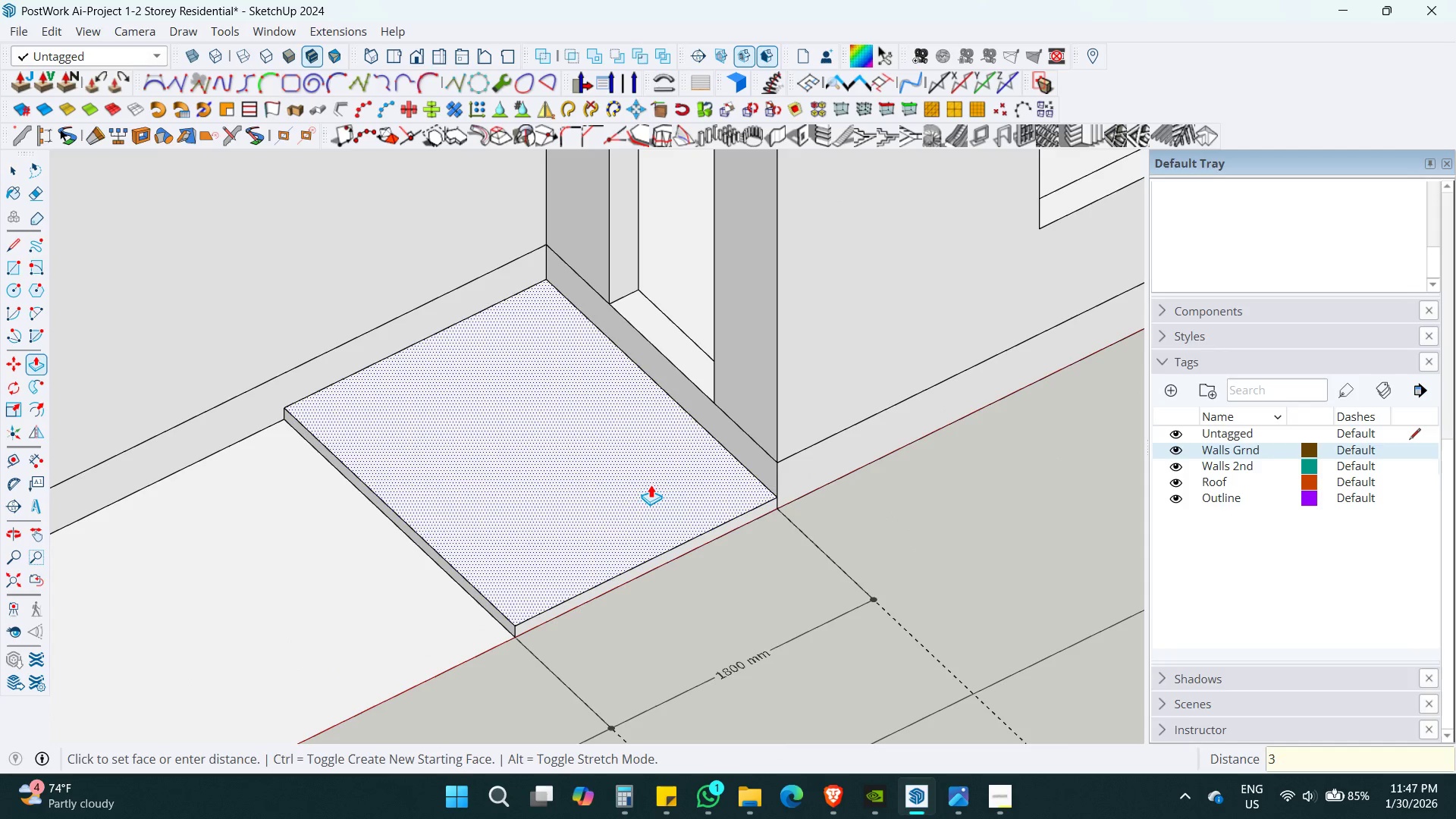 
key(Numpad0)
 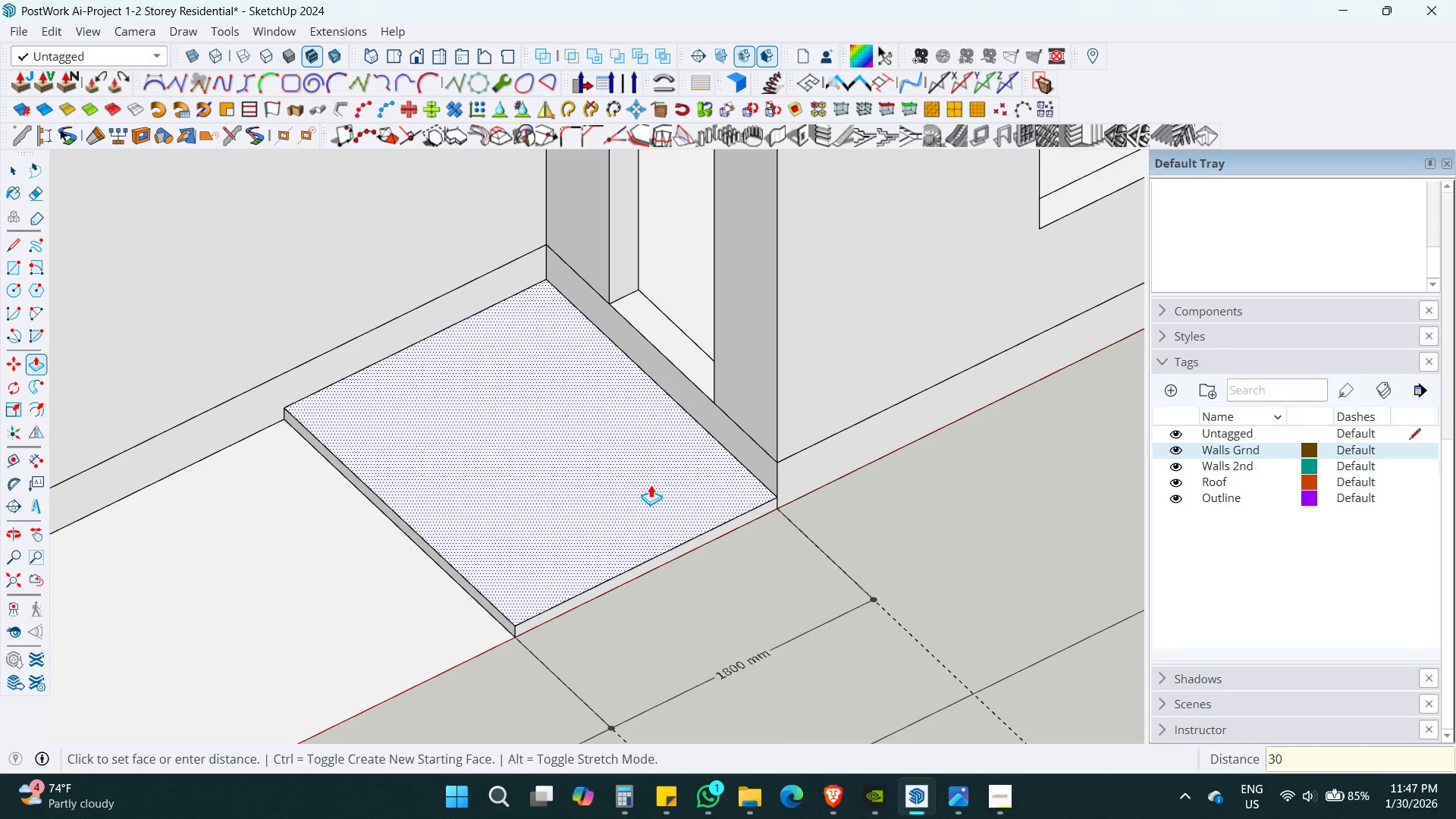 
key(Numpad0)
 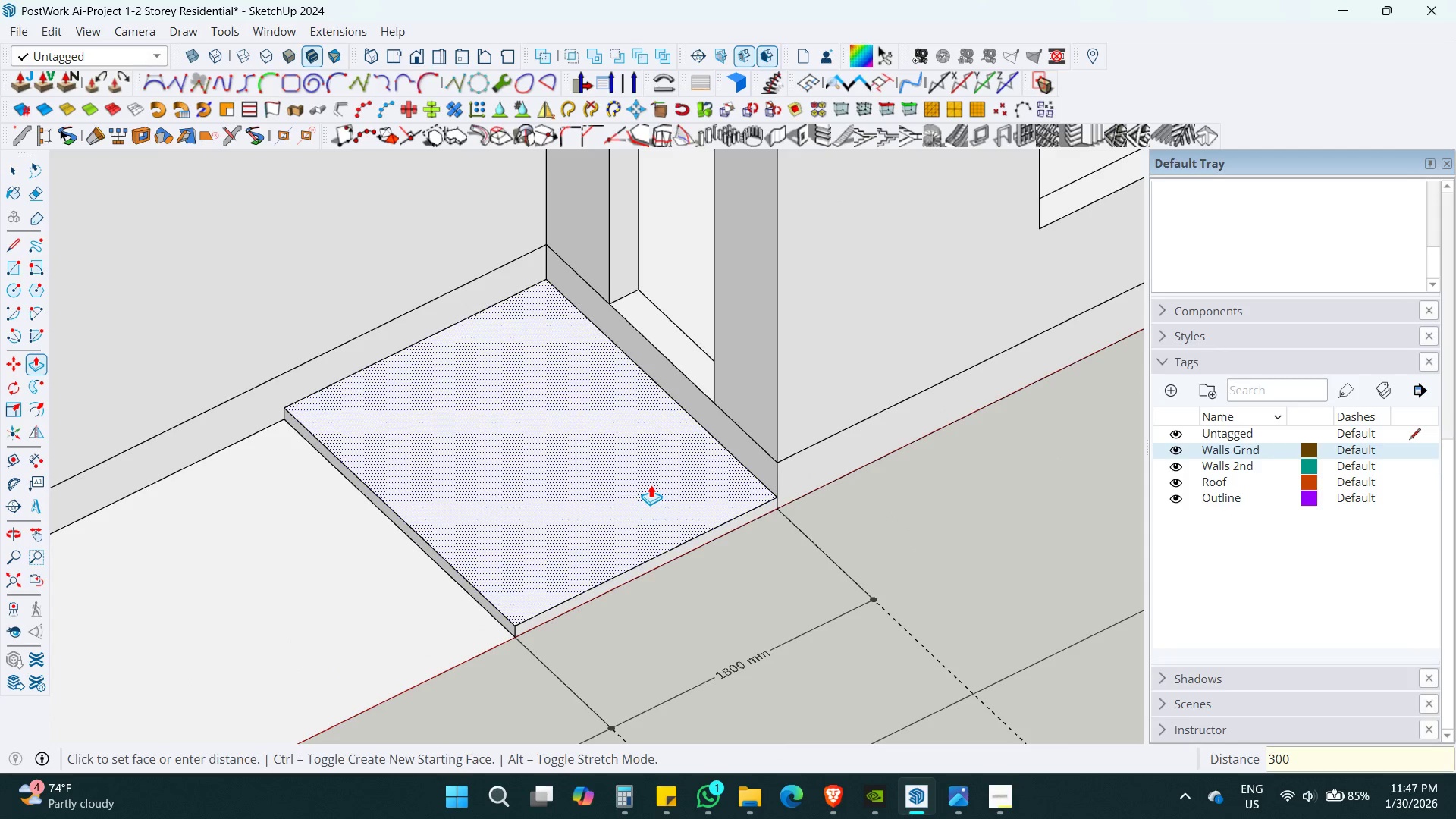 
key(Enter)
 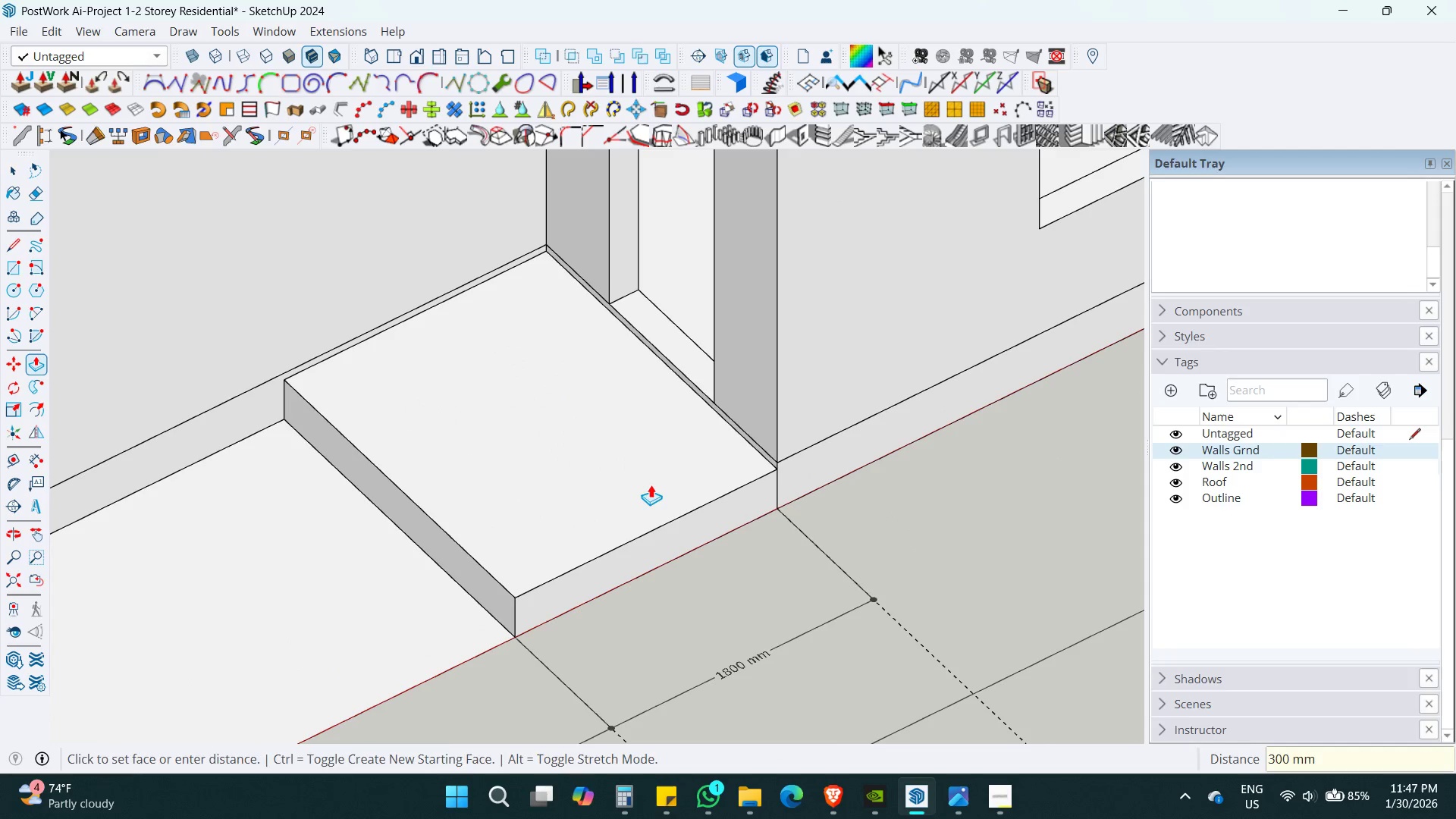 
key(Space)
 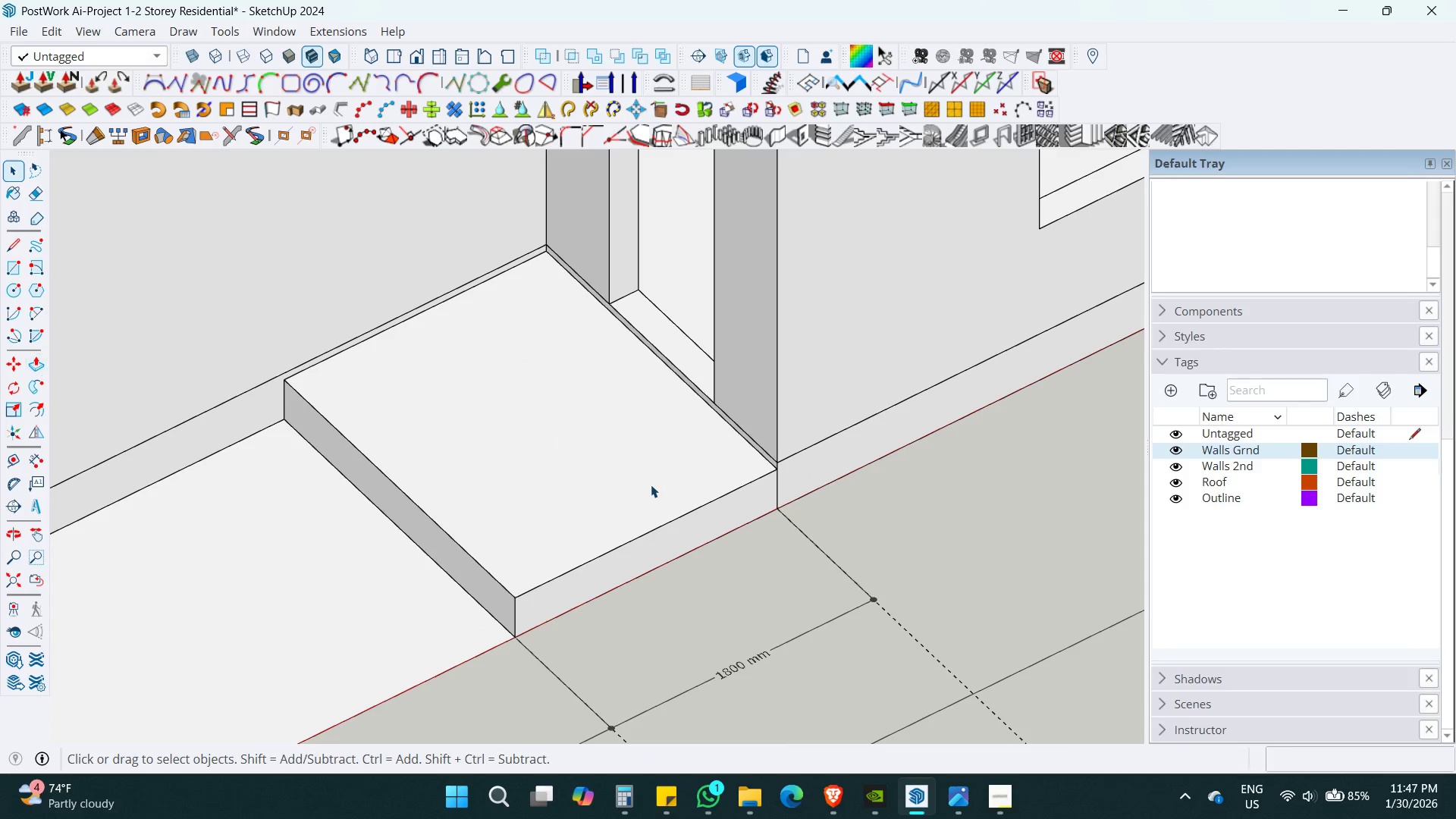 
double_click([651, 485])
 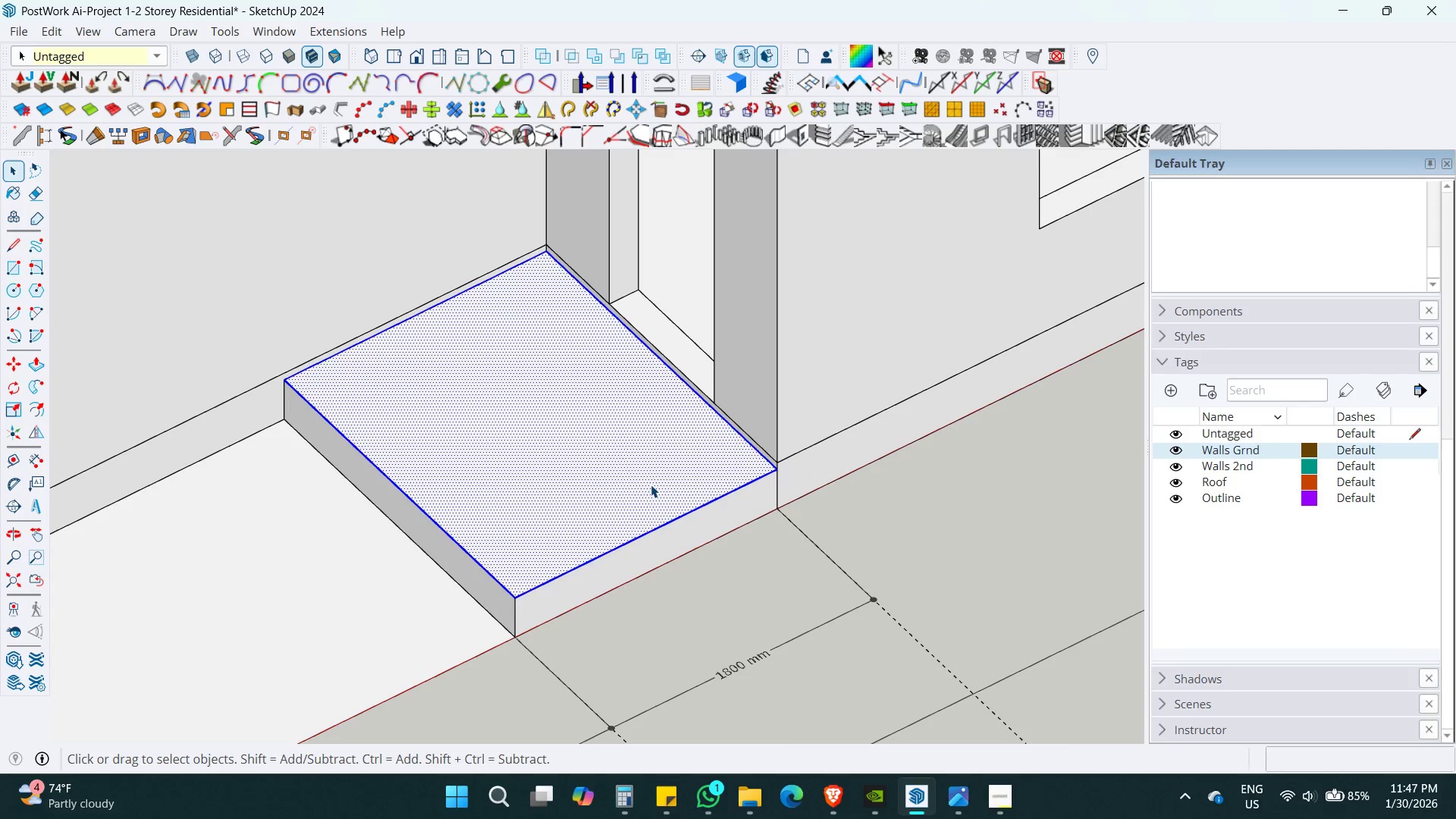 
triple_click([651, 485])
 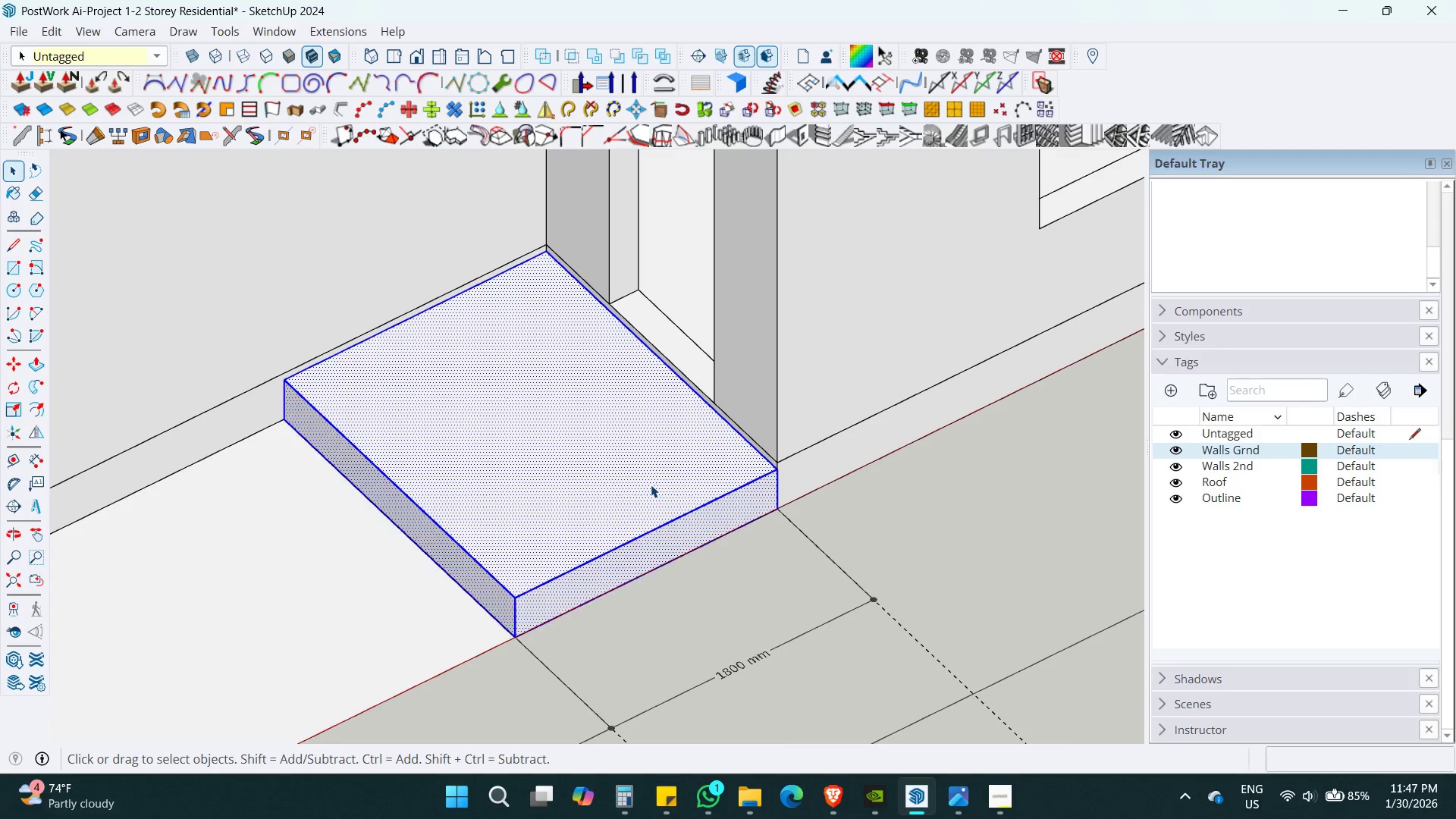 
triple_click([651, 485])
 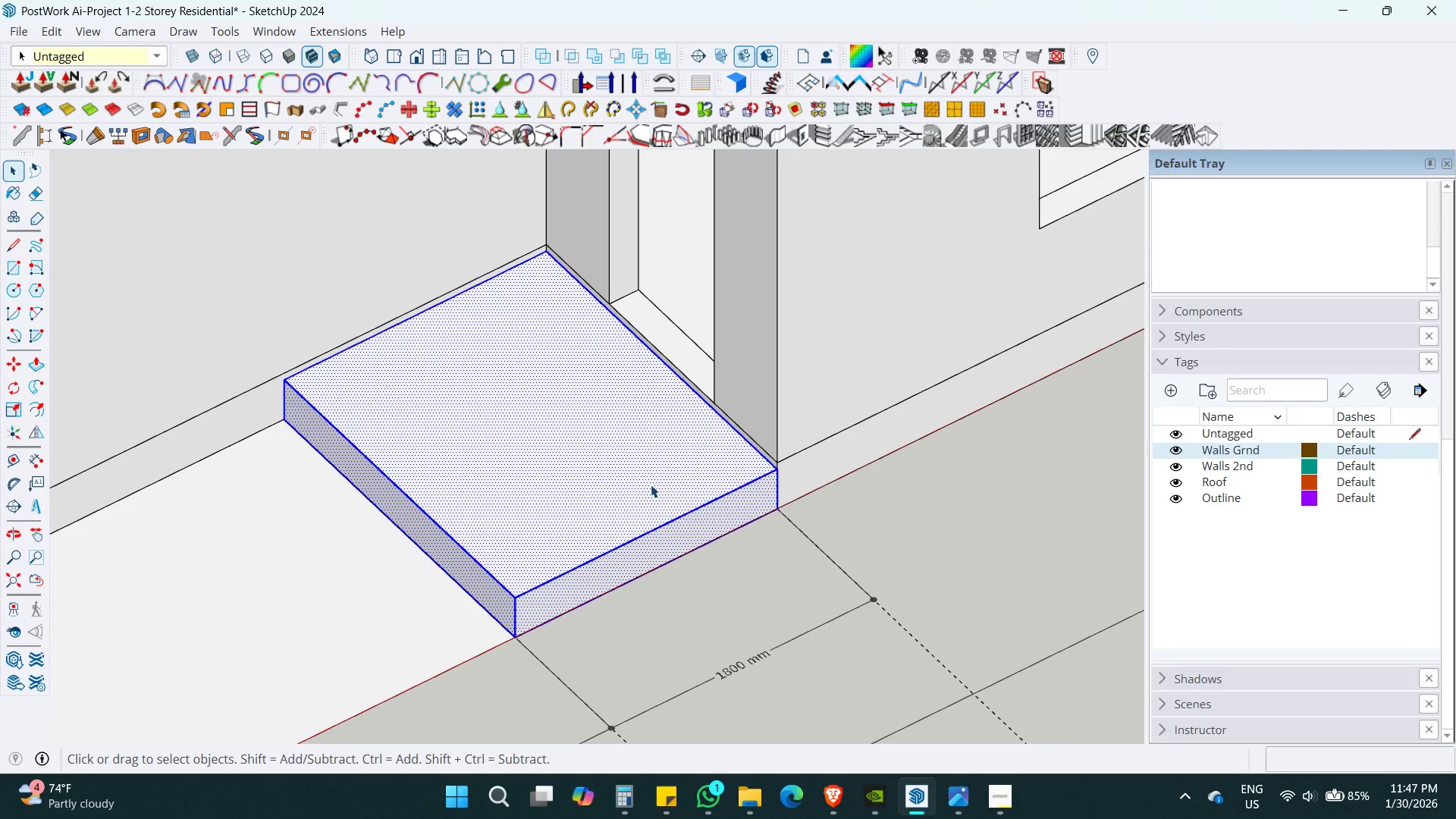 
key(Control+G)
 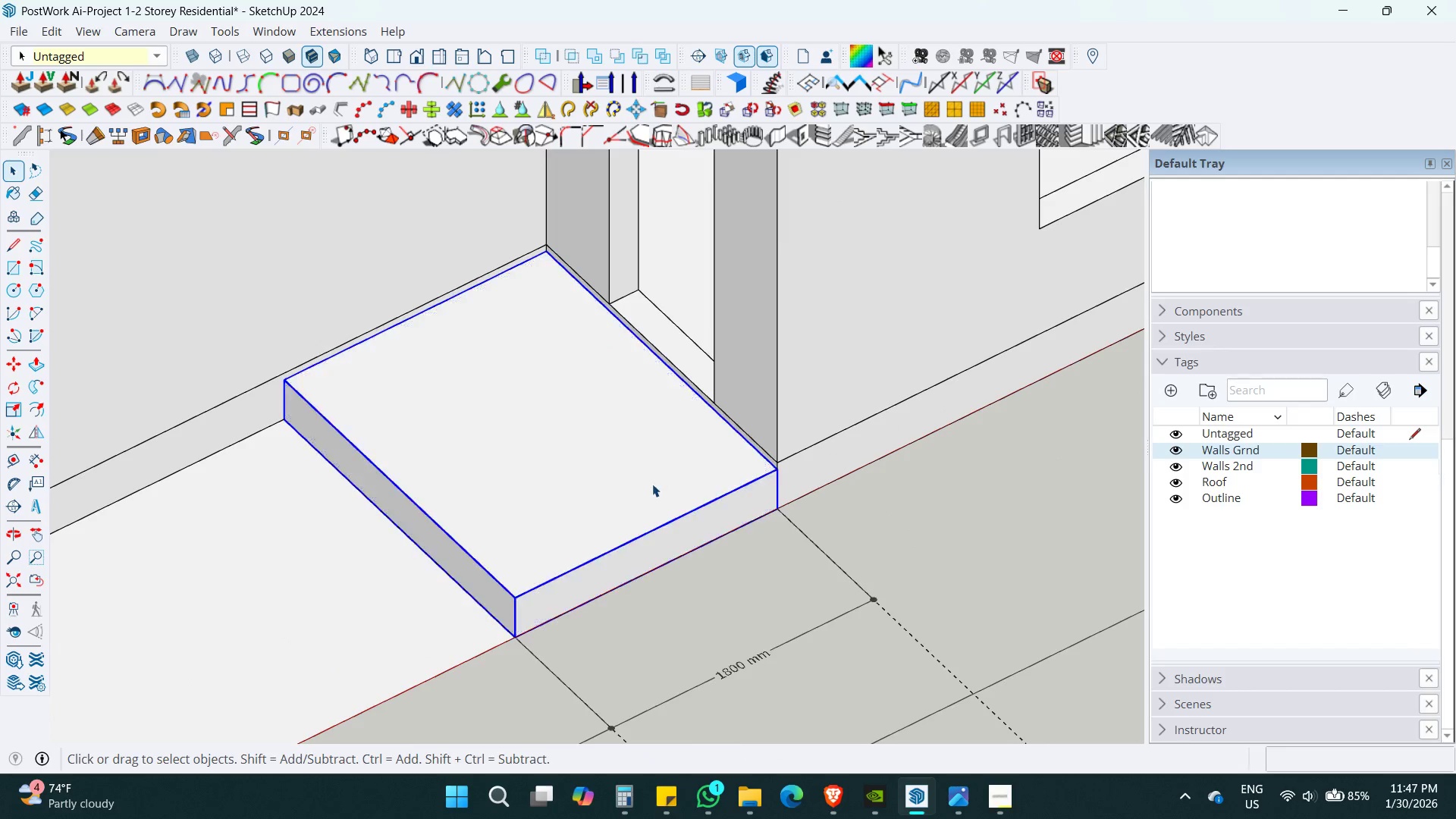 
key(Space)
 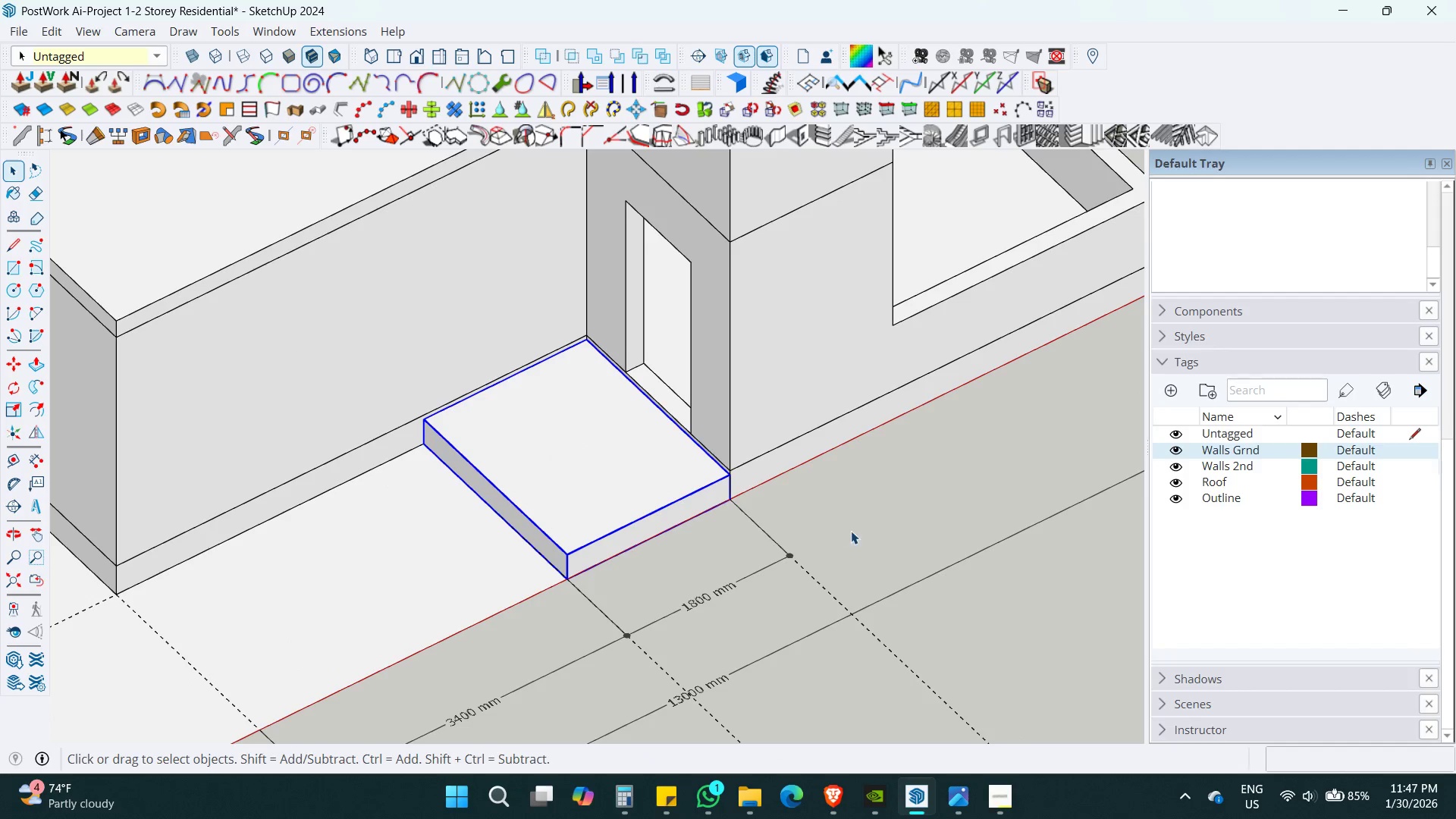 
left_click([851, 531])
 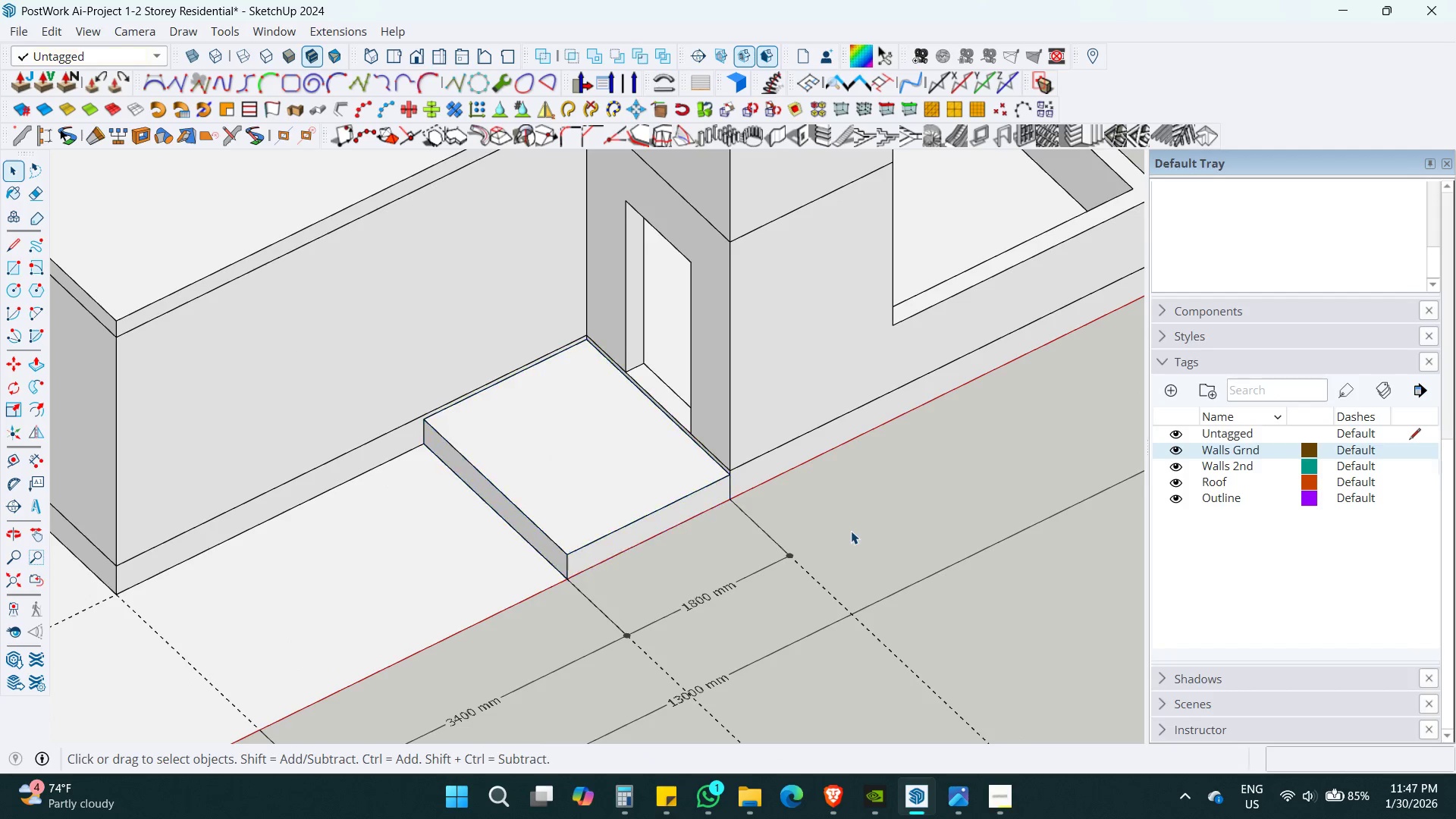 
scroll: coordinate [654, 484], scroll_direction: down, amount: 5.0
 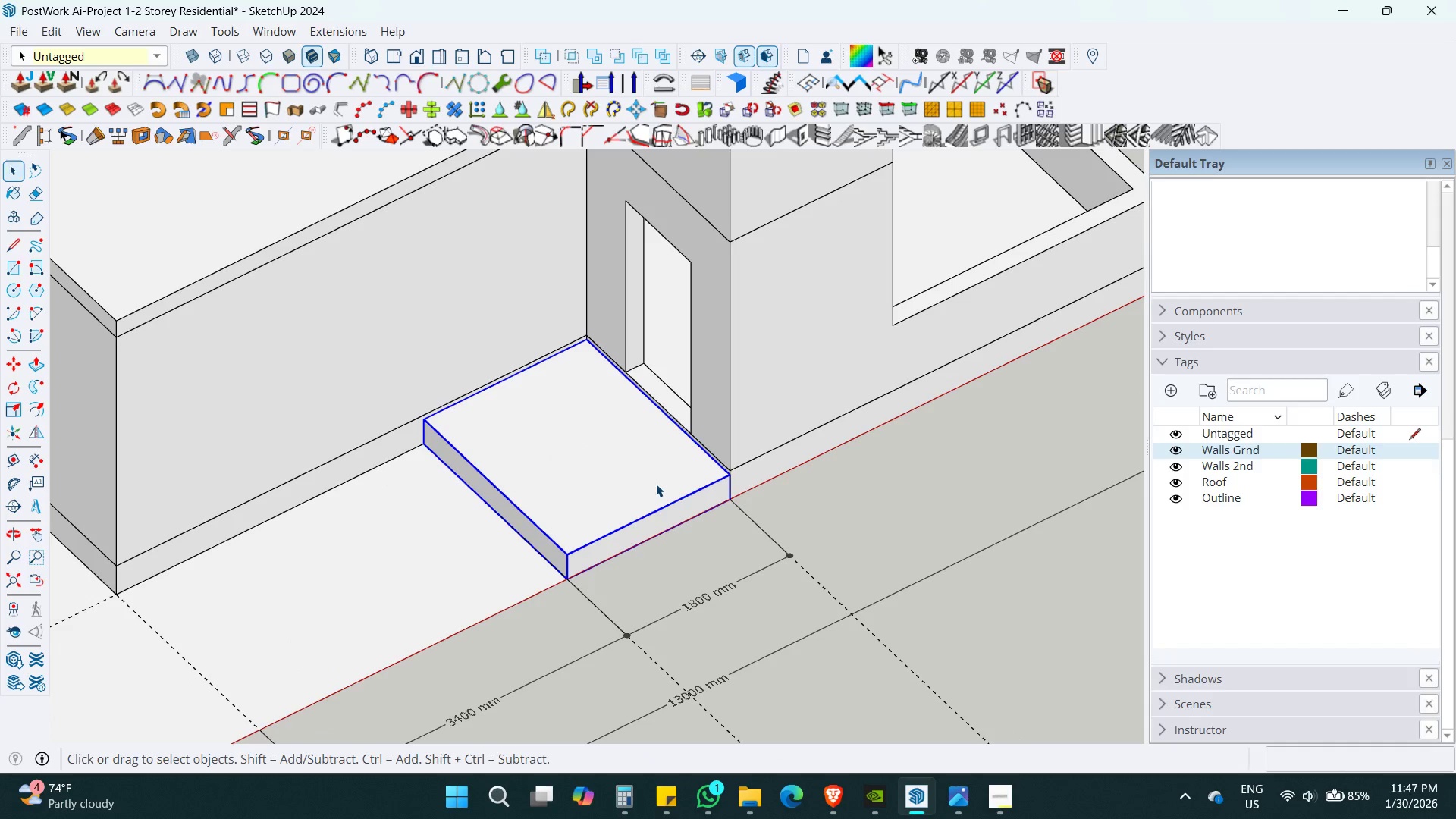 
key(Control+ControlLeft)
 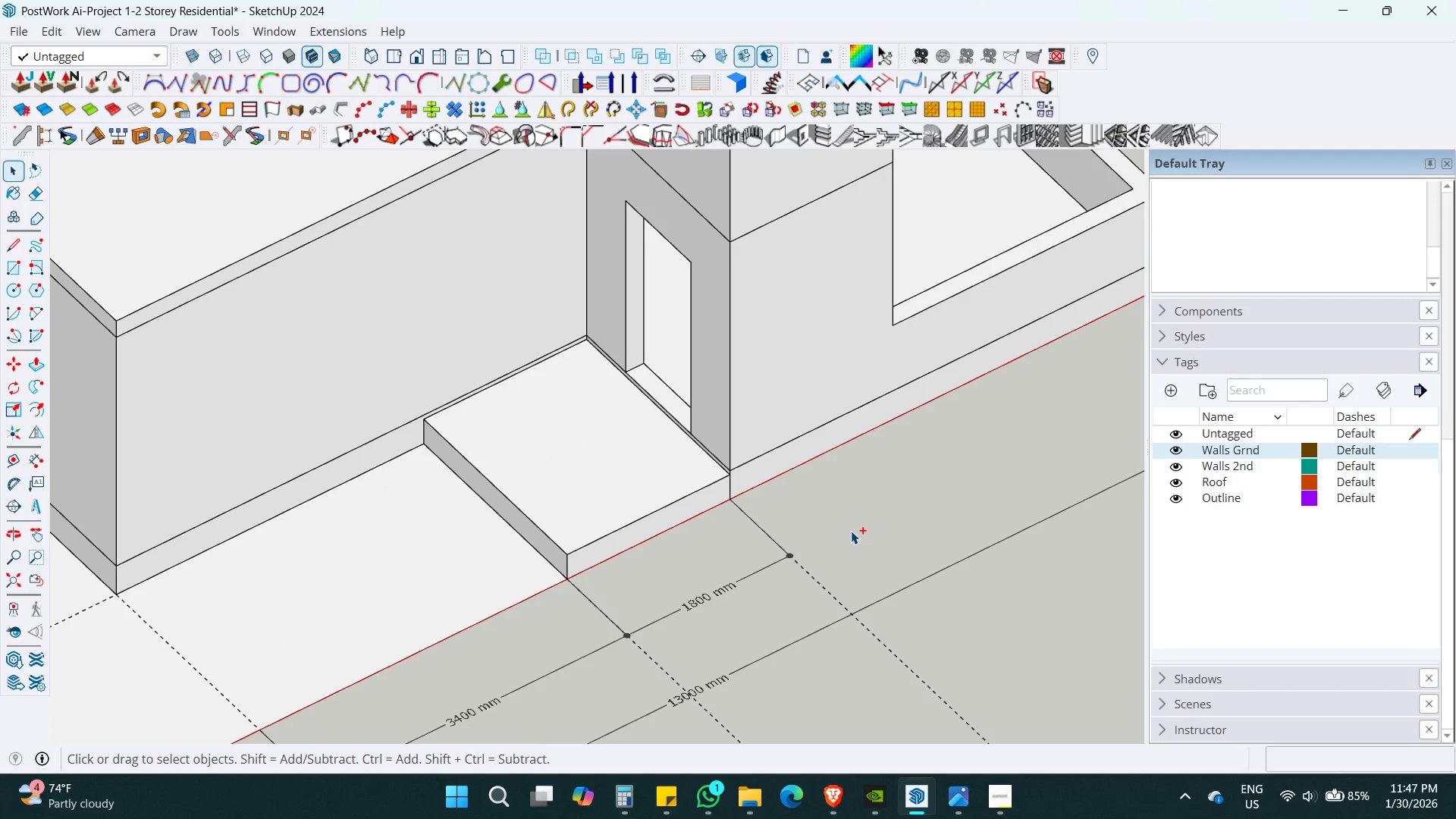 
key(Control+S)
 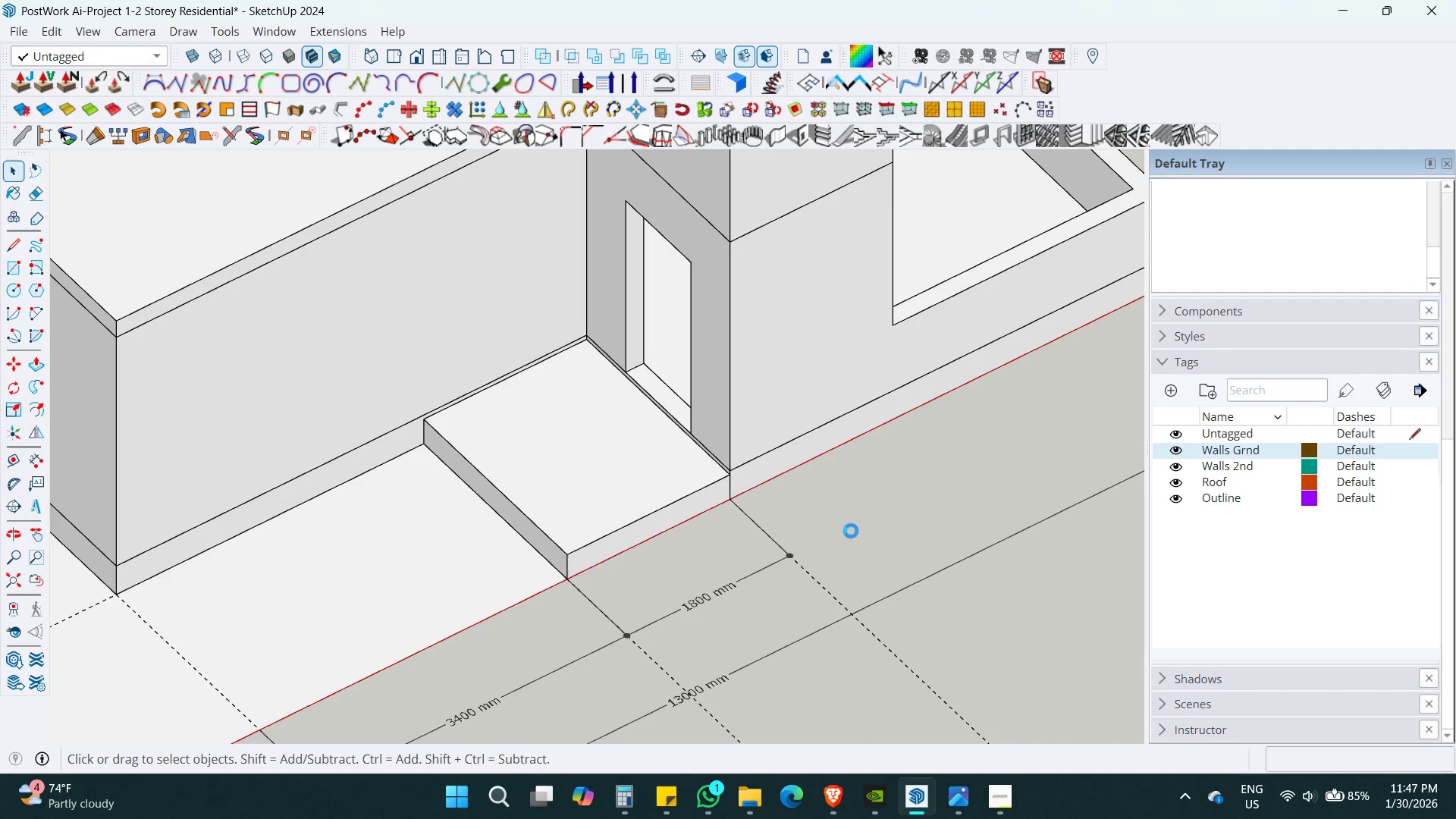 
hold_key(key=ShiftLeft, duration=0.31)
 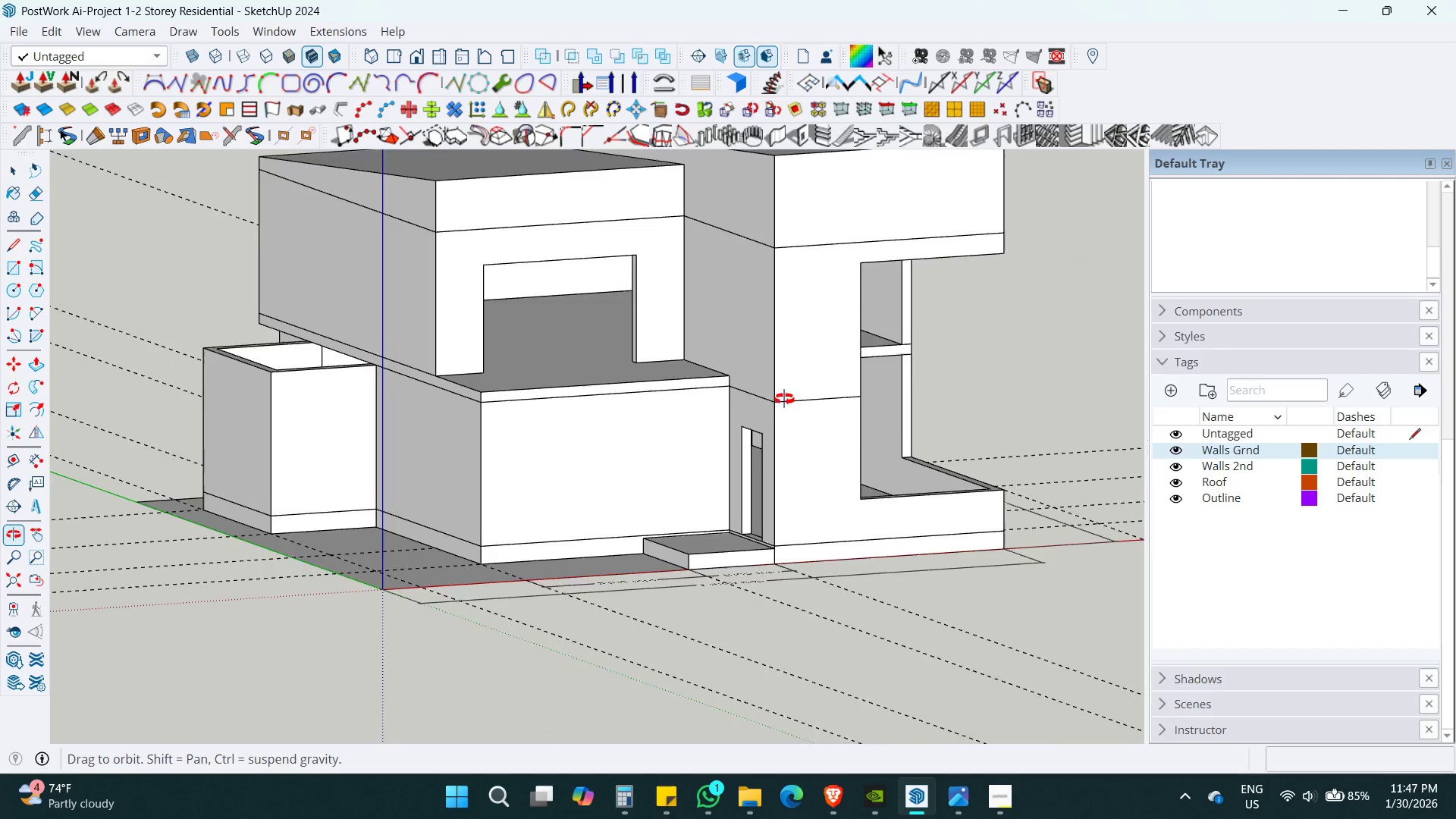 
scroll: coordinate [851, 531], scroll_direction: down, amount: 12.0
 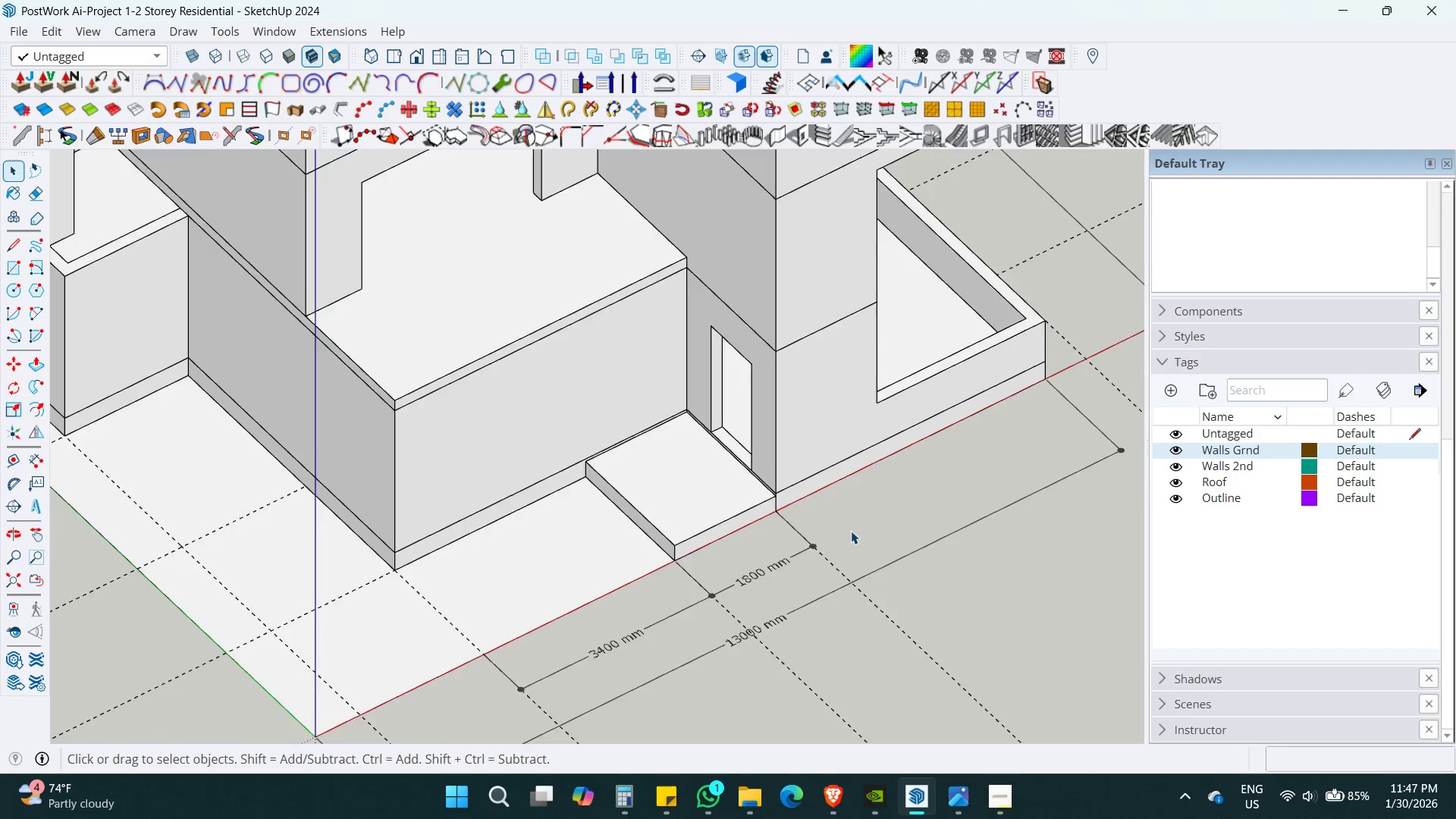 
hold_key(key=ShiftLeft, duration=0.47)
scroll: coordinate [782, 391], scroll_direction: down, amount: 3.0
 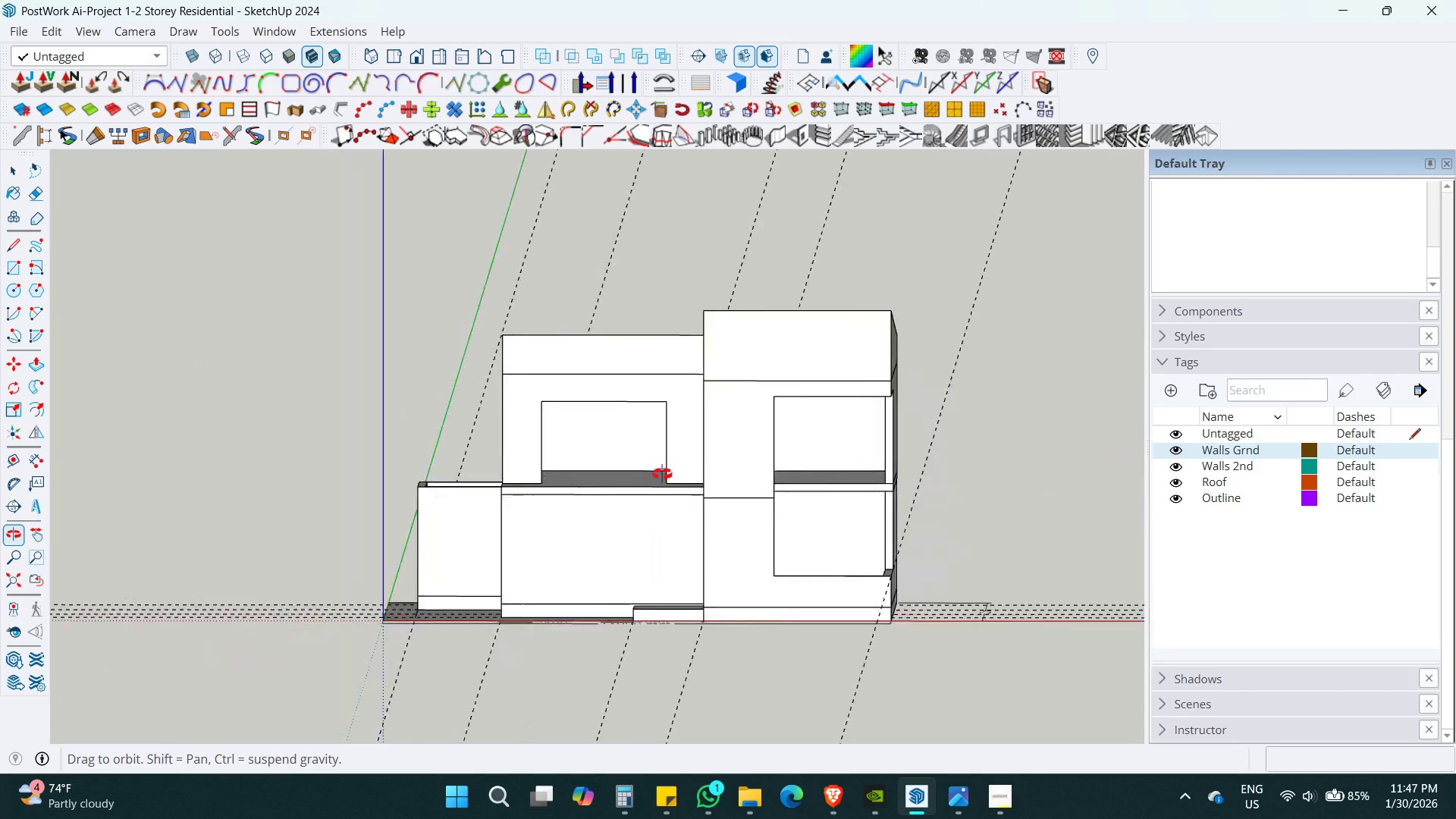 
key(Control+S)
 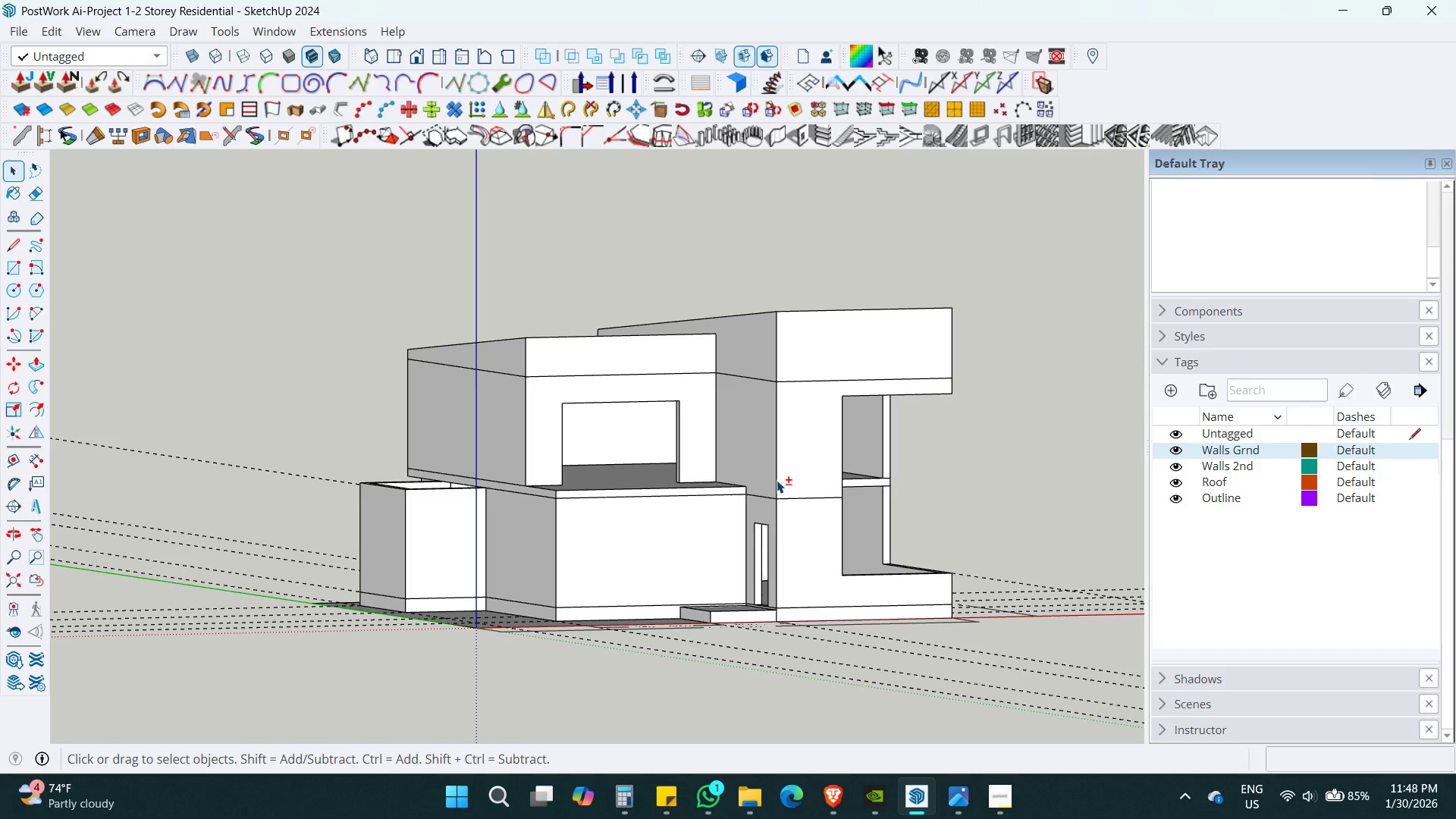 
wait(65.62)
 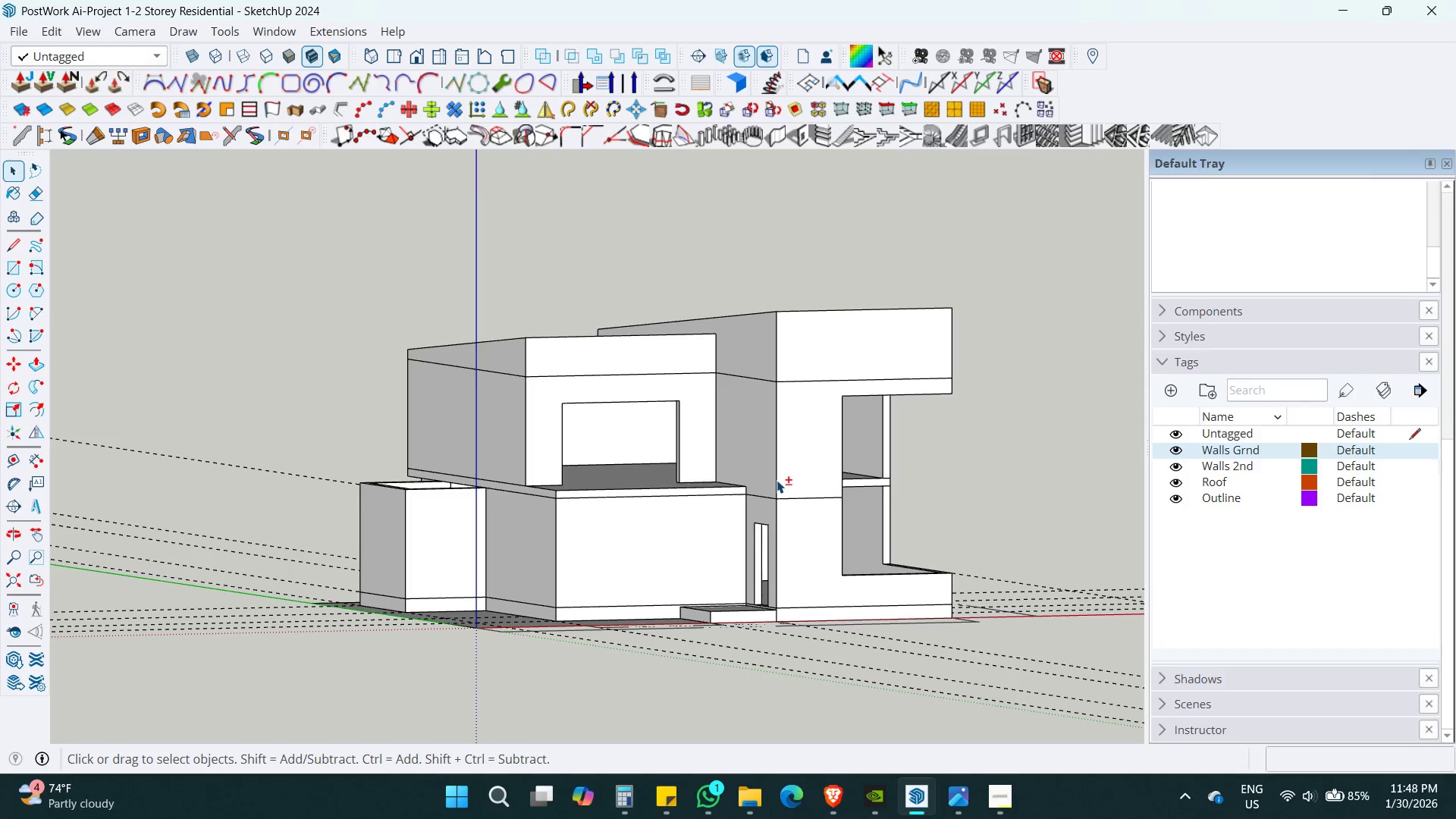 
key(Control+S)
 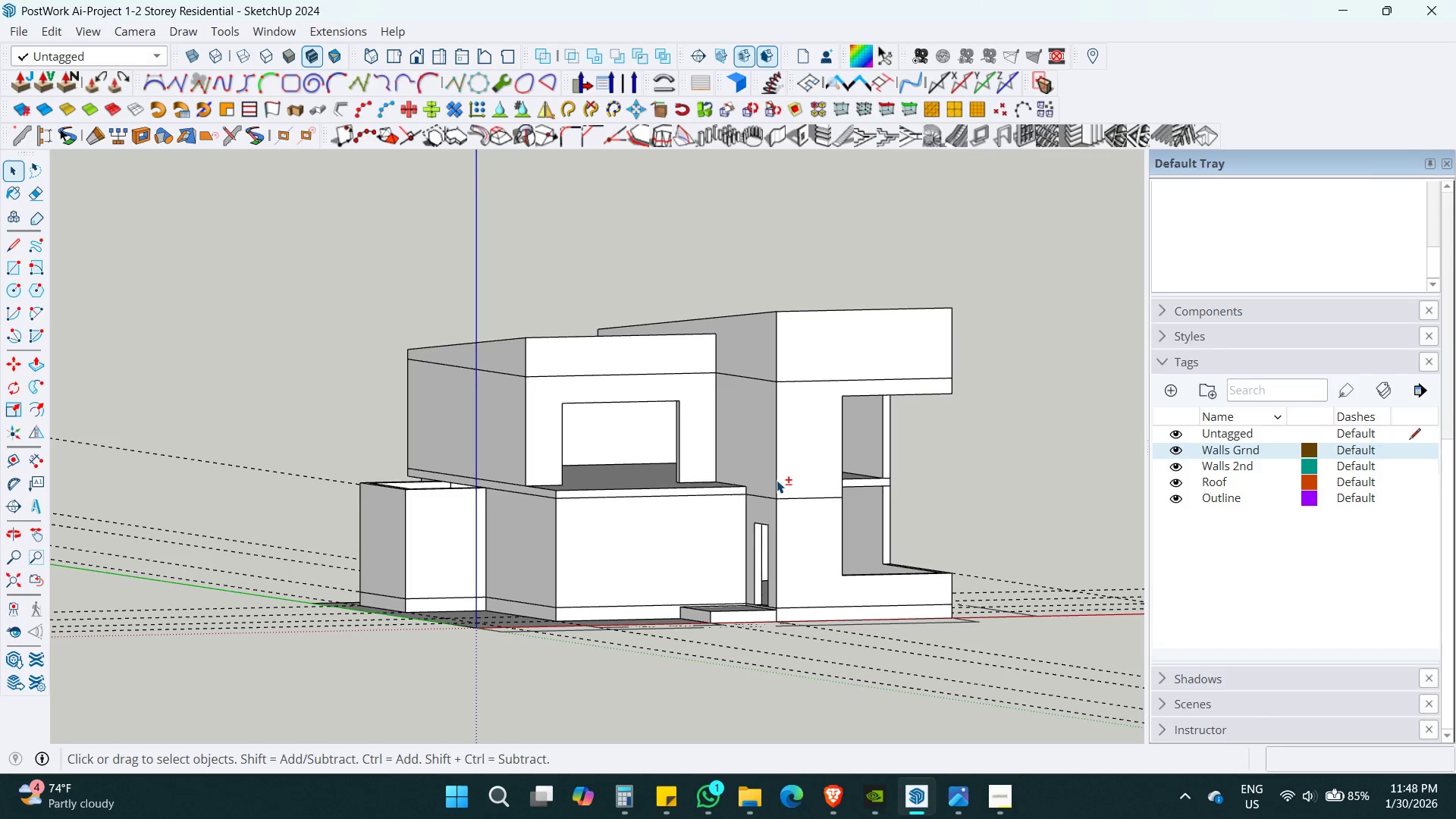 
hold_key(key=ShiftLeft, duration=1.09)
 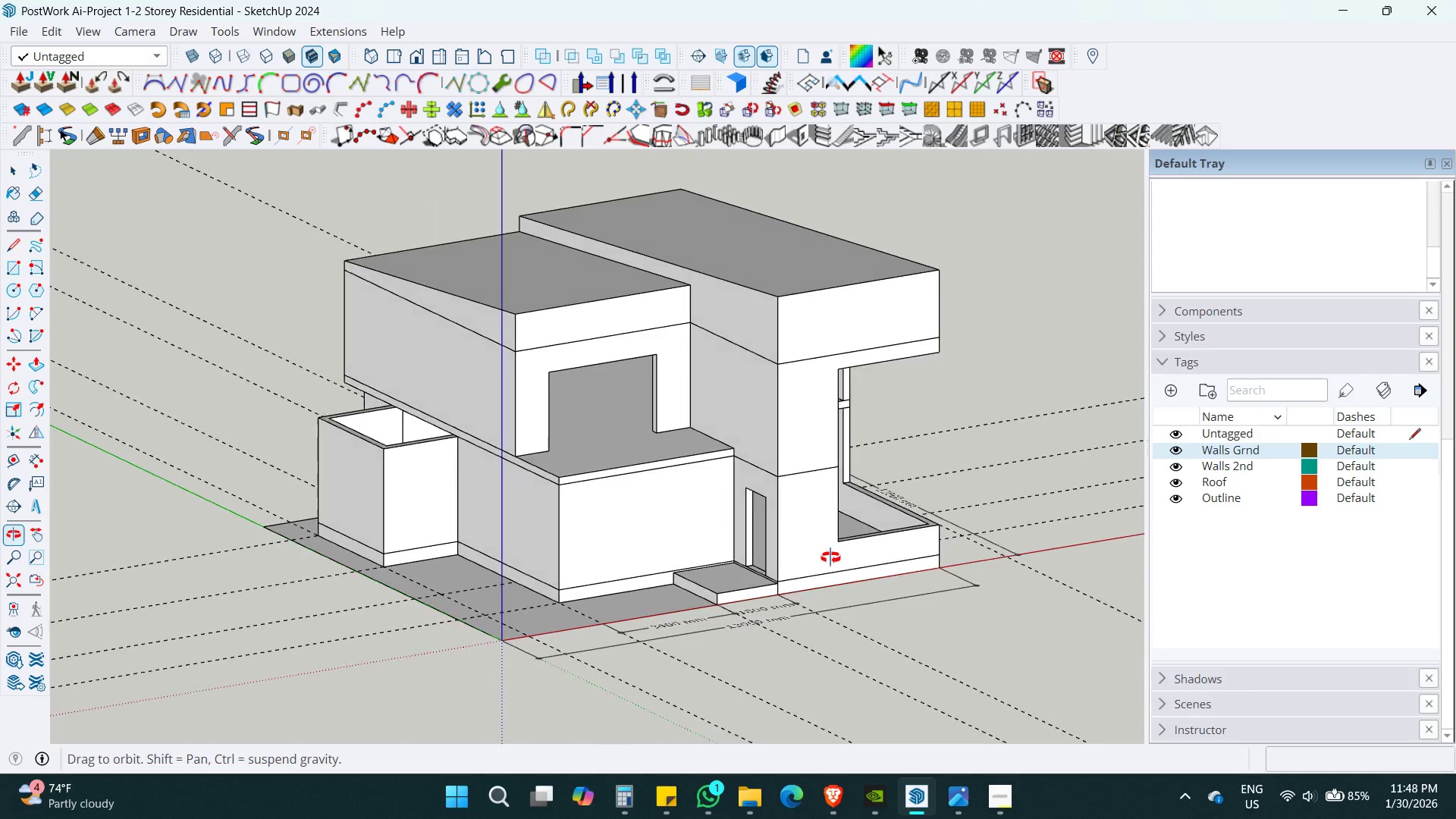 
wait(5.67)
 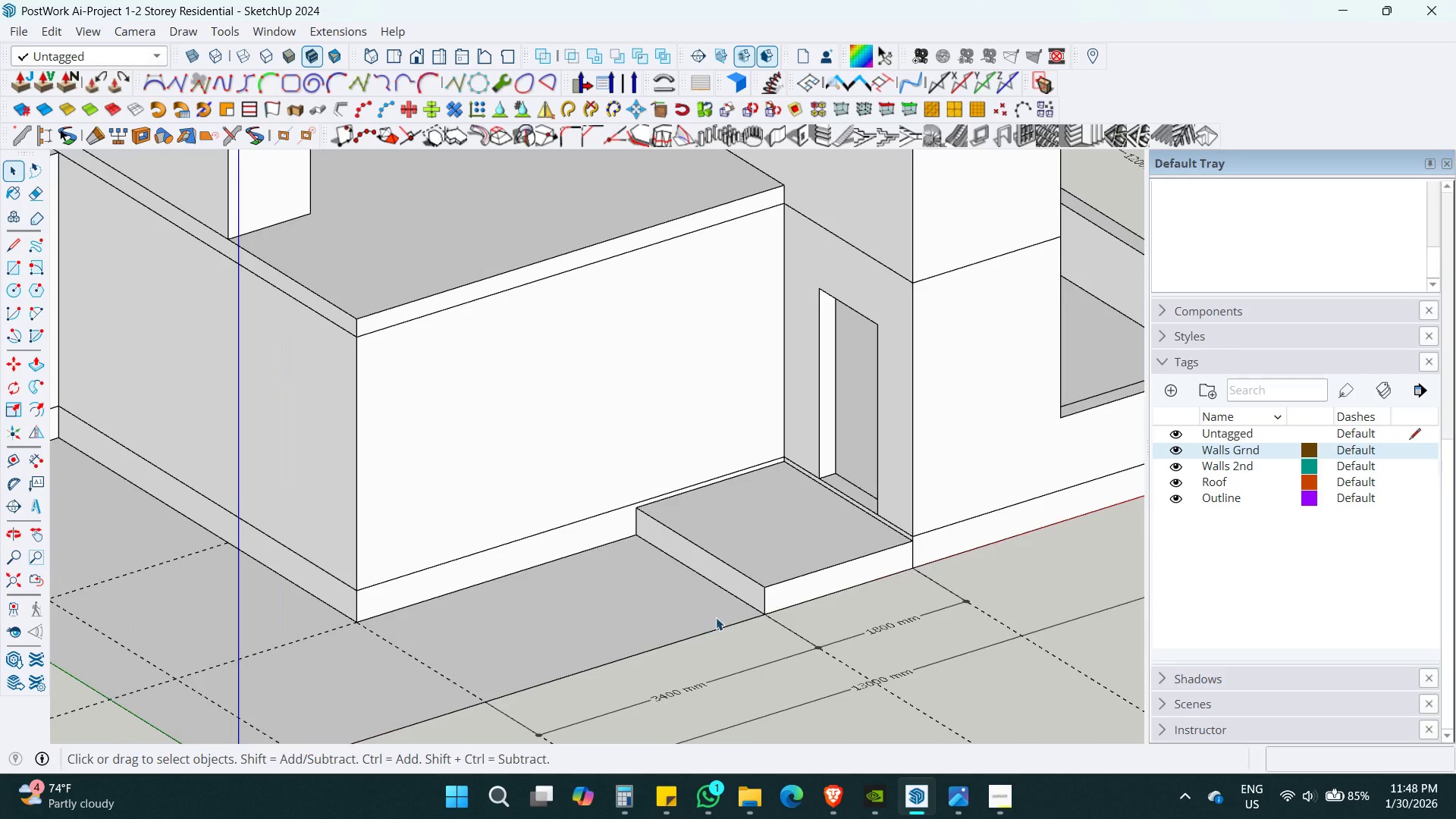 
hold_key(key=ShiftLeft, duration=0.39)
 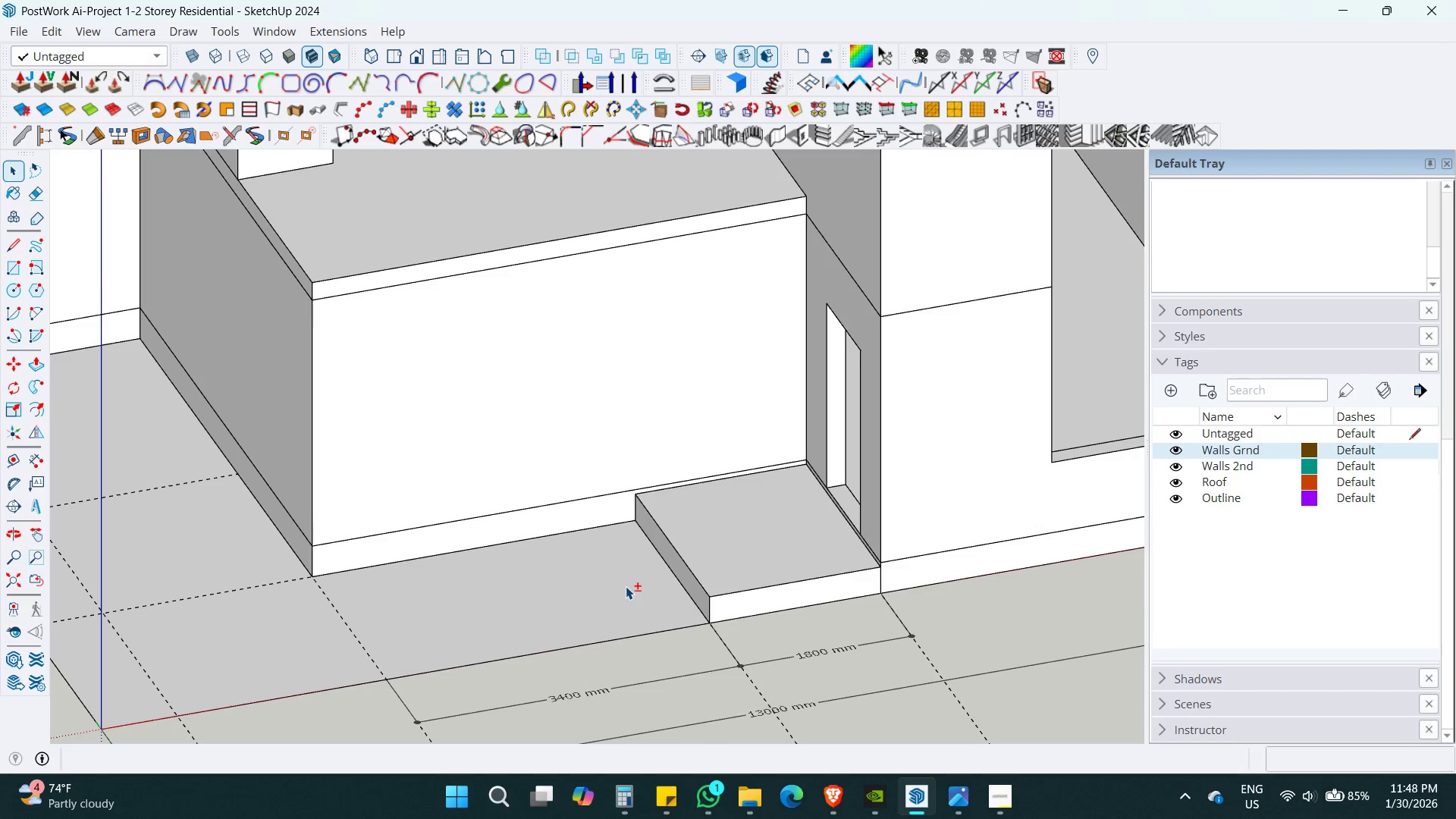 
scroll: coordinate [708, 620], scroll_direction: up, amount: 9.0
 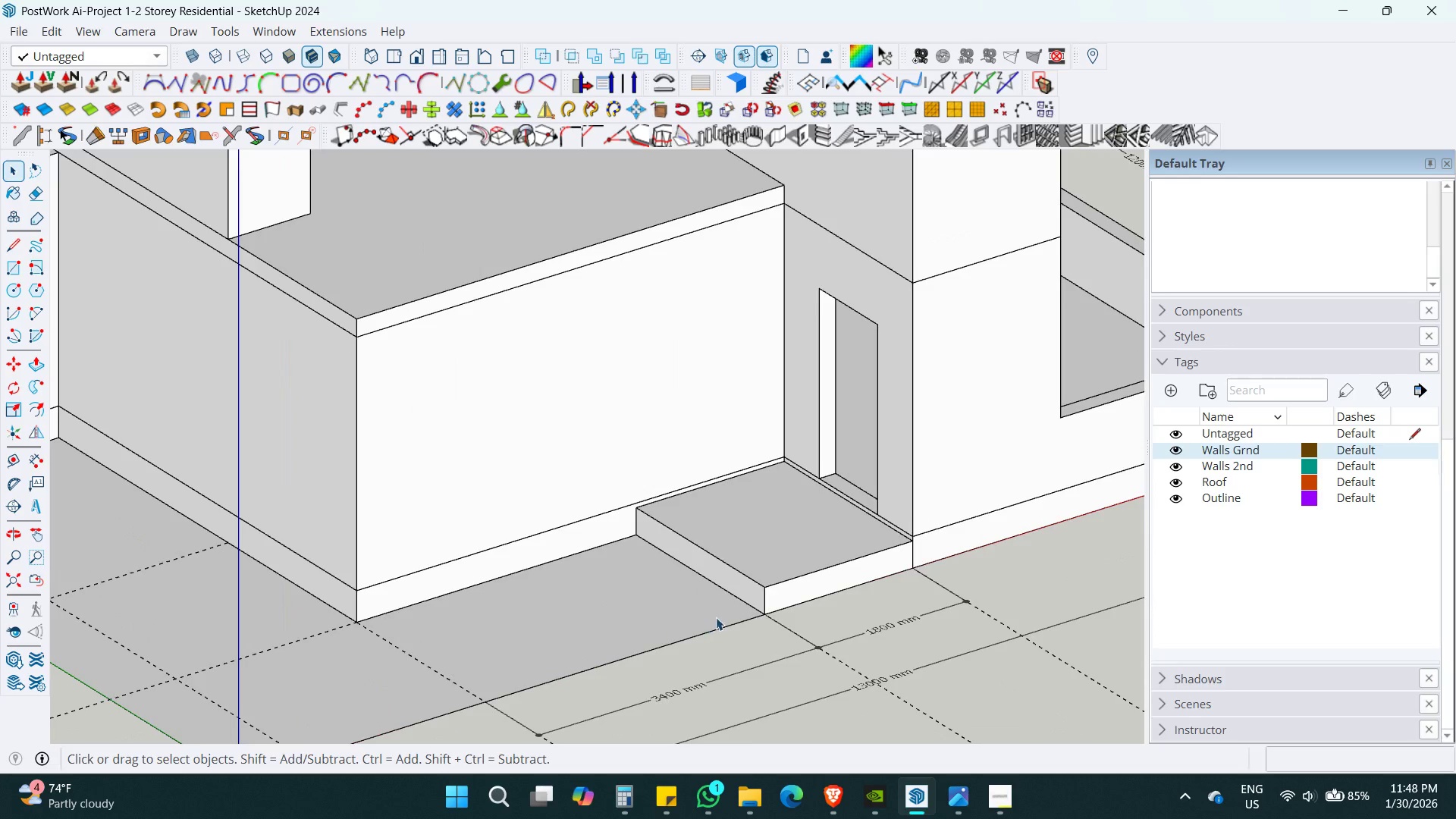 
wait(9.83)
 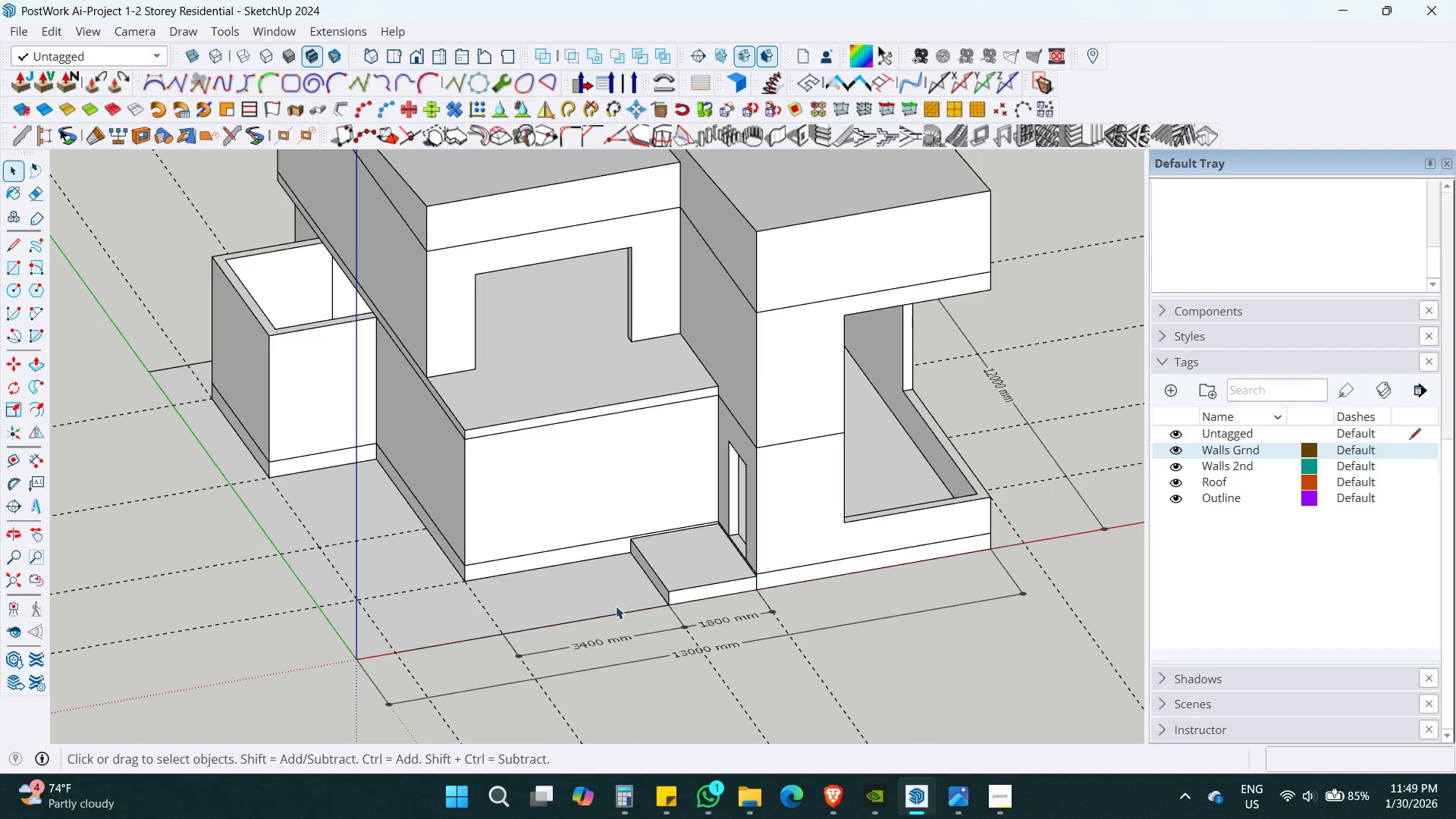 
key(Shift+ShiftLeft)
 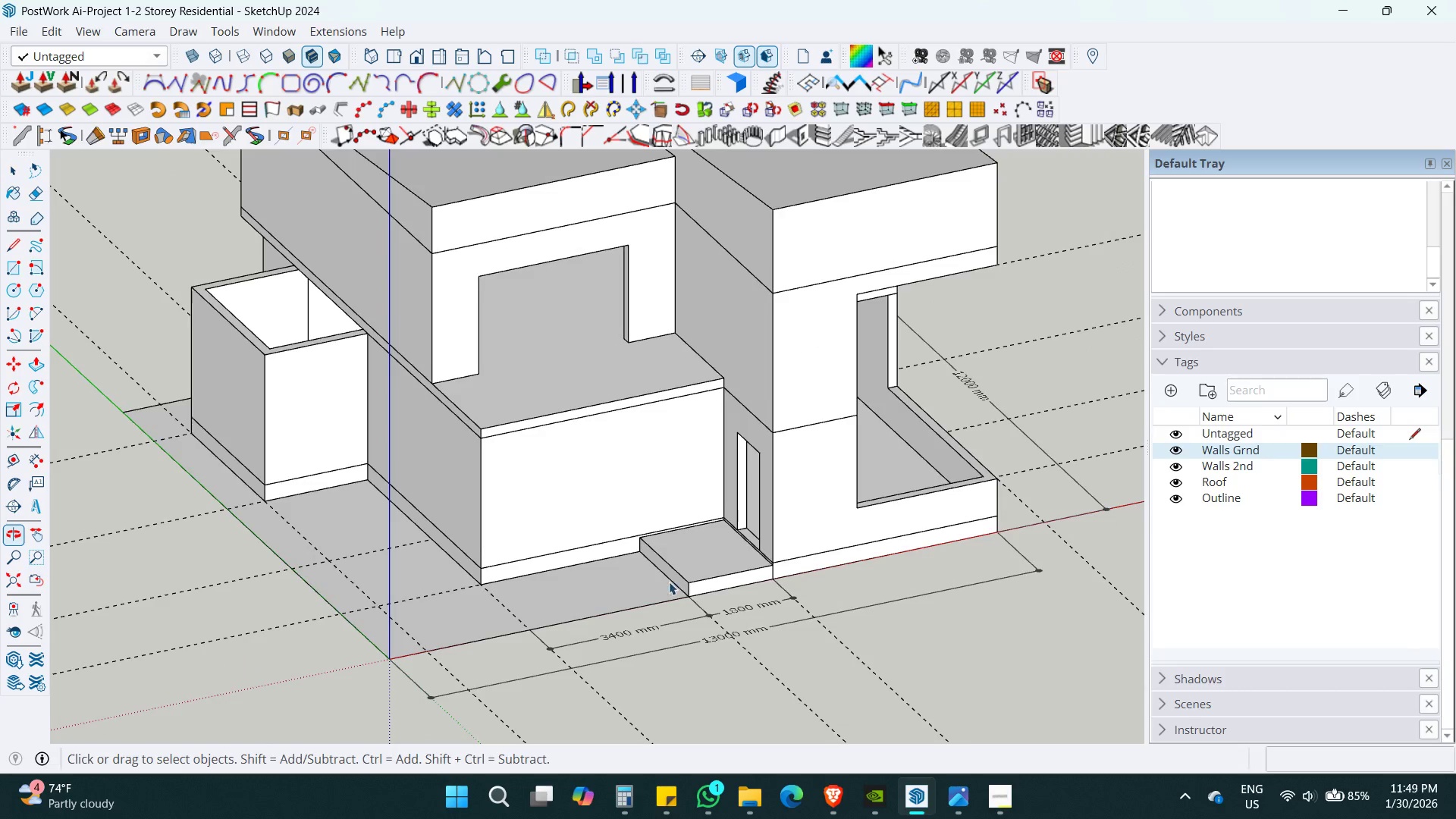 
scroll: coordinate [626, 586], scroll_direction: down, amount: 7.0
 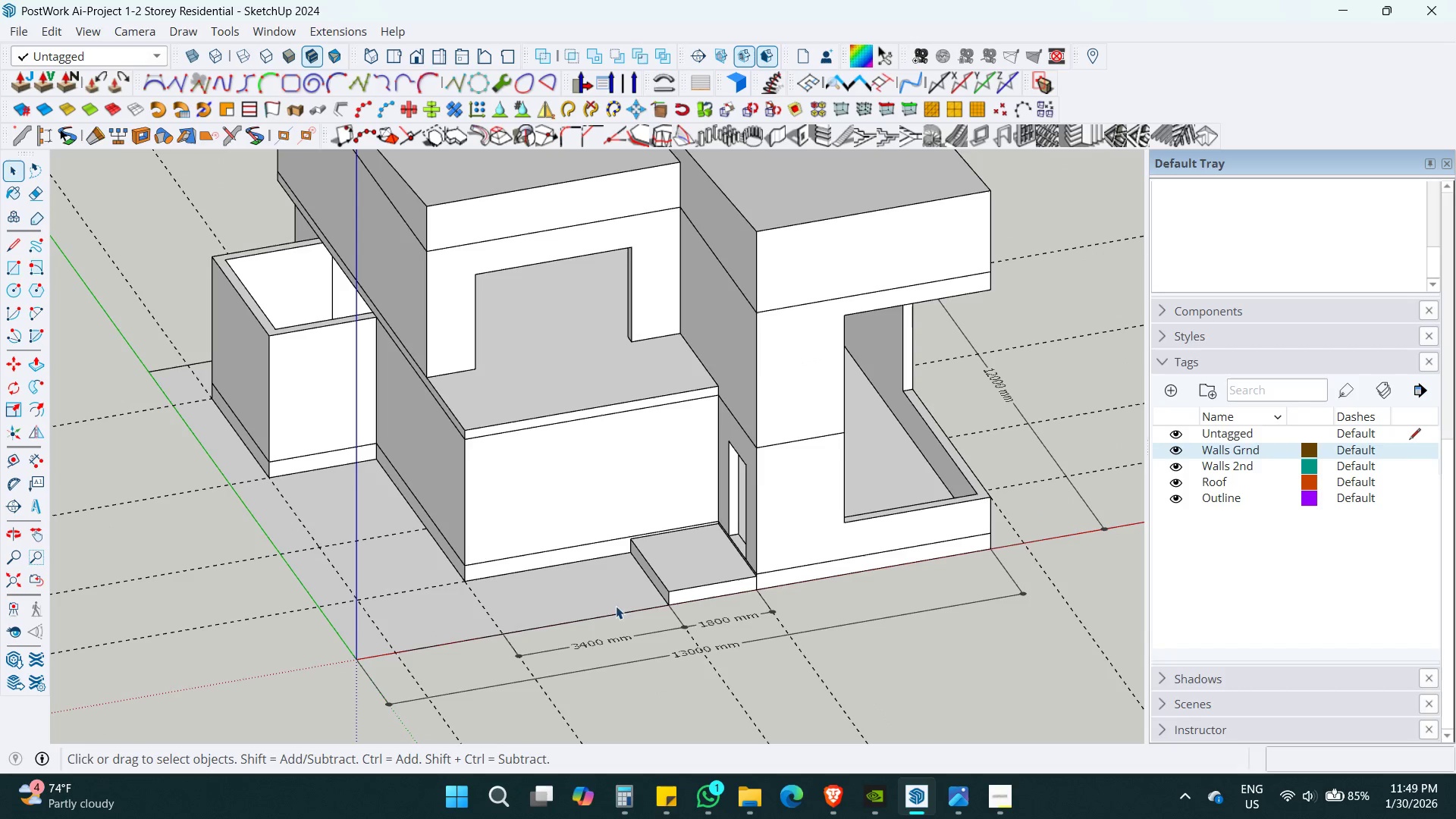 
hold_key(key=ShiftLeft, duration=0.5)
scroll: coordinate [686, 570], scroll_direction: up, amount: 10.0
 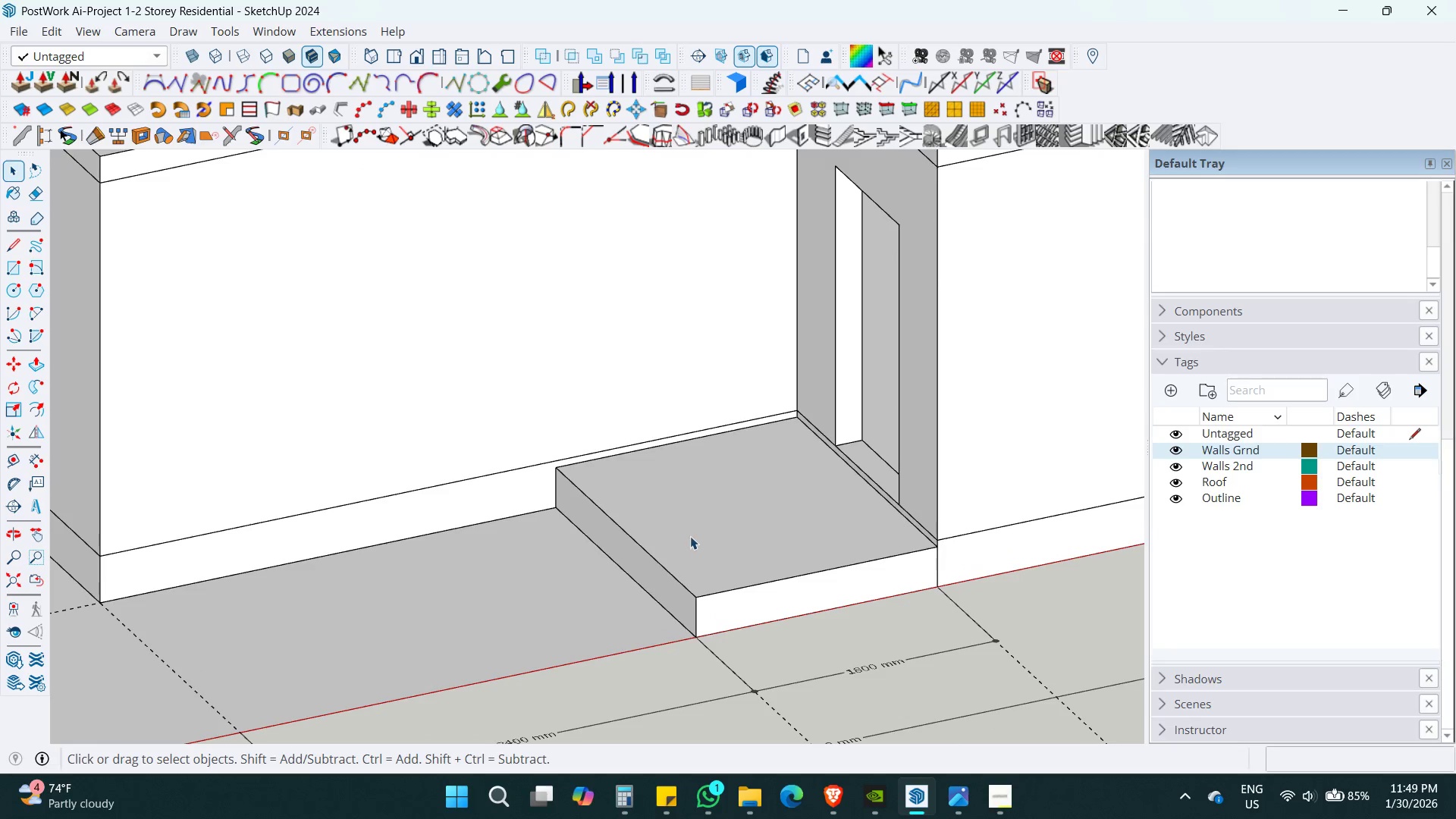 
key(Control+S)
 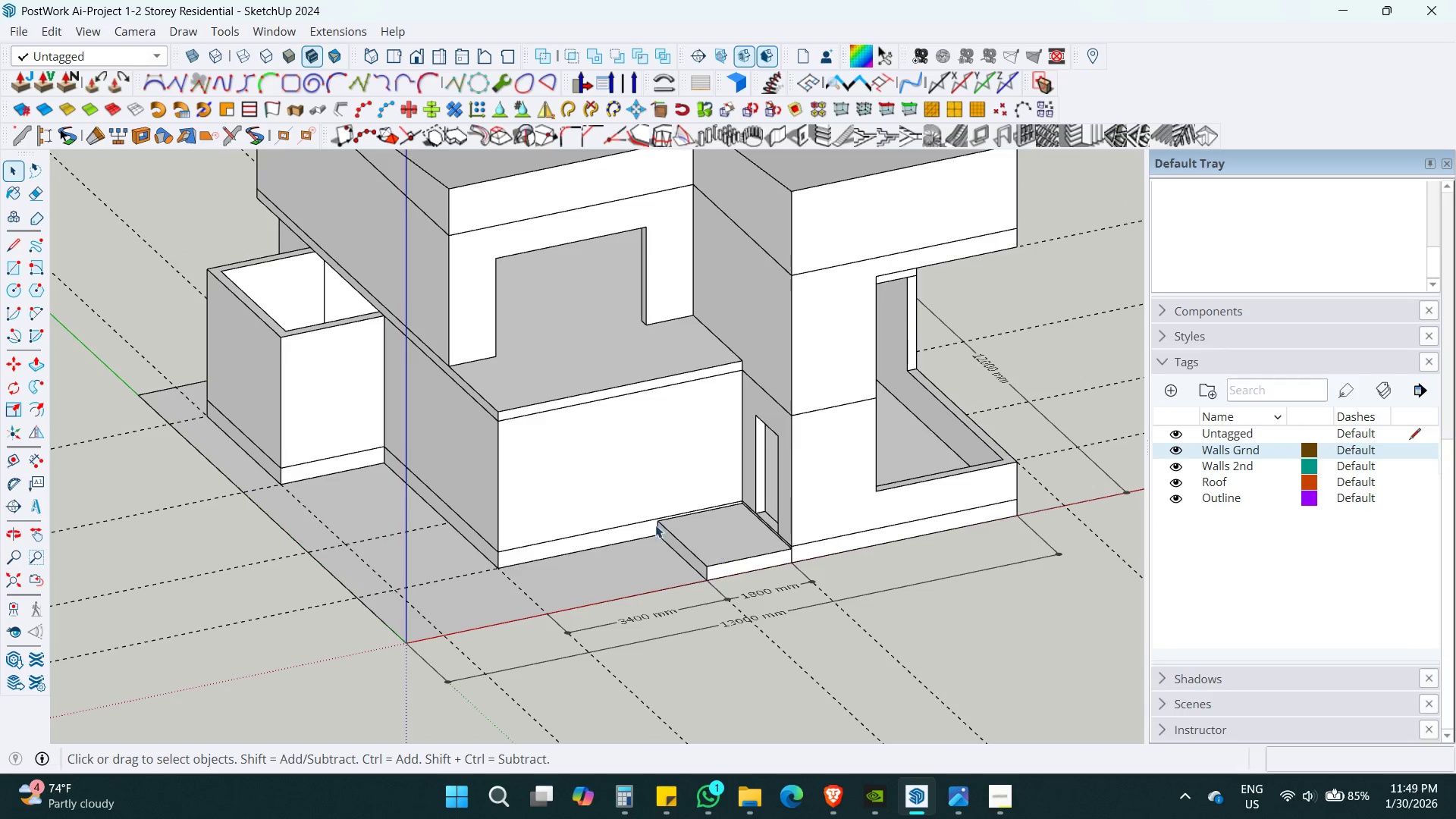 
scroll: coordinate [713, 550], scroll_direction: down, amount: 11.0
 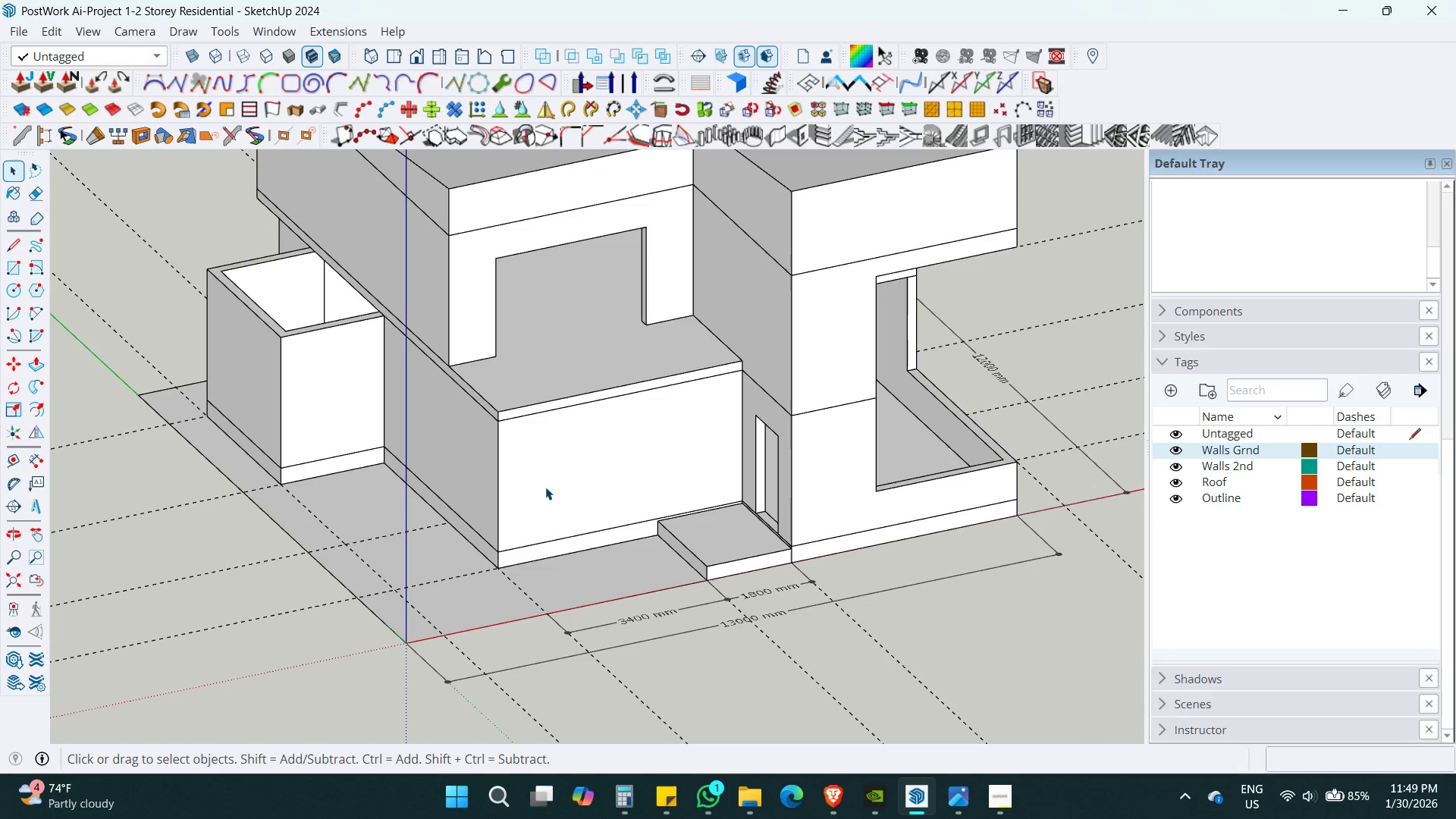 
hold_key(key=ShiftLeft, duration=0.73)
 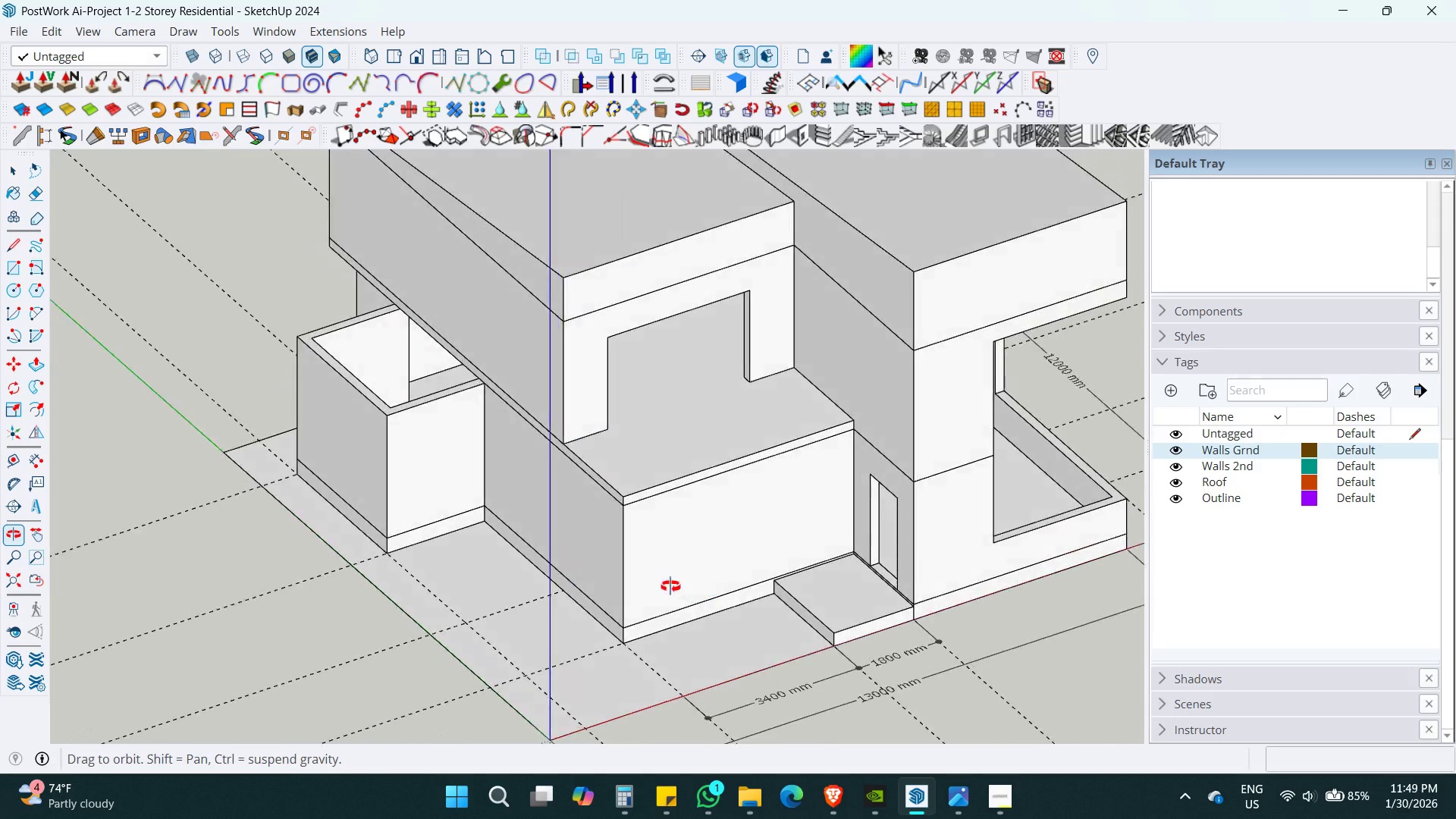 
hold_key(key=ShiftLeft, duration=0.45)
 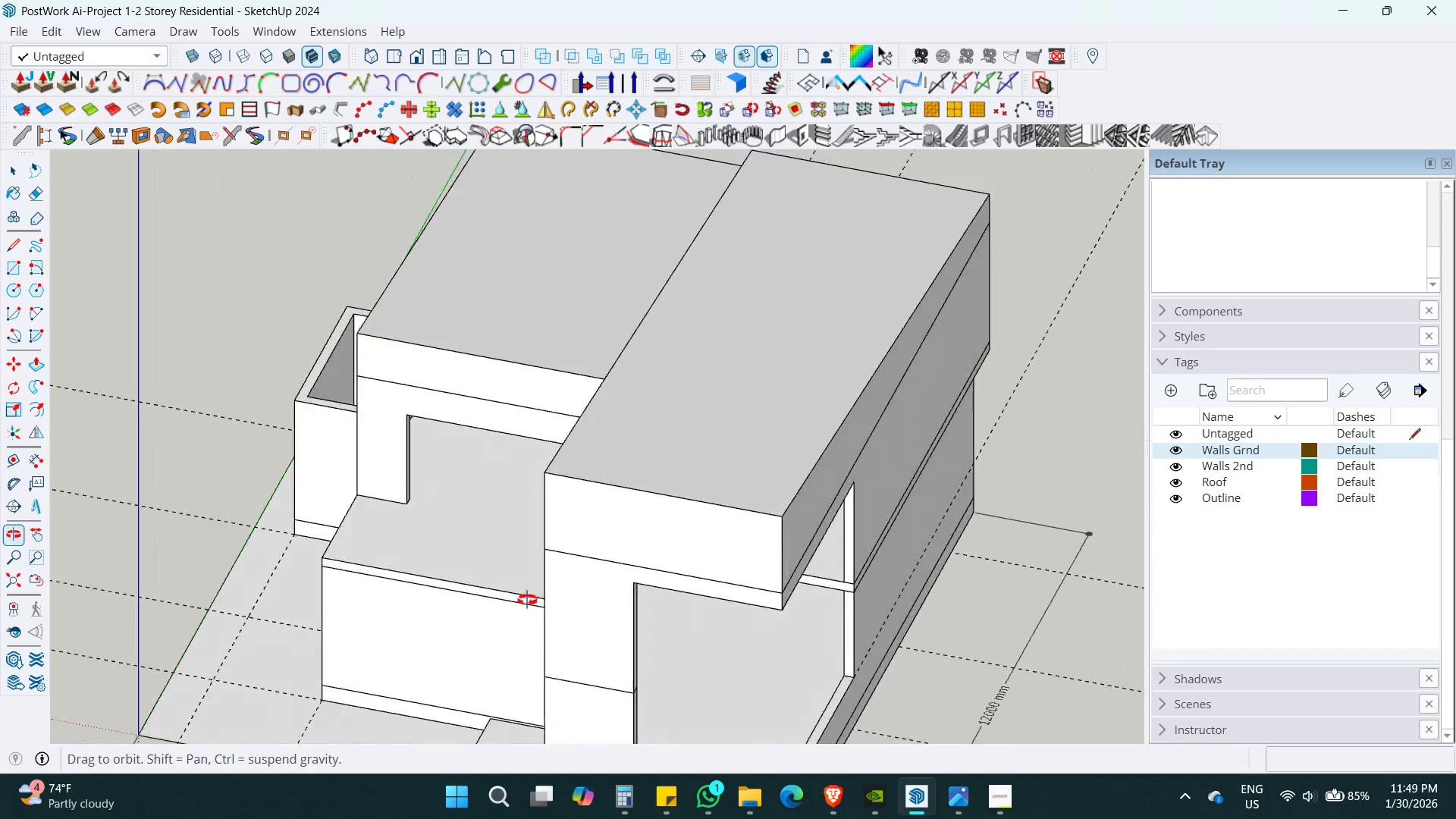 
key(Shift+ShiftLeft)
 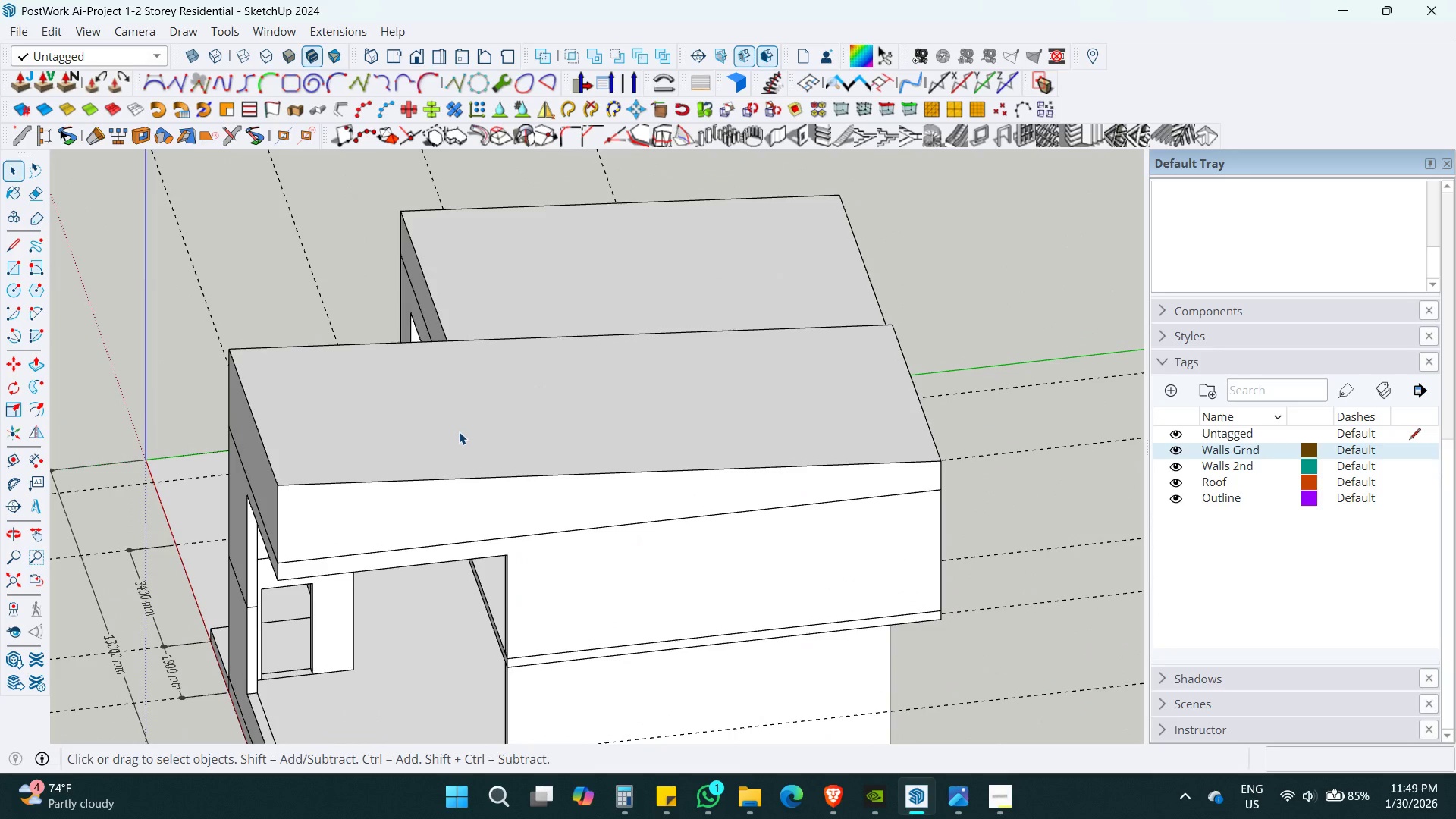 
double_click([469, 404])
 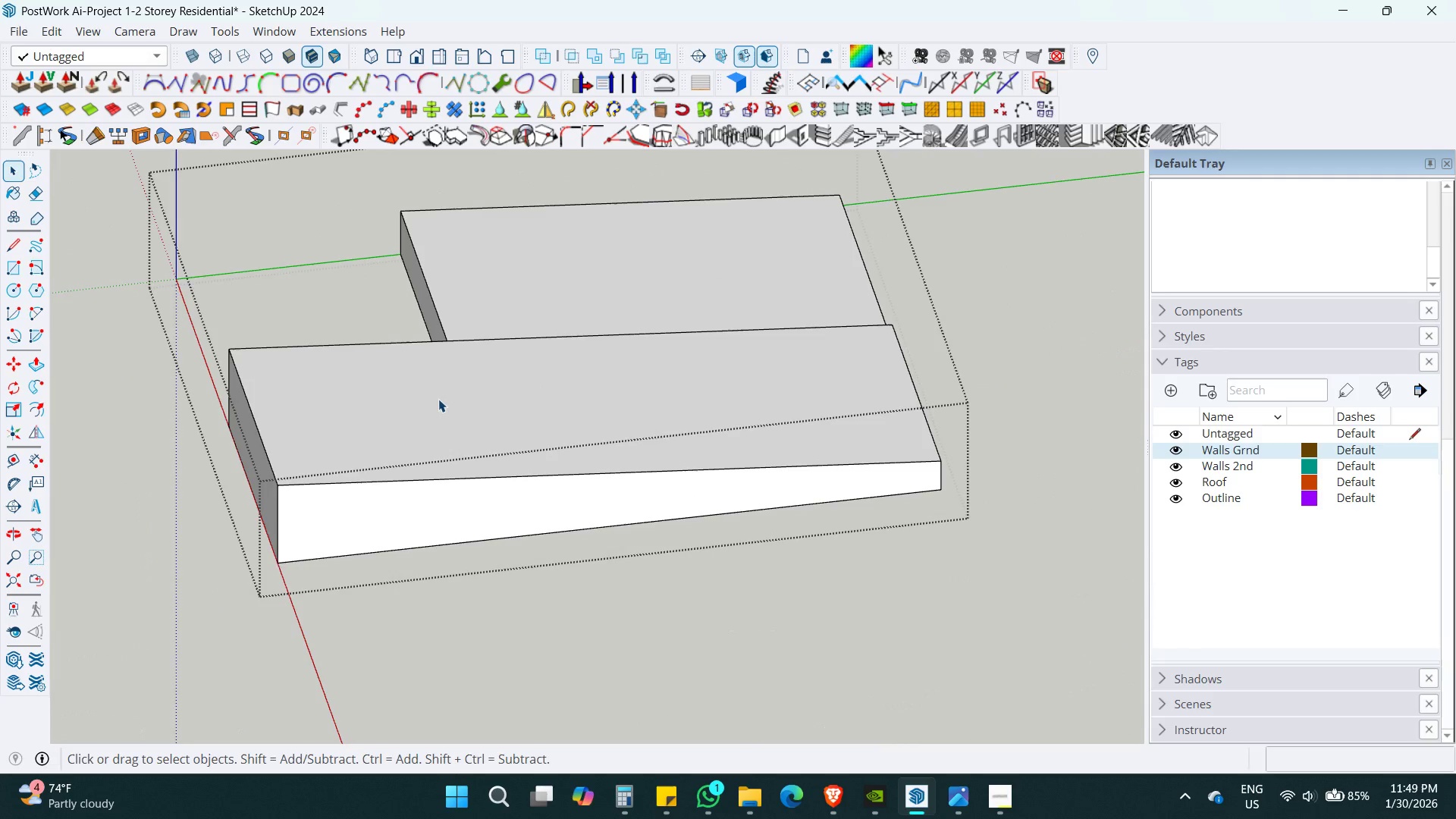 
triple_click([435, 398])
 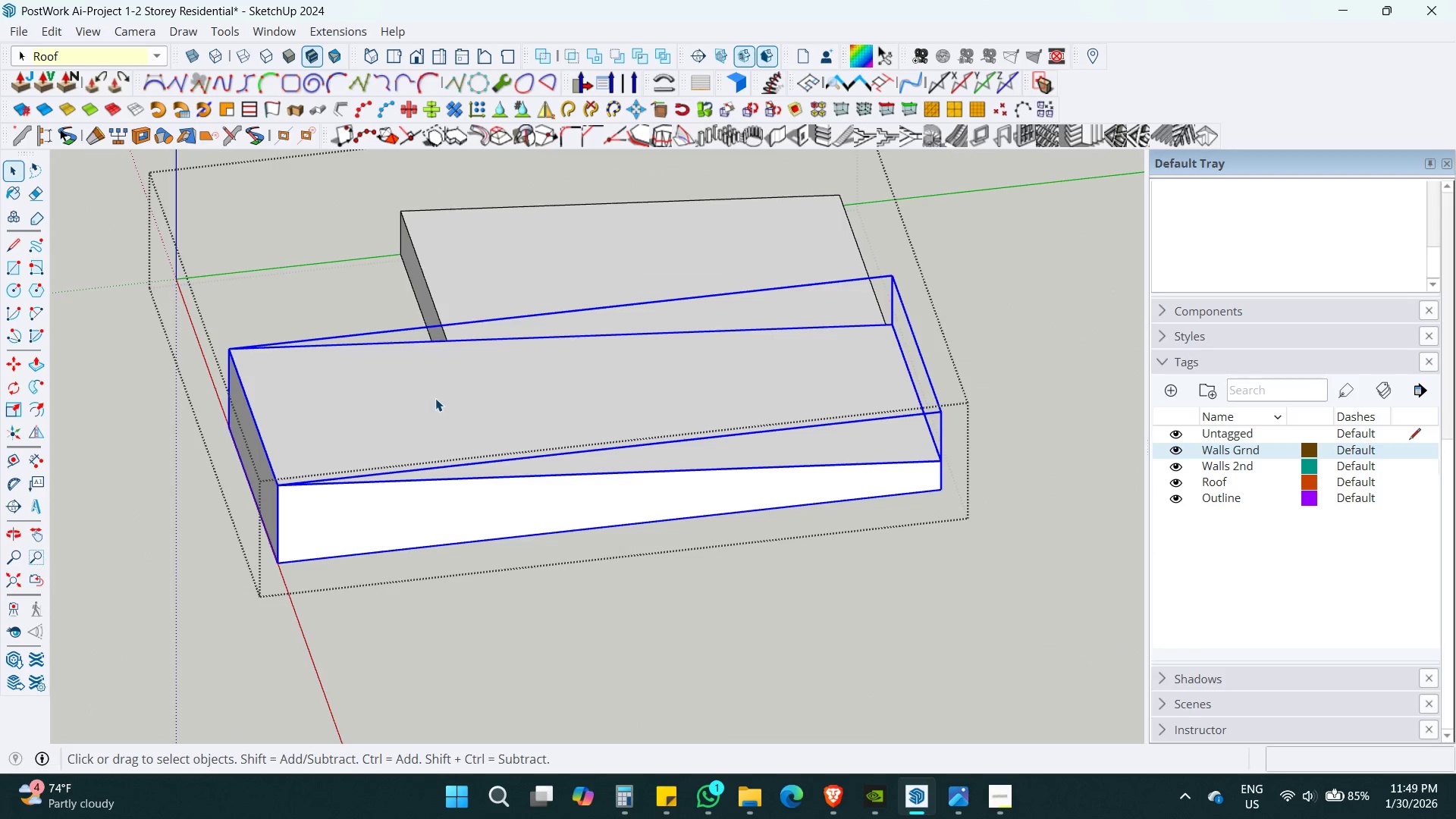 
double_click([435, 398])
 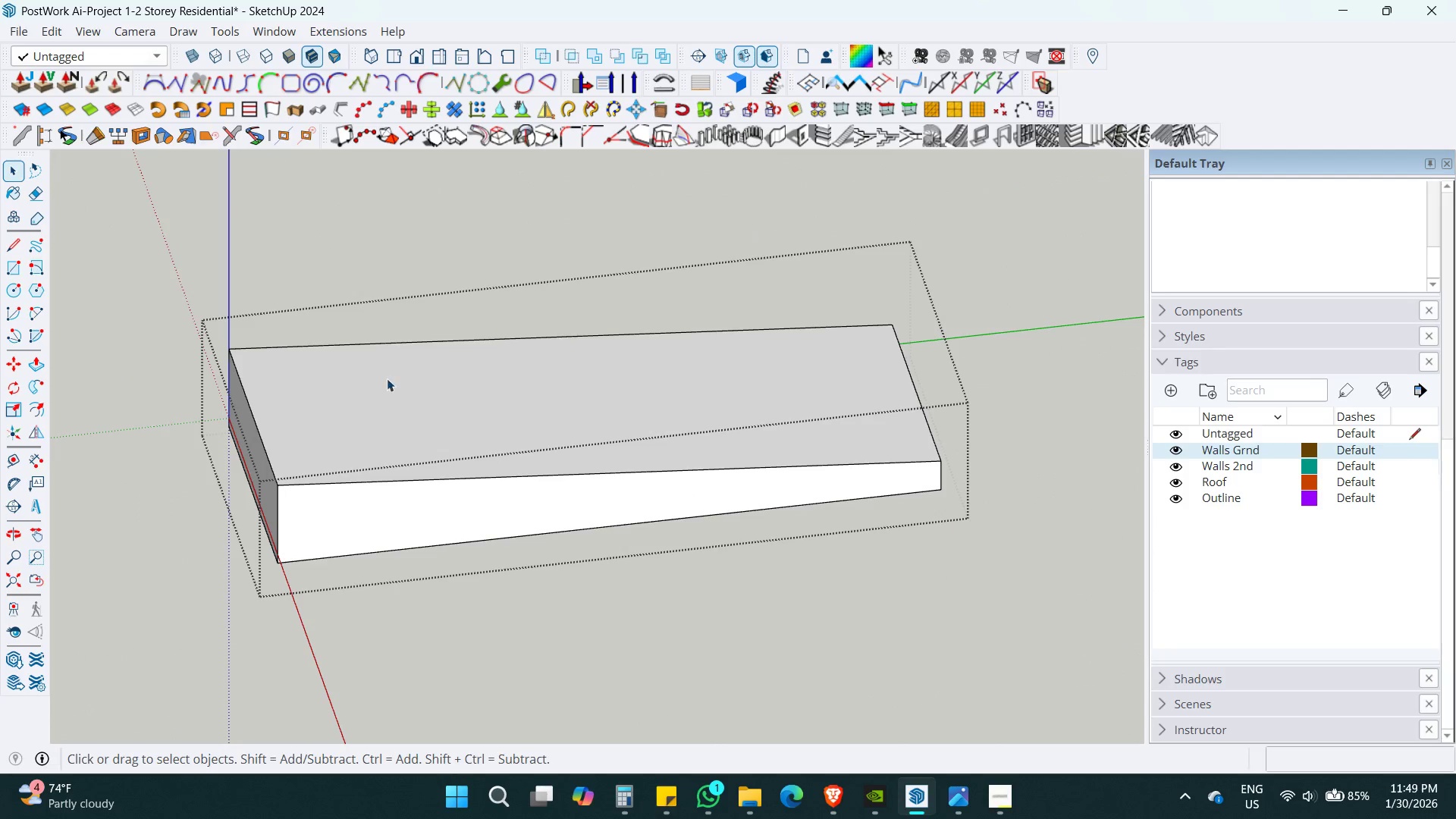 
triple_click([384, 377])
 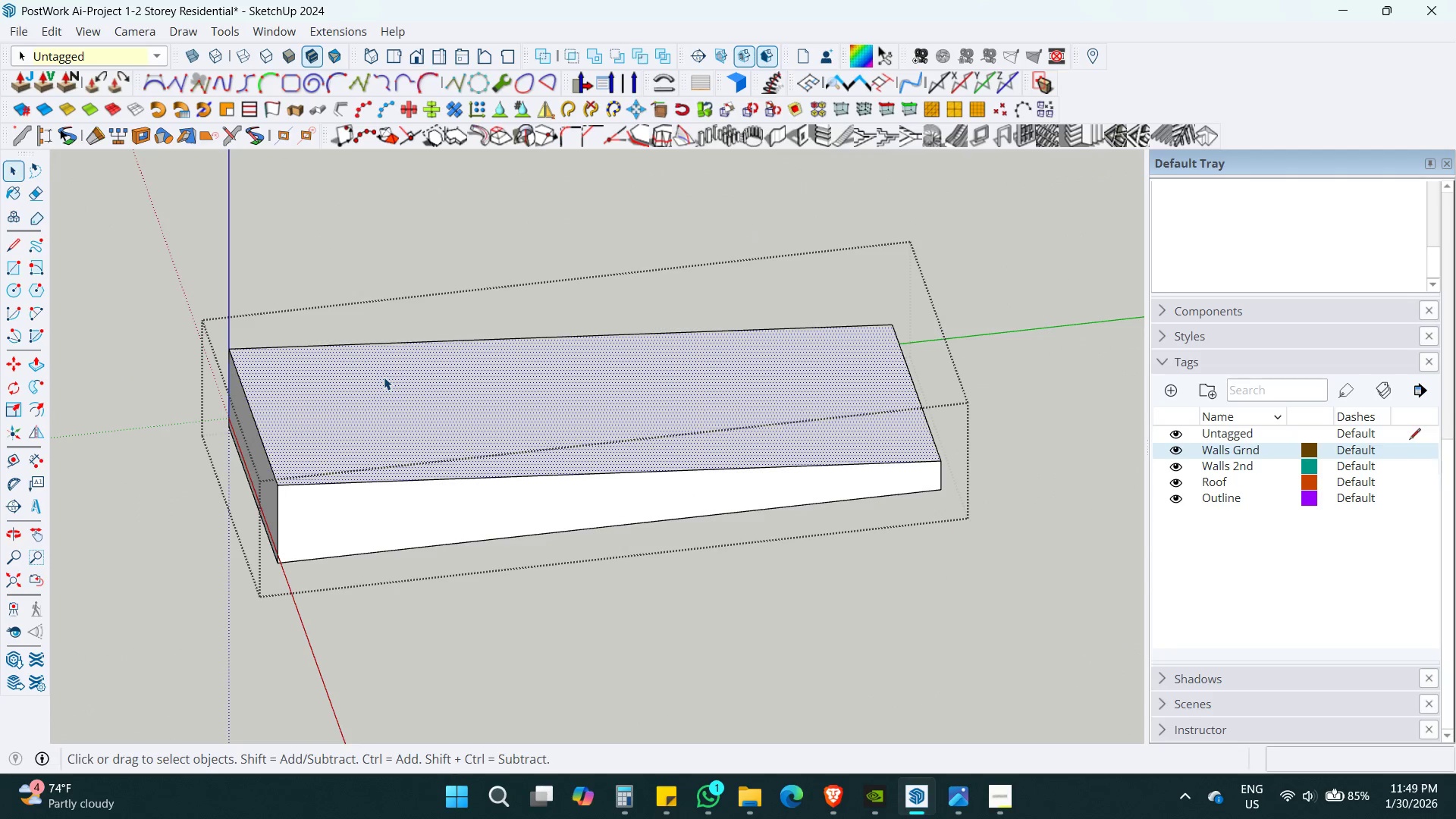 
key(Control+C)
 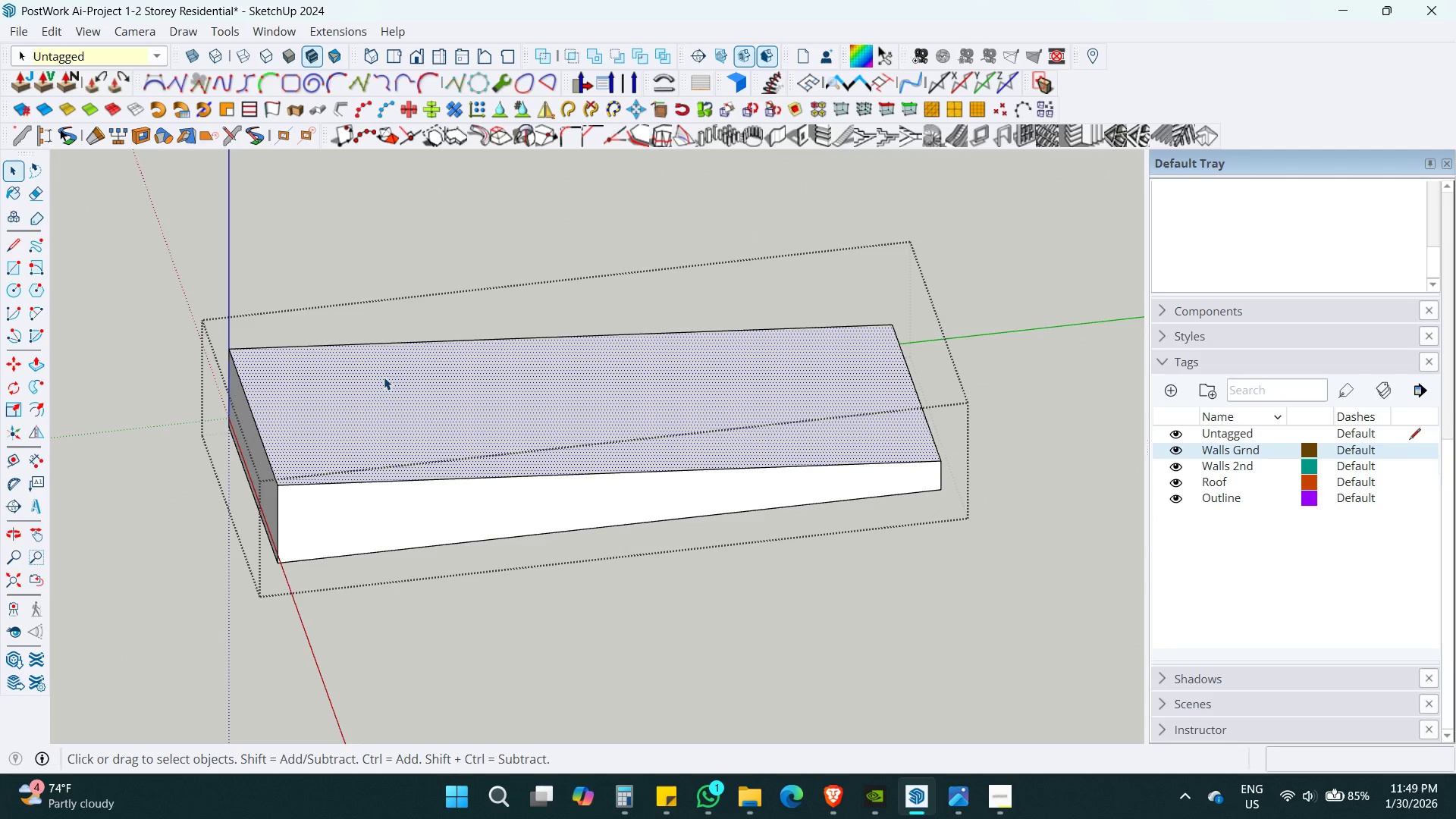 
key(Space)
 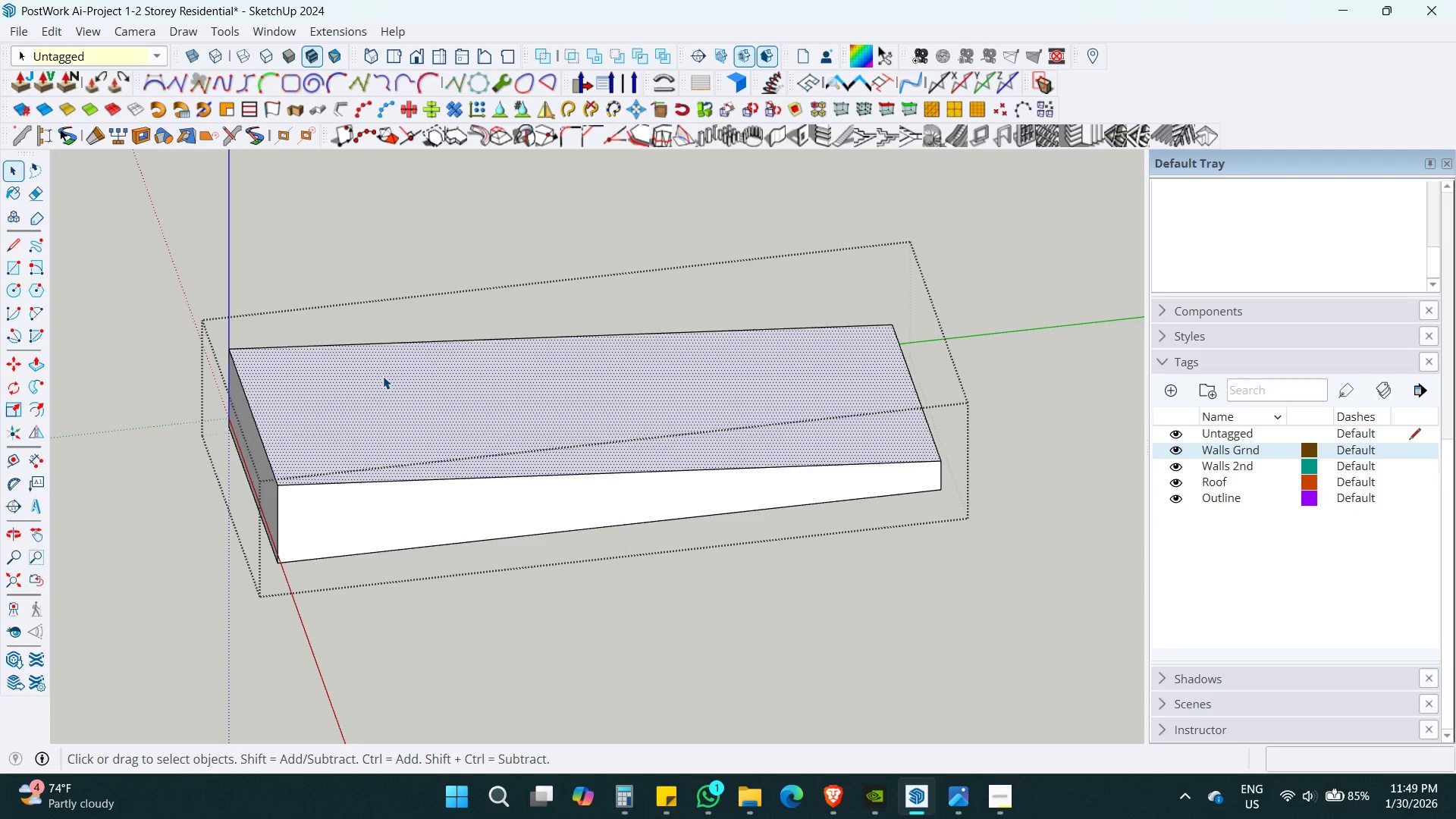 
key(Escape)
 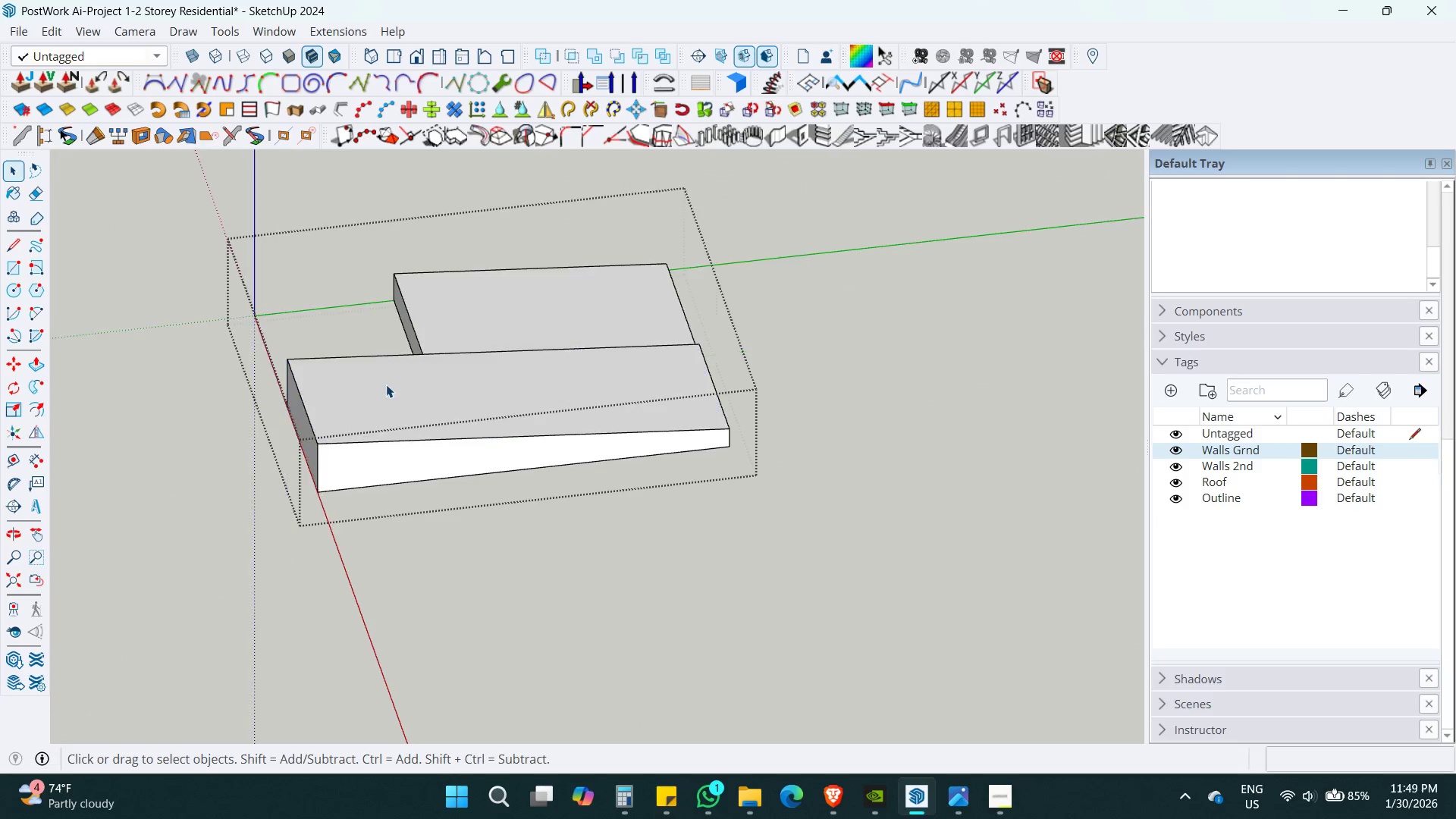 
key(Escape)
 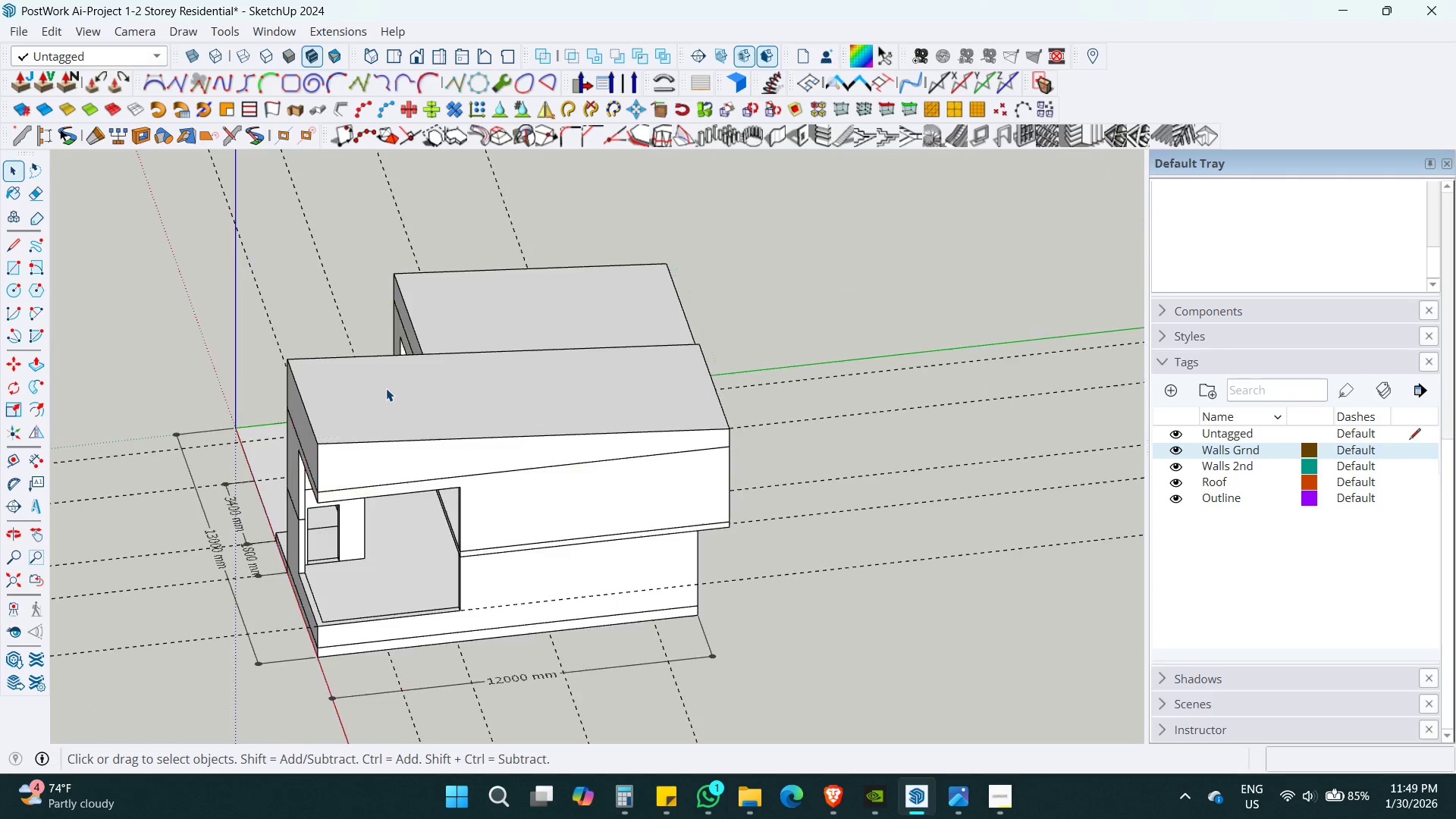 
key(Escape)
 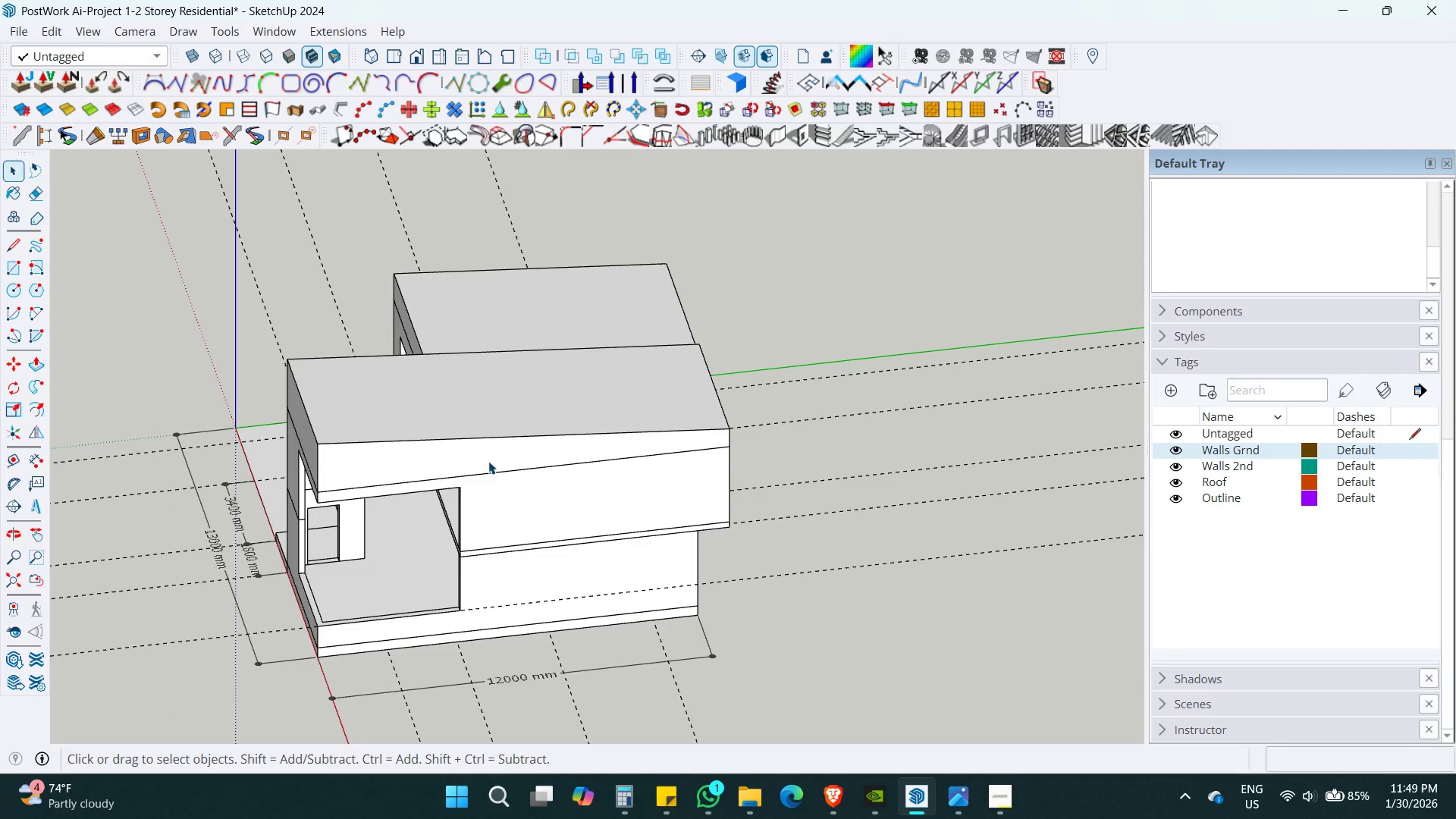 
scroll: coordinate [383, 376], scroll_direction: down, amount: 5.0
 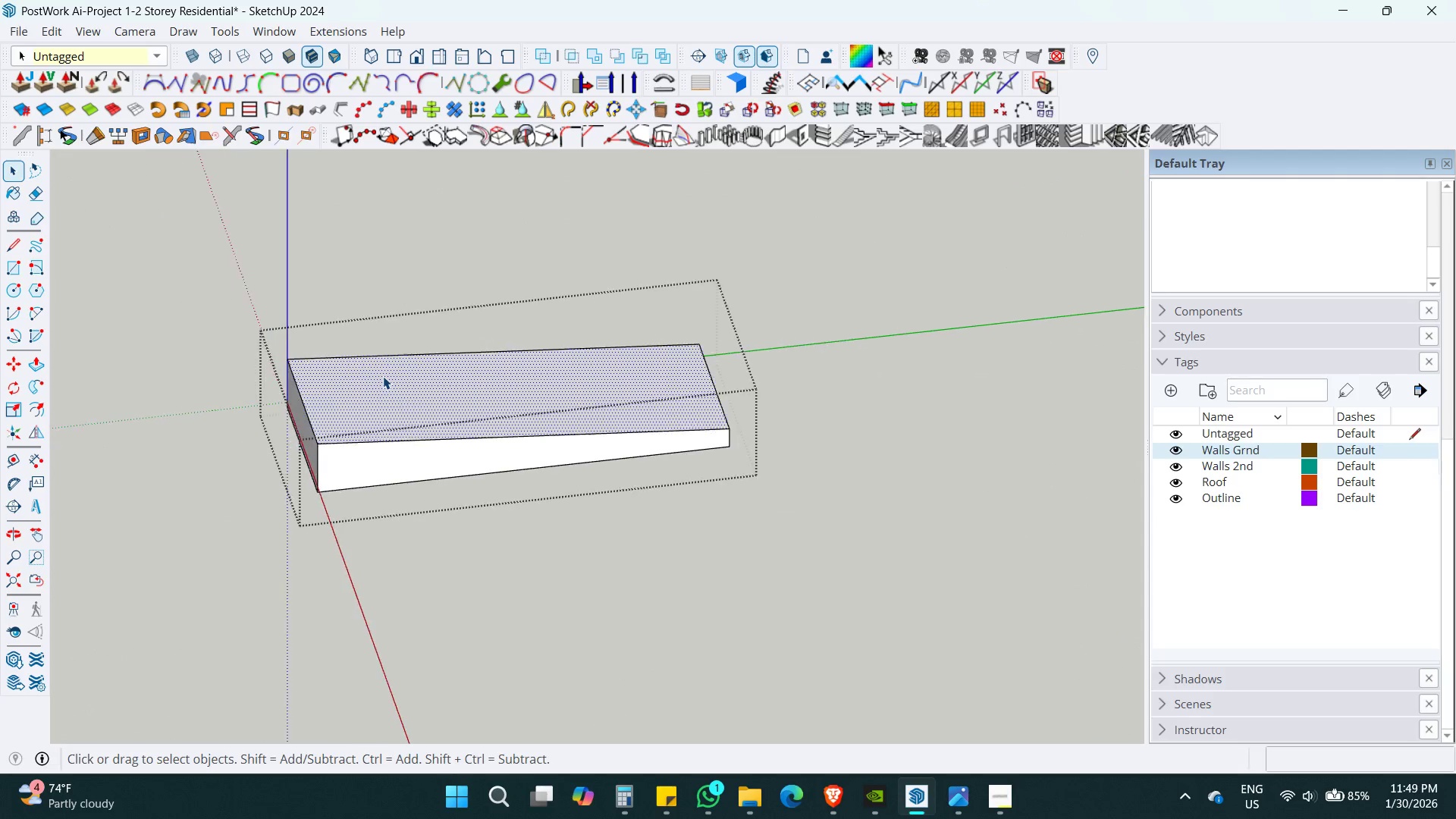 
hold_key(key=AltLeft, duration=0.52)
 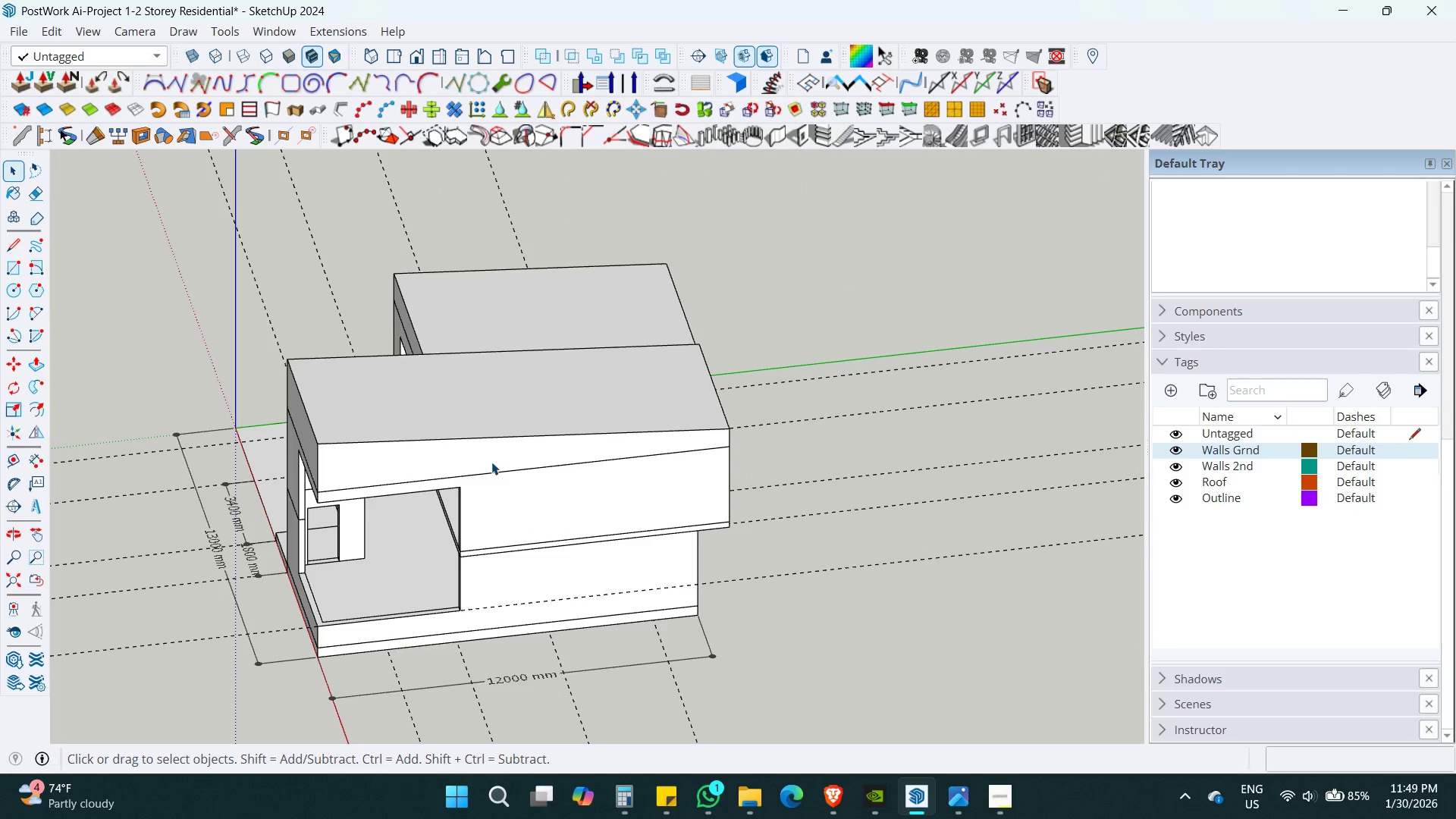 
key(Alt+V)
 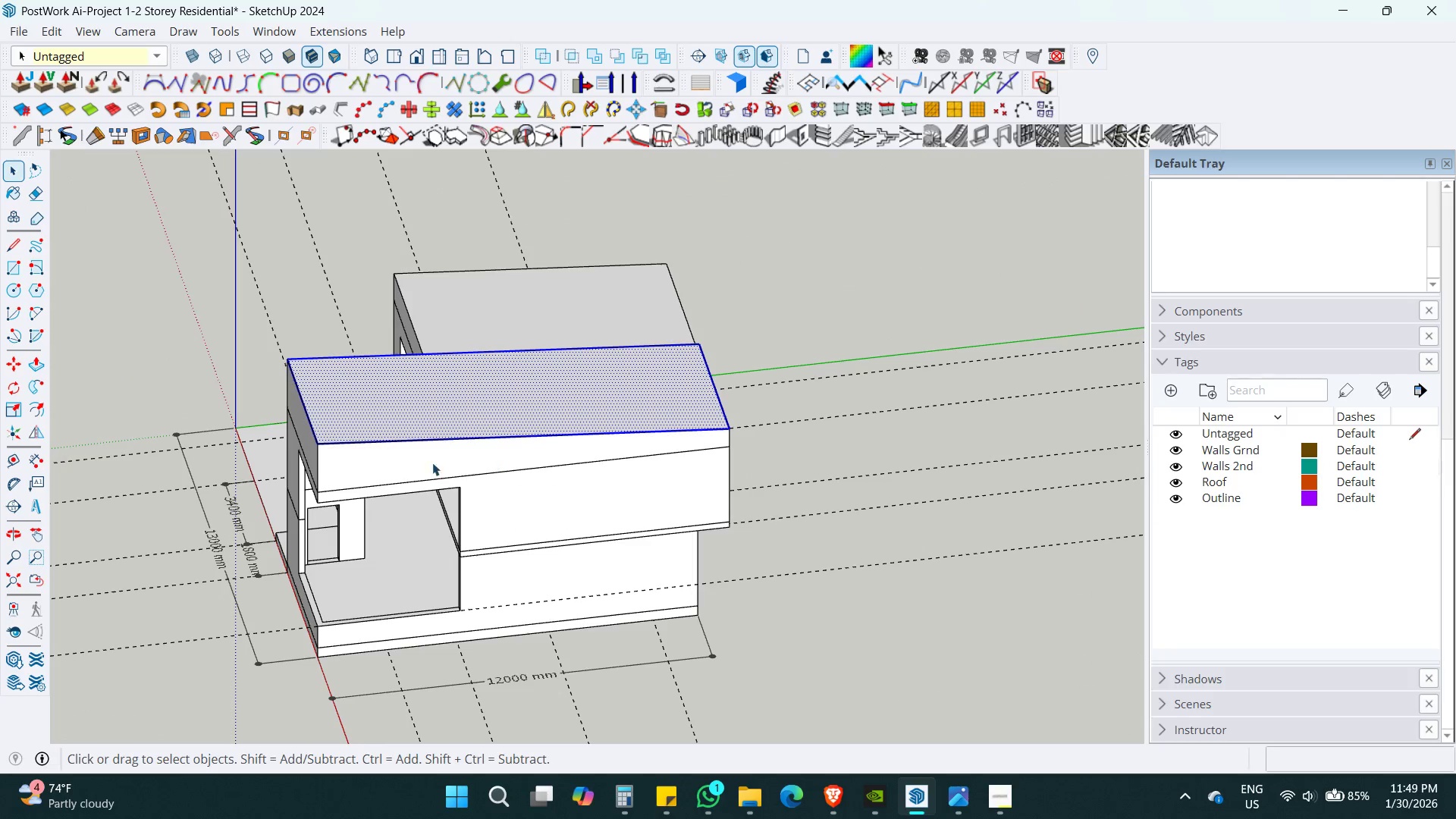 
hold_key(key=ShiftLeft, duration=0.45)
 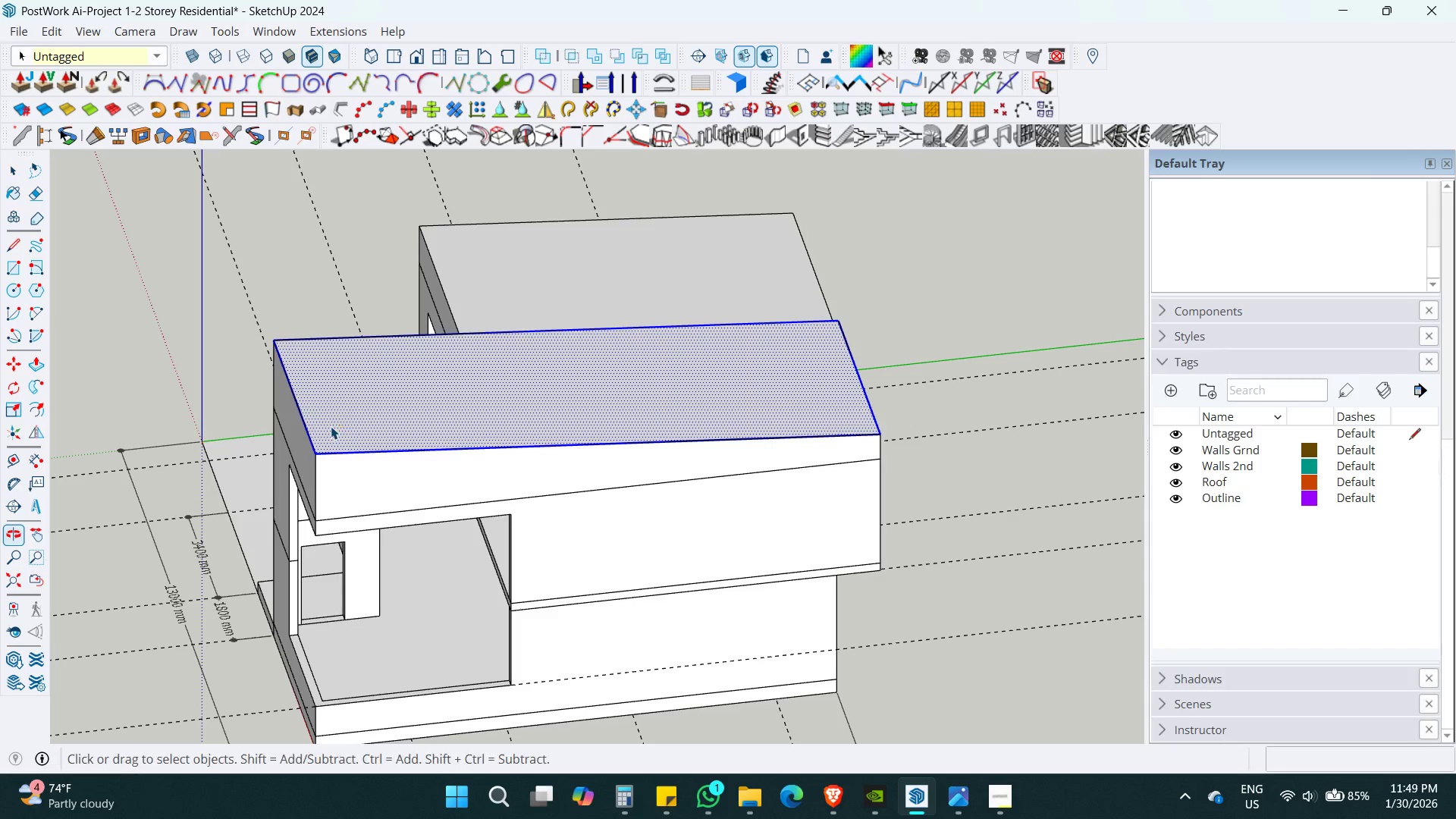 
scroll: coordinate [327, 394], scroll_direction: up, amount: 3.0
 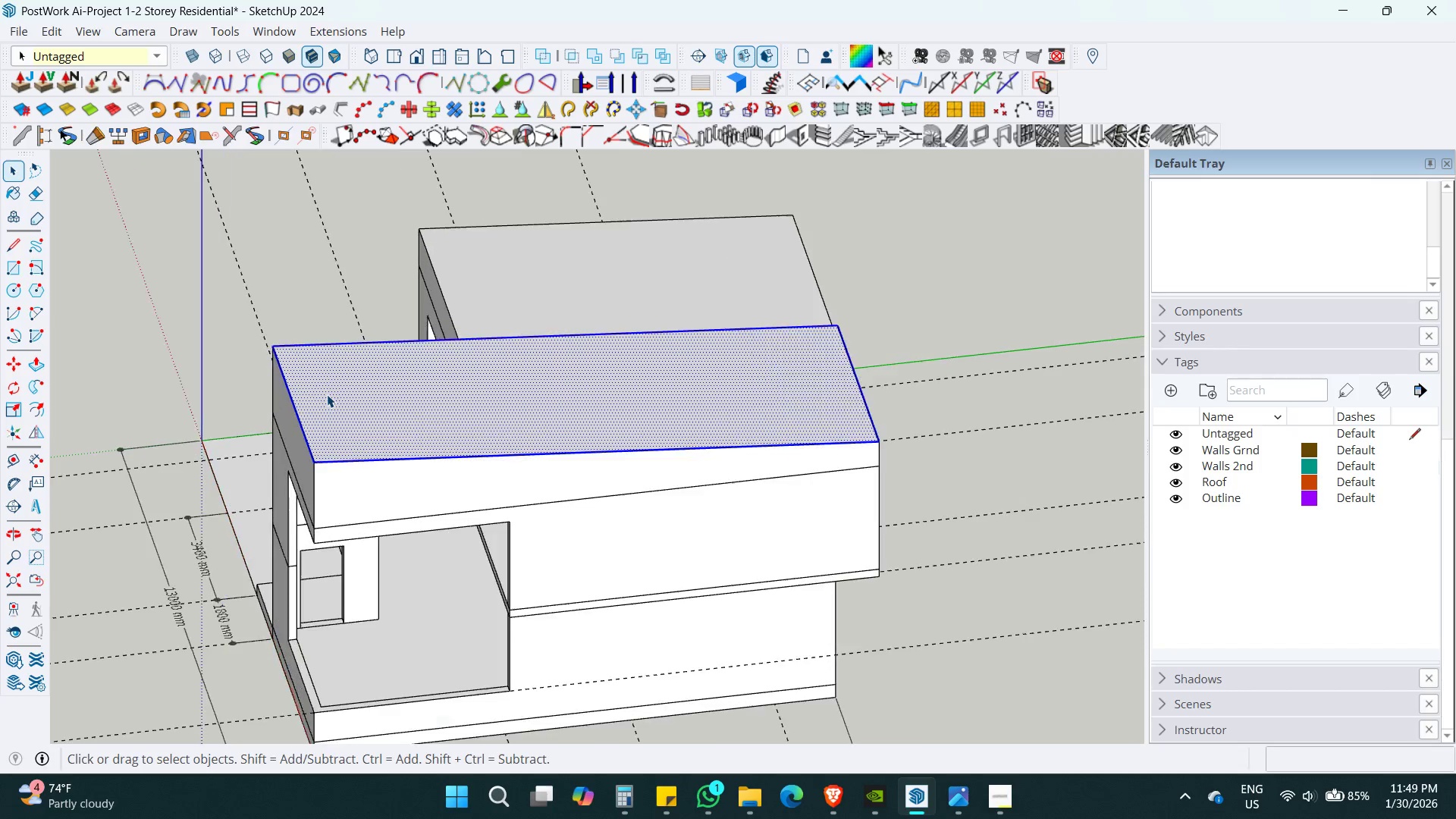 
key(Q)
 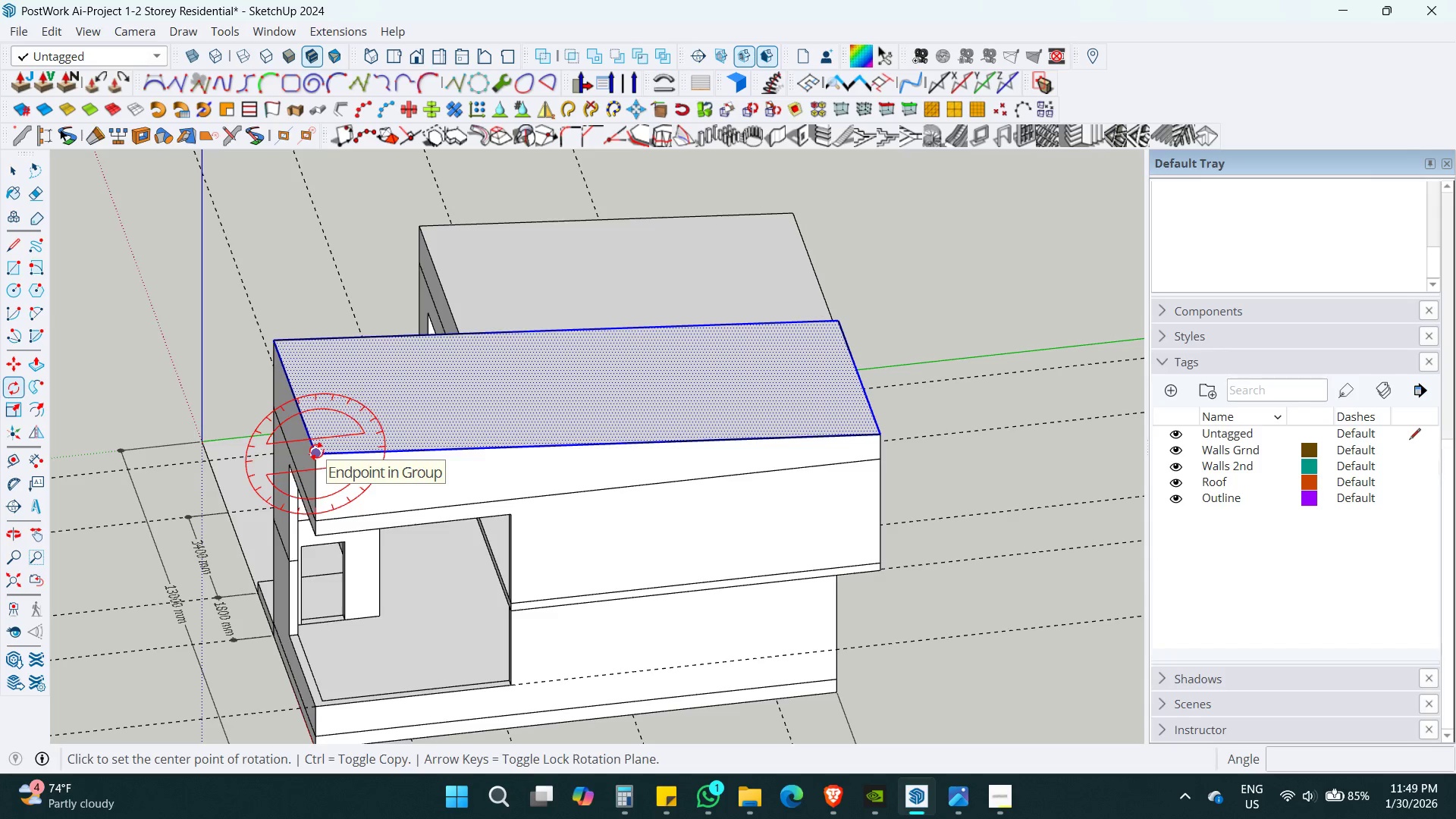 
left_click([315, 452])
 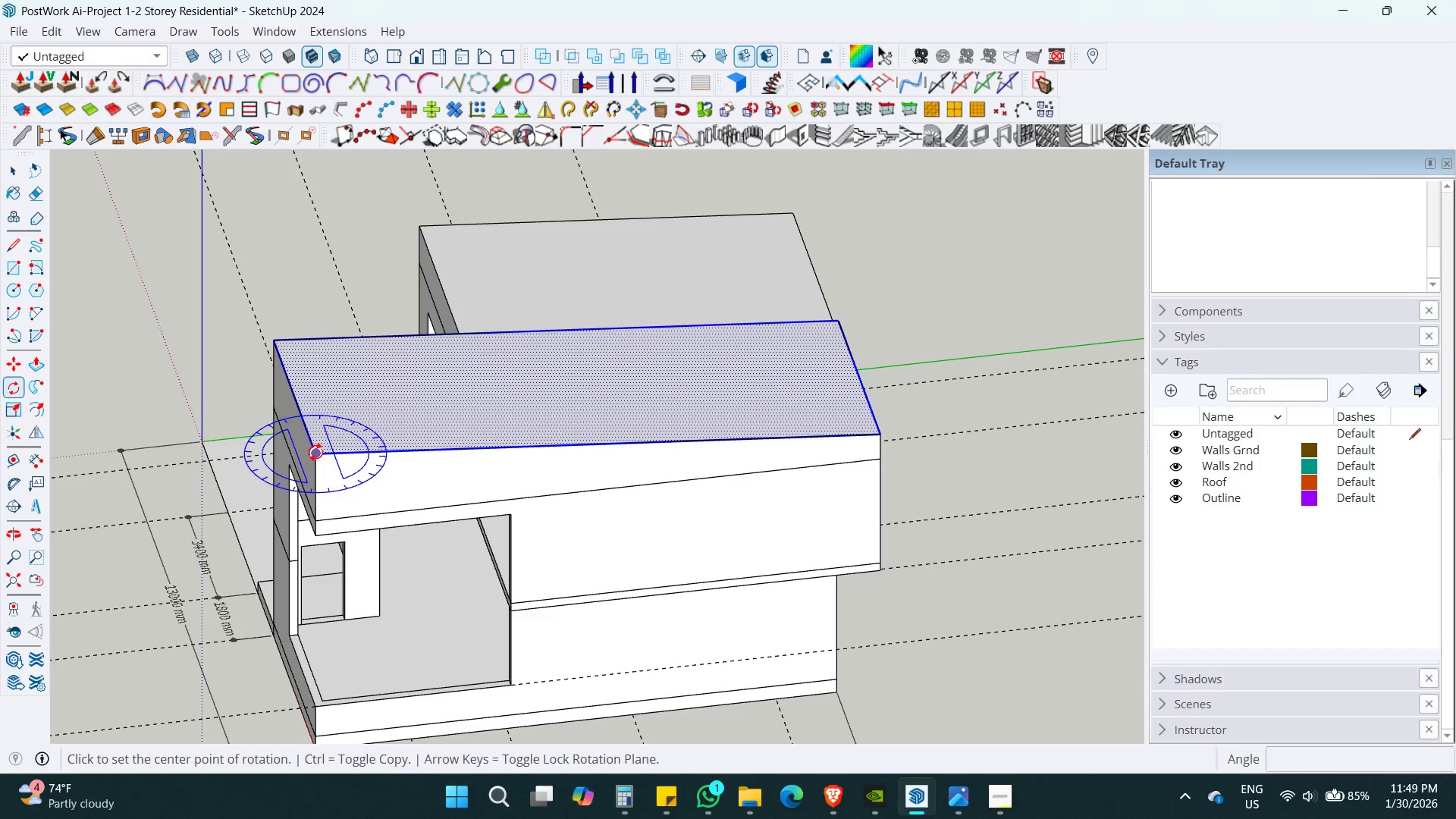 
key(Space)
 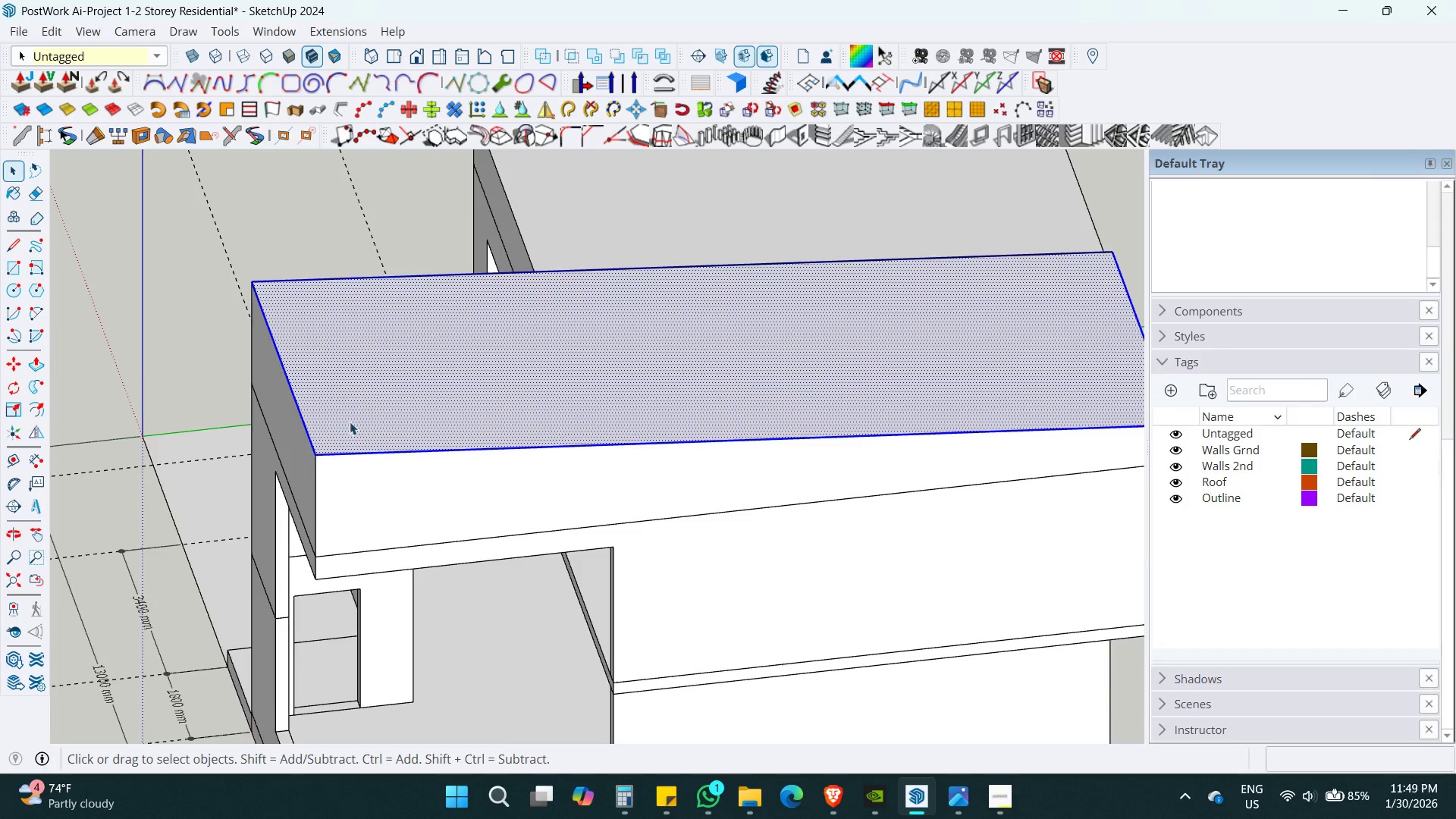 
scroll: coordinate [315, 452], scroll_direction: up, amount: 4.0
 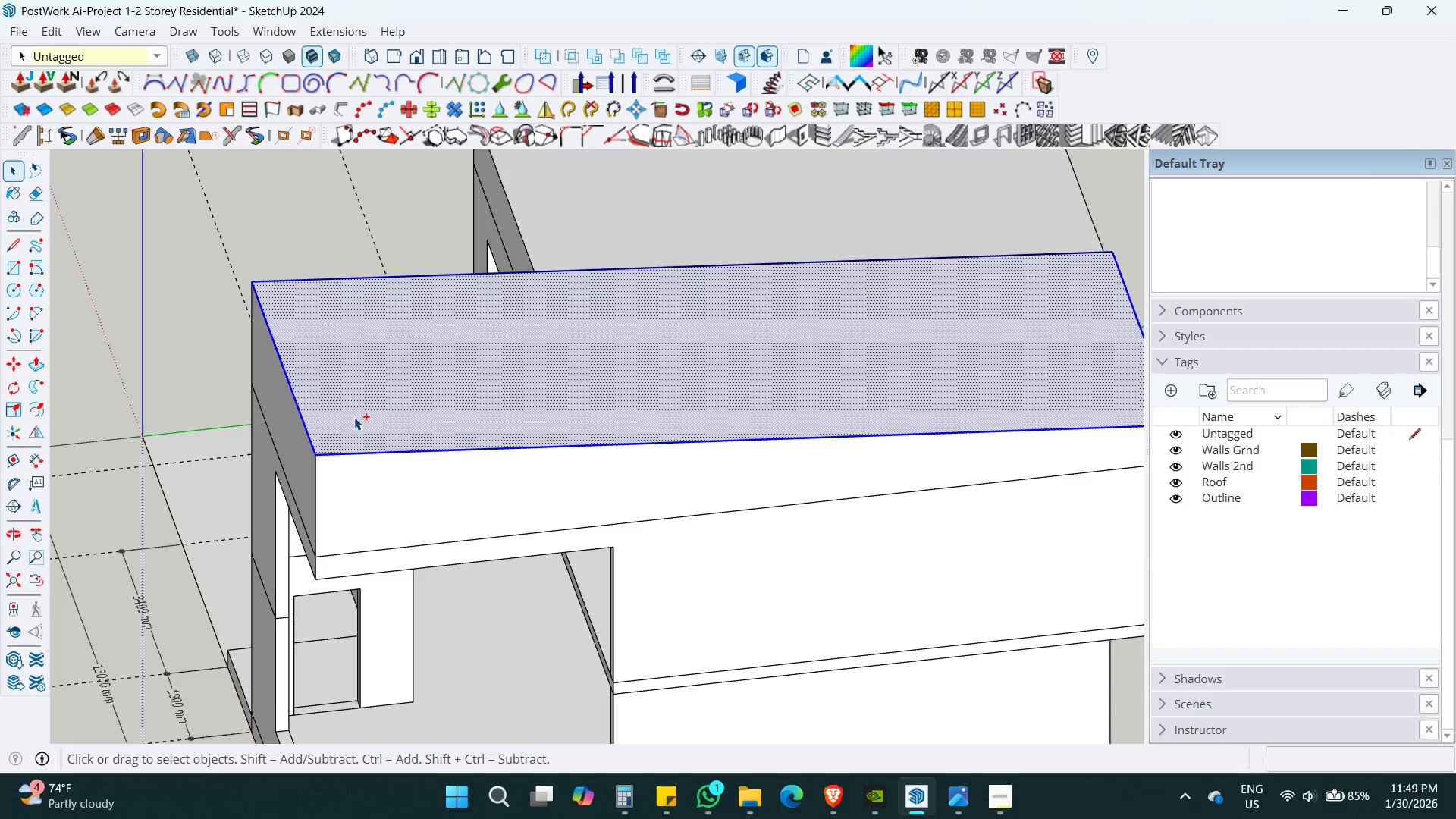 
key(Control+G)
 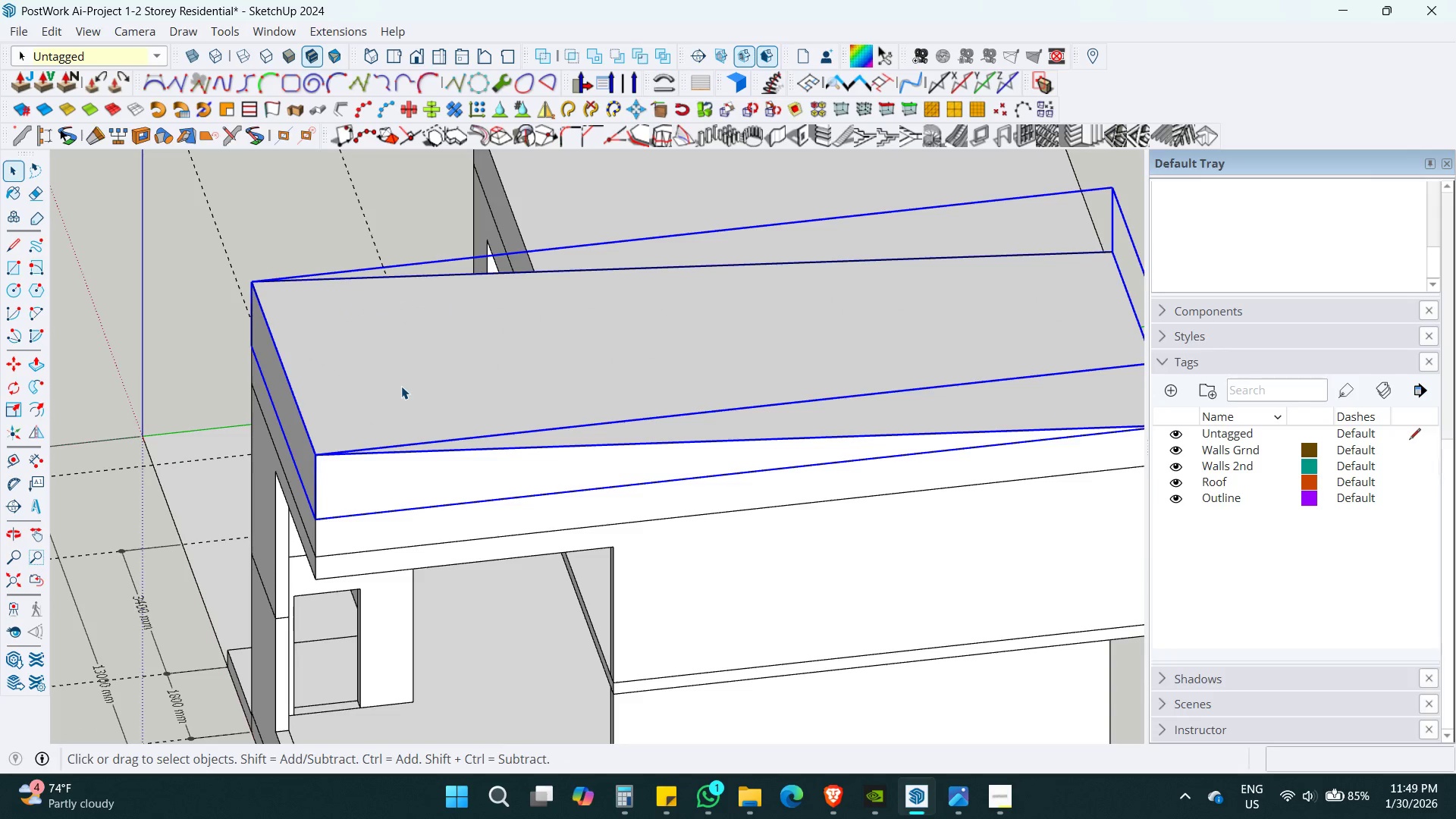 
double_click([401, 386])
 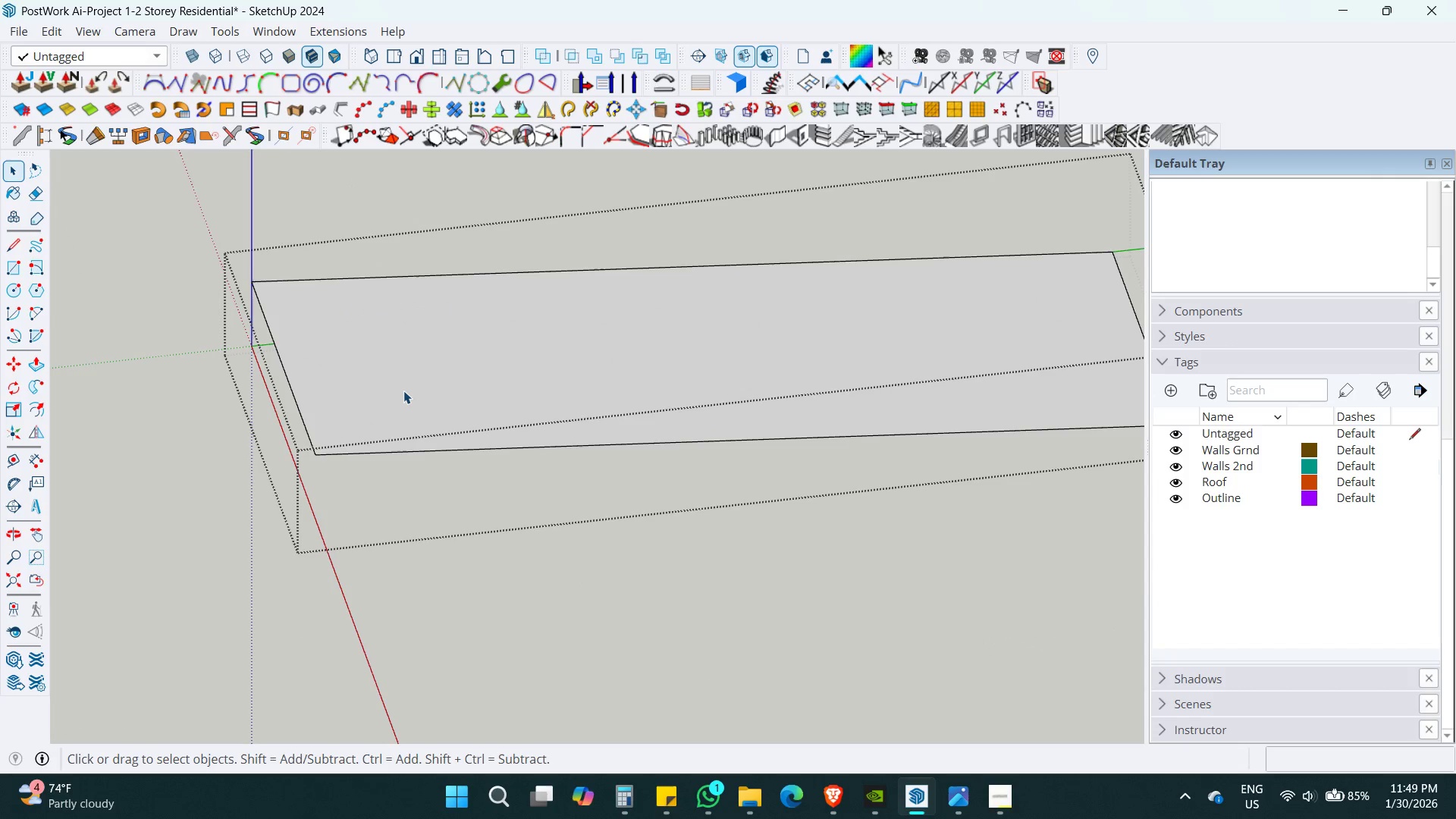 
hold_key(key=ShiftLeft, duration=0.44)
 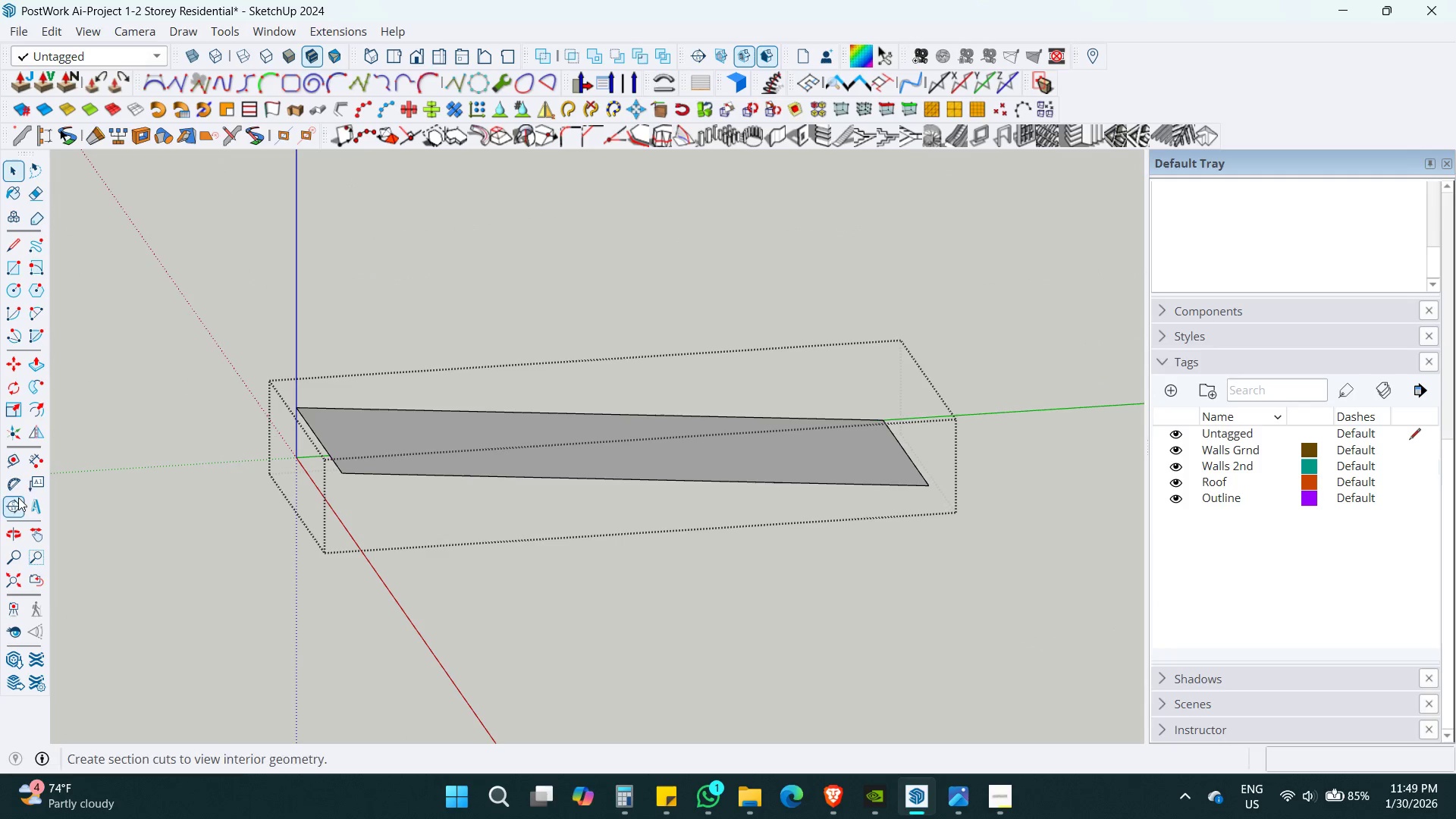 
scroll: coordinate [403, 391], scroll_direction: down, amount: 4.0
 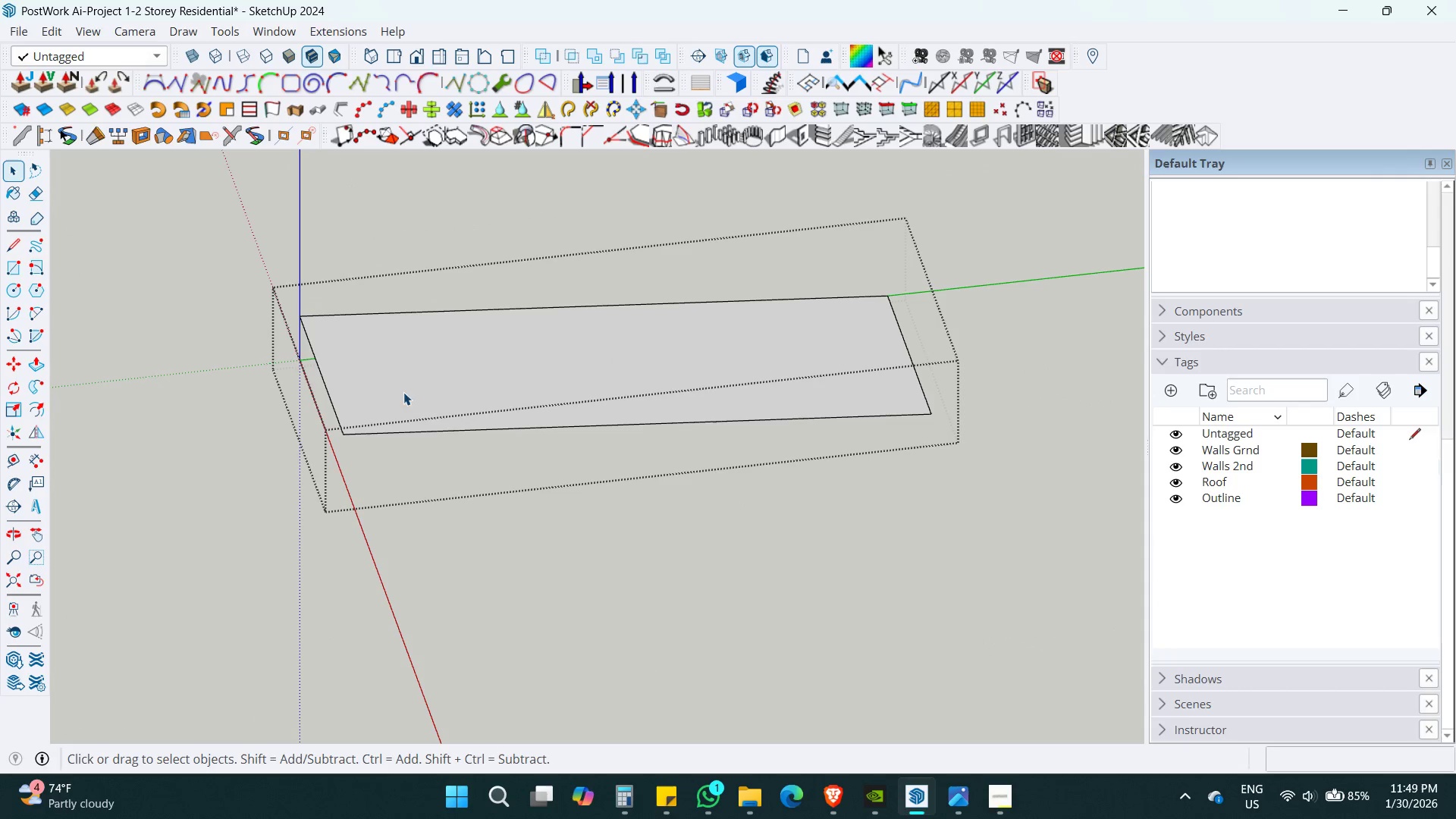 
left_click([18, 433])
 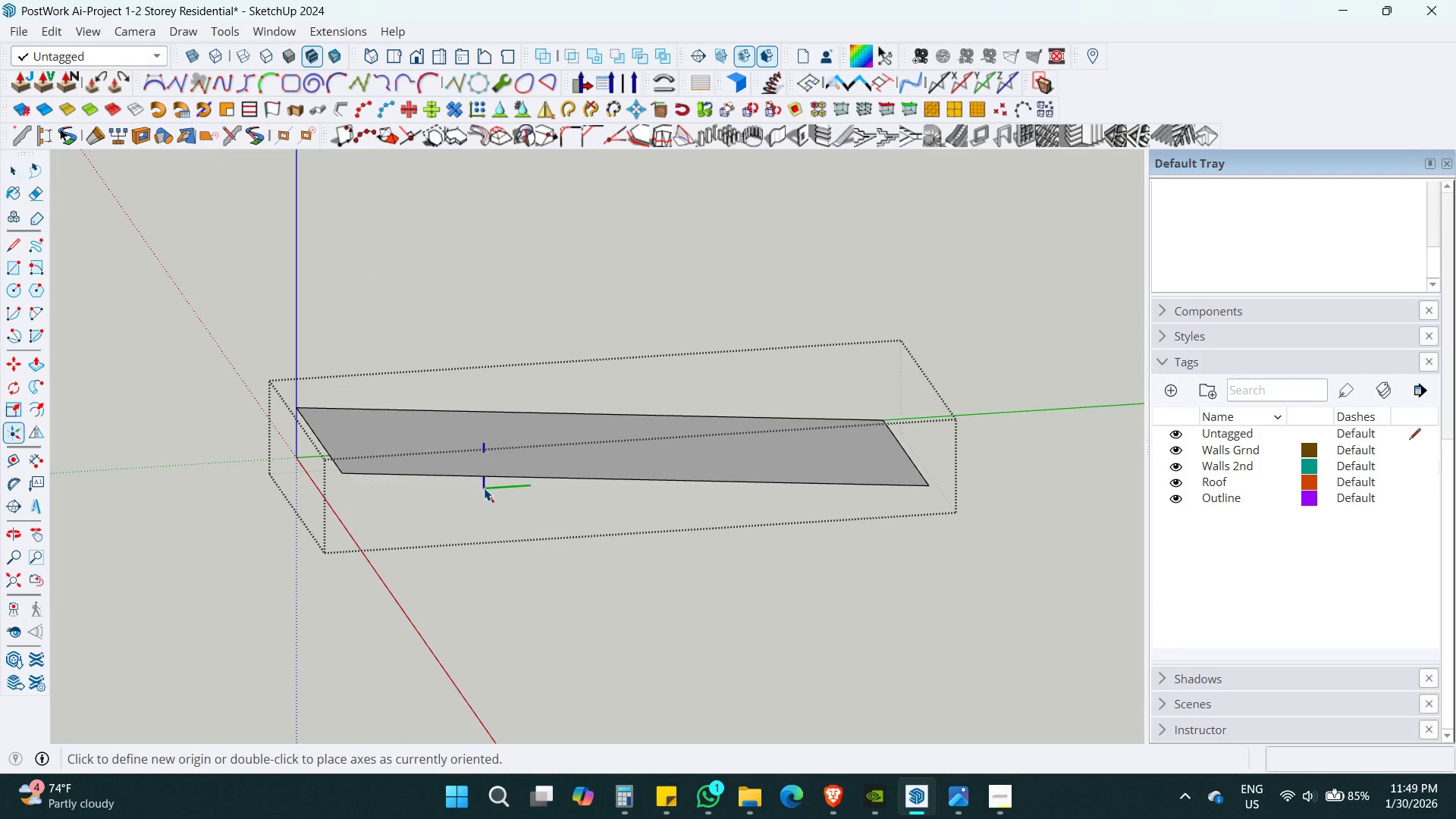 
scroll: coordinate [383, 455], scroll_direction: up, amount: 3.0
 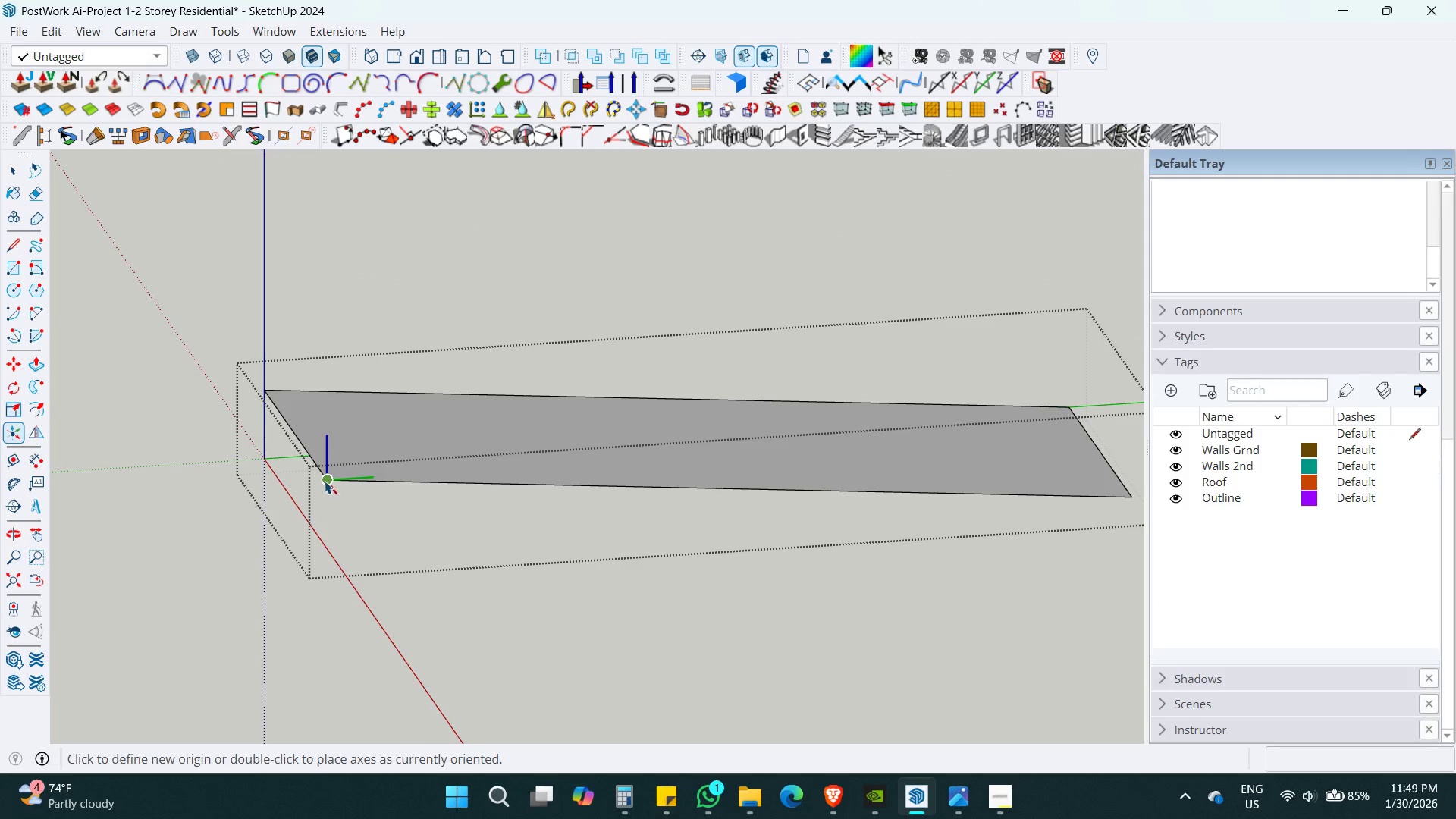 
left_click([325, 481])
 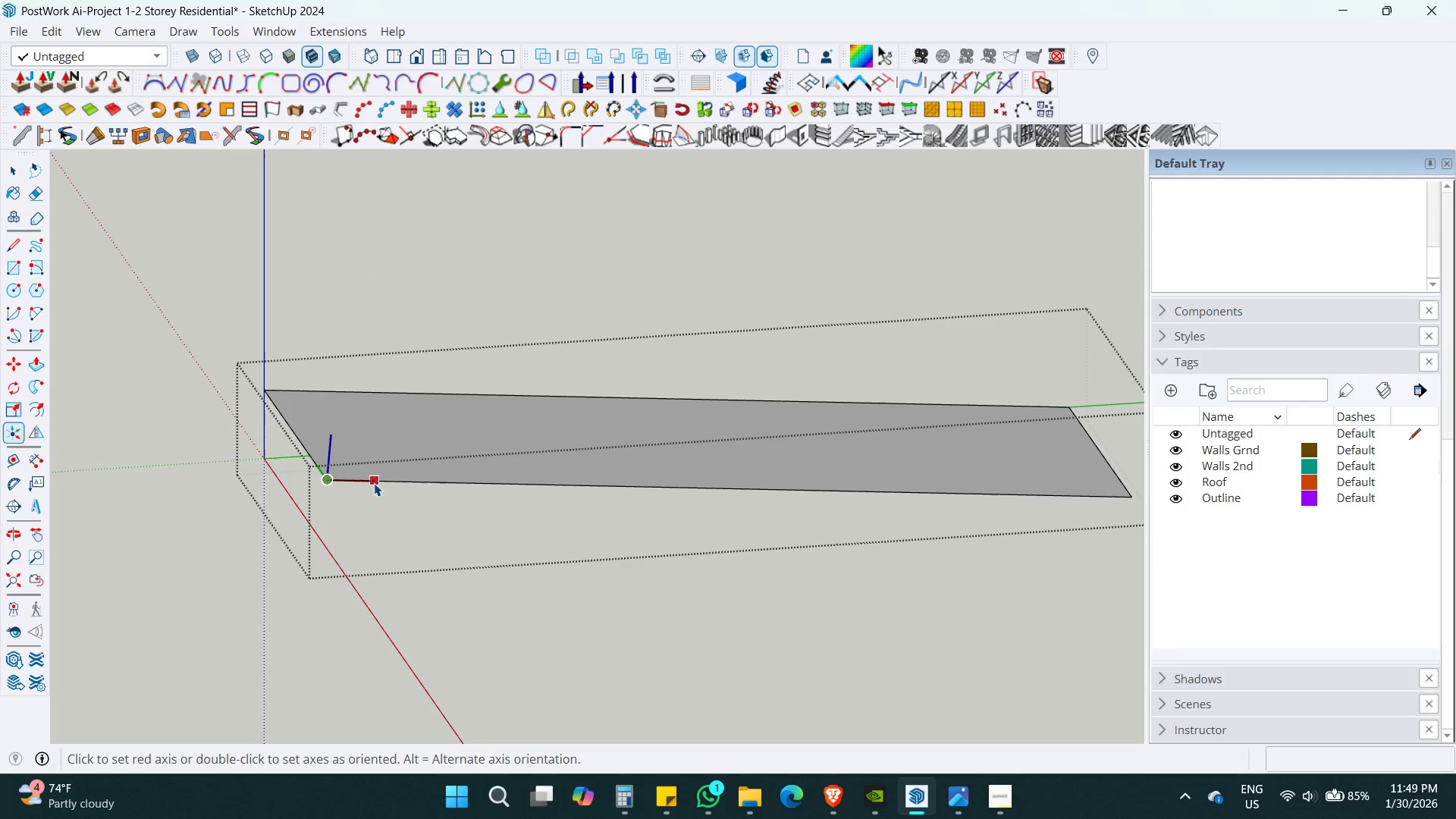 
double_click([374, 483])
 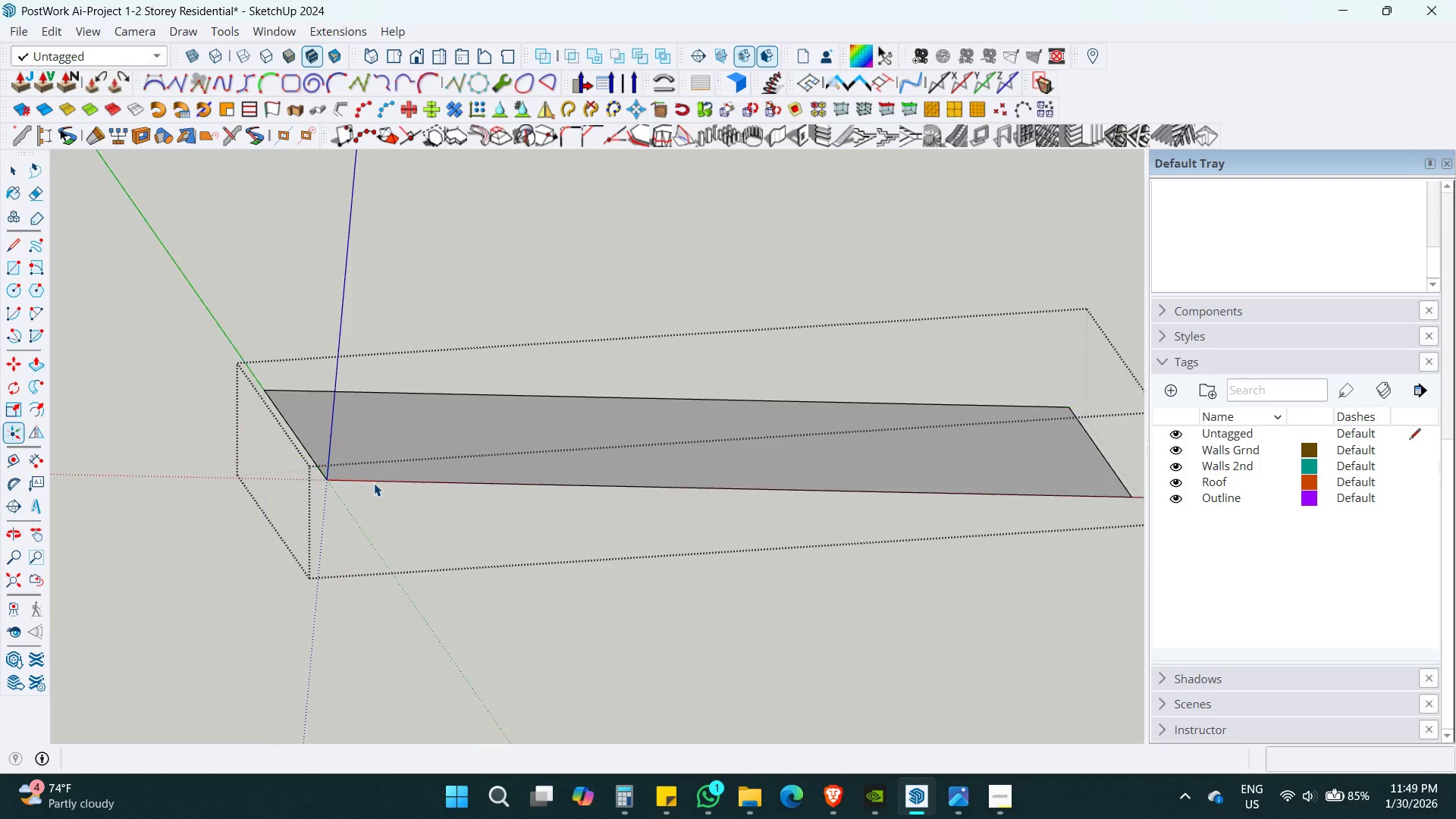 
triple_click([374, 483])
 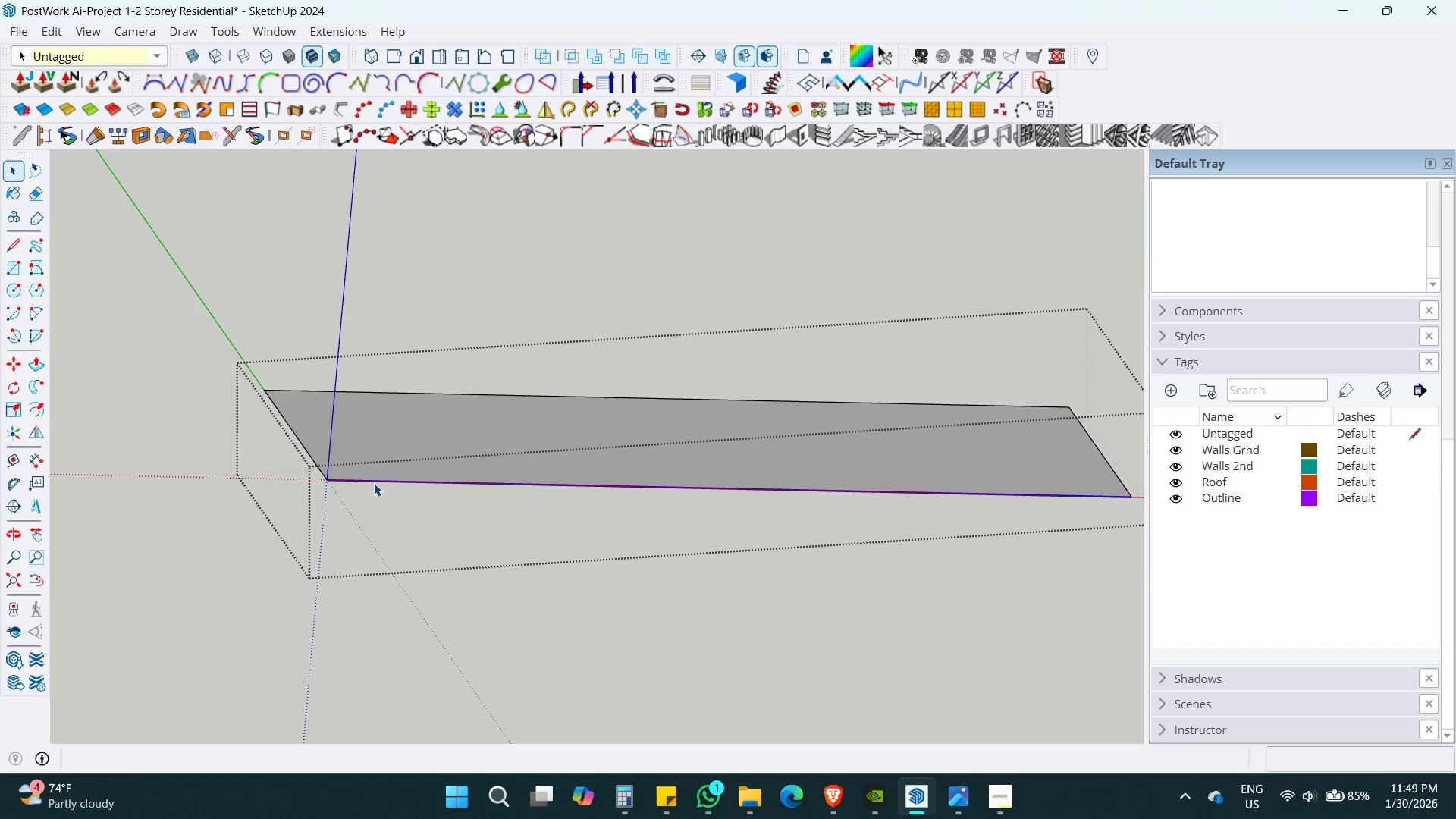 
key(Space)
 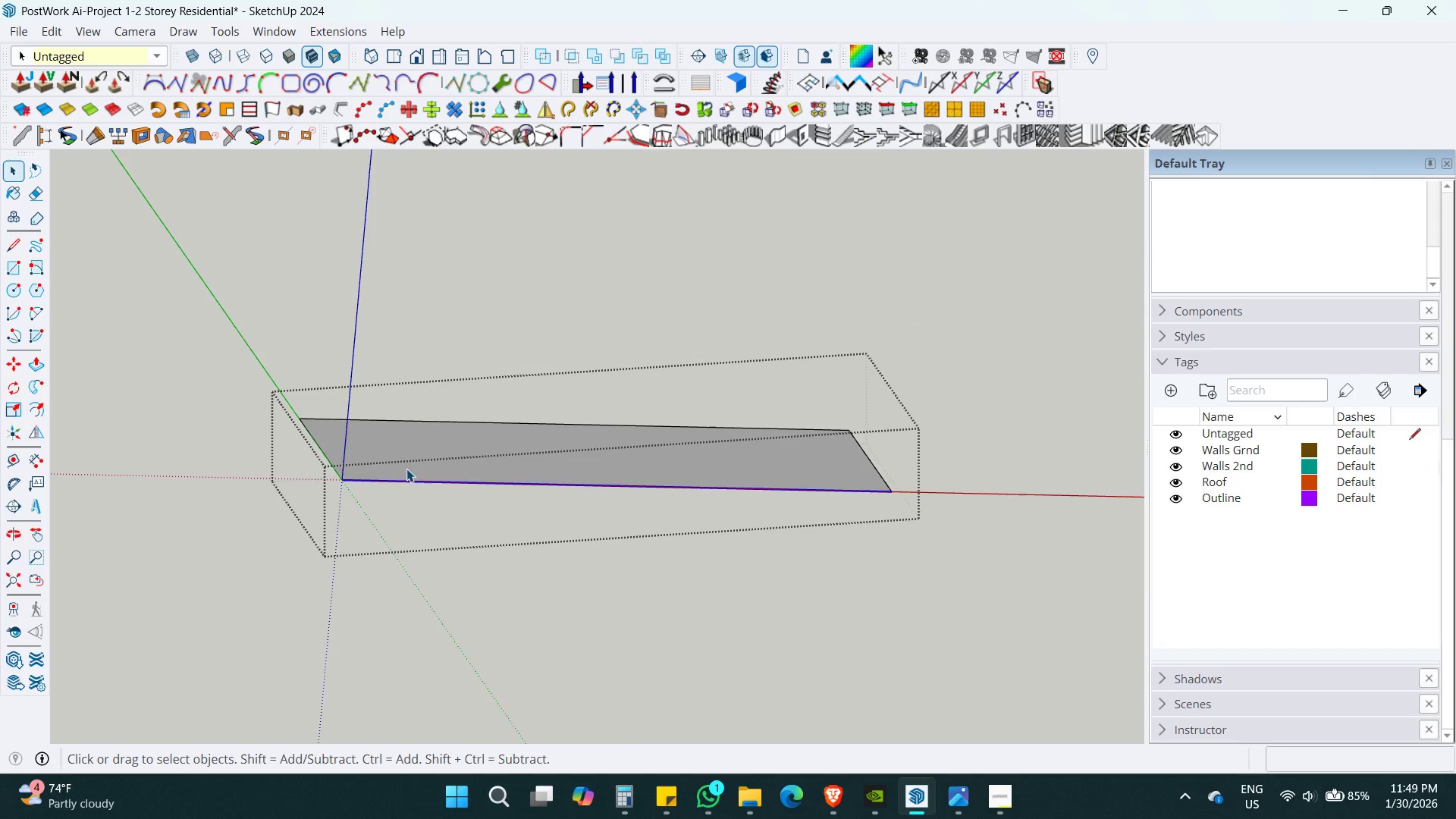 
scroll: coordinate [375, 480], scroll_direction: down, amount: 4.0
 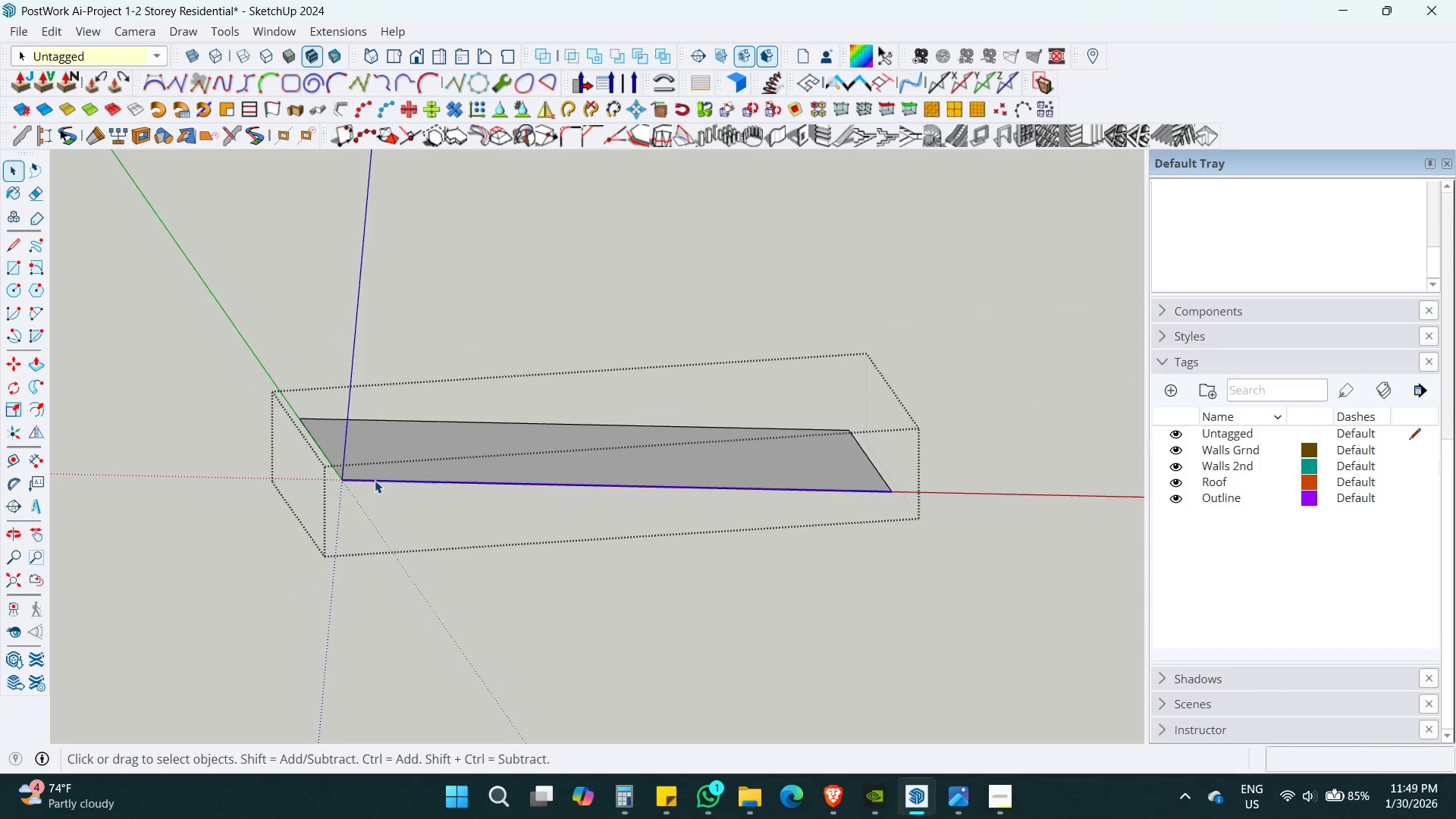 
key(Escape)
 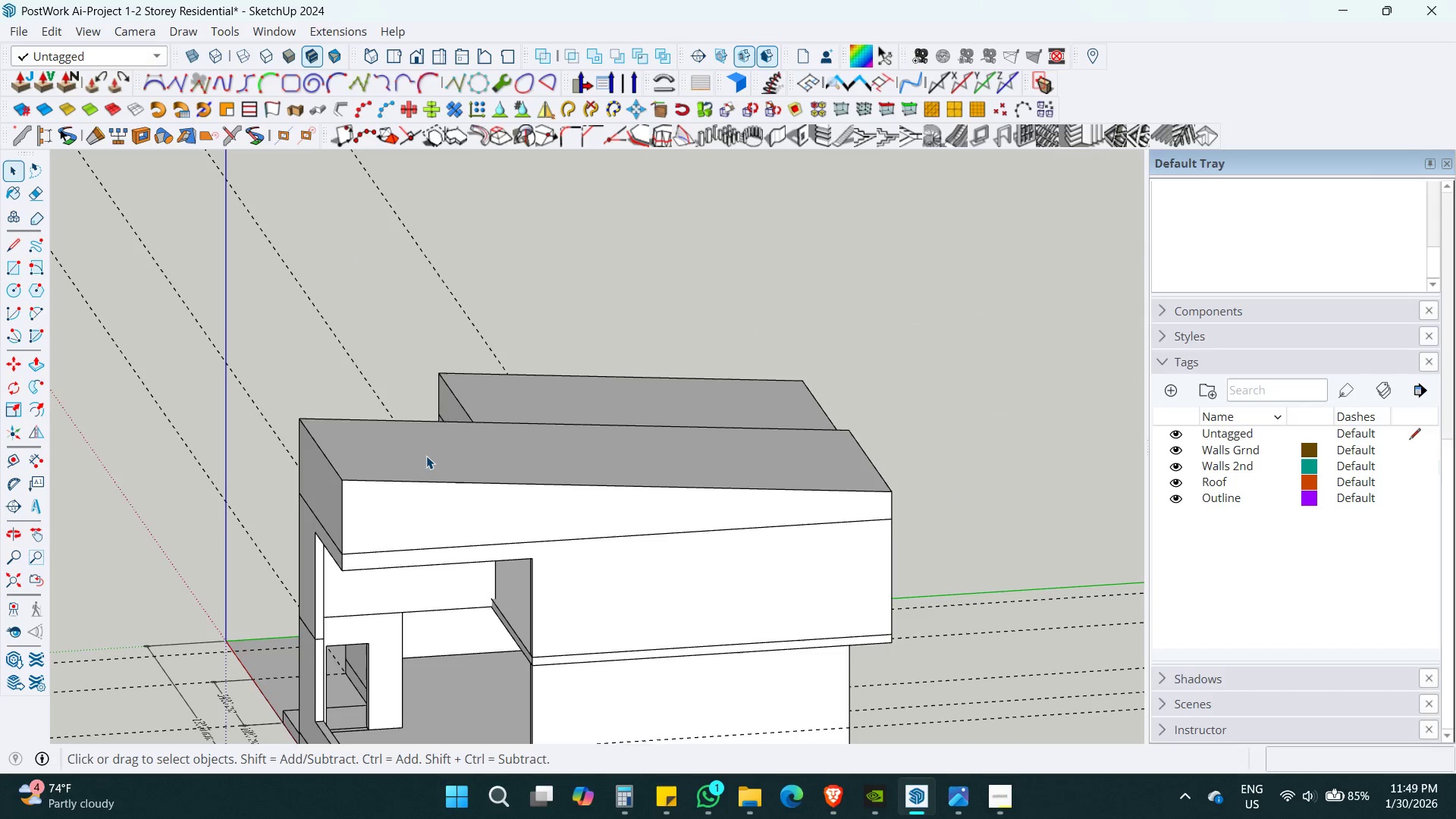 
left_click([428, 452])
 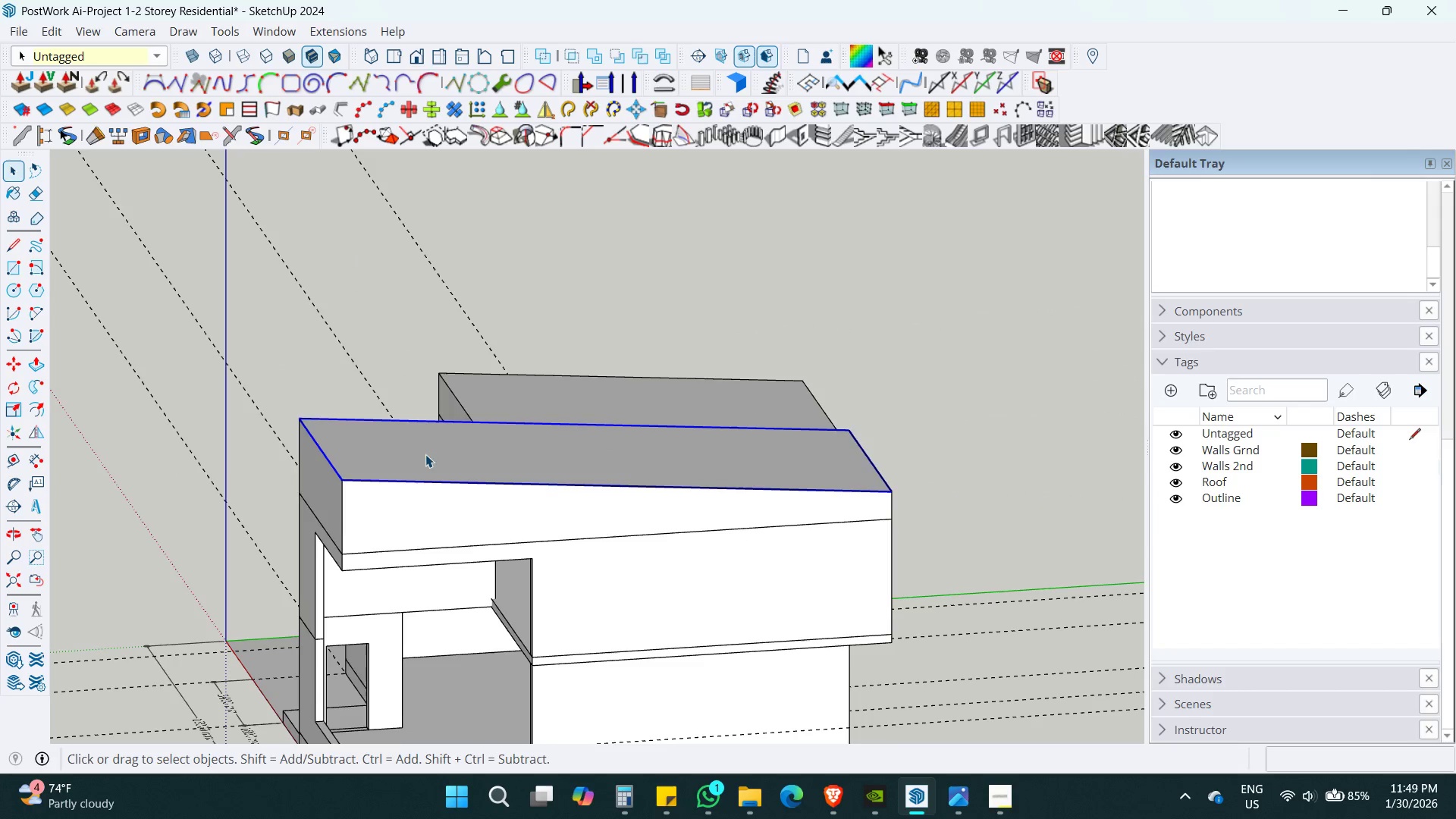 
key(Q)
 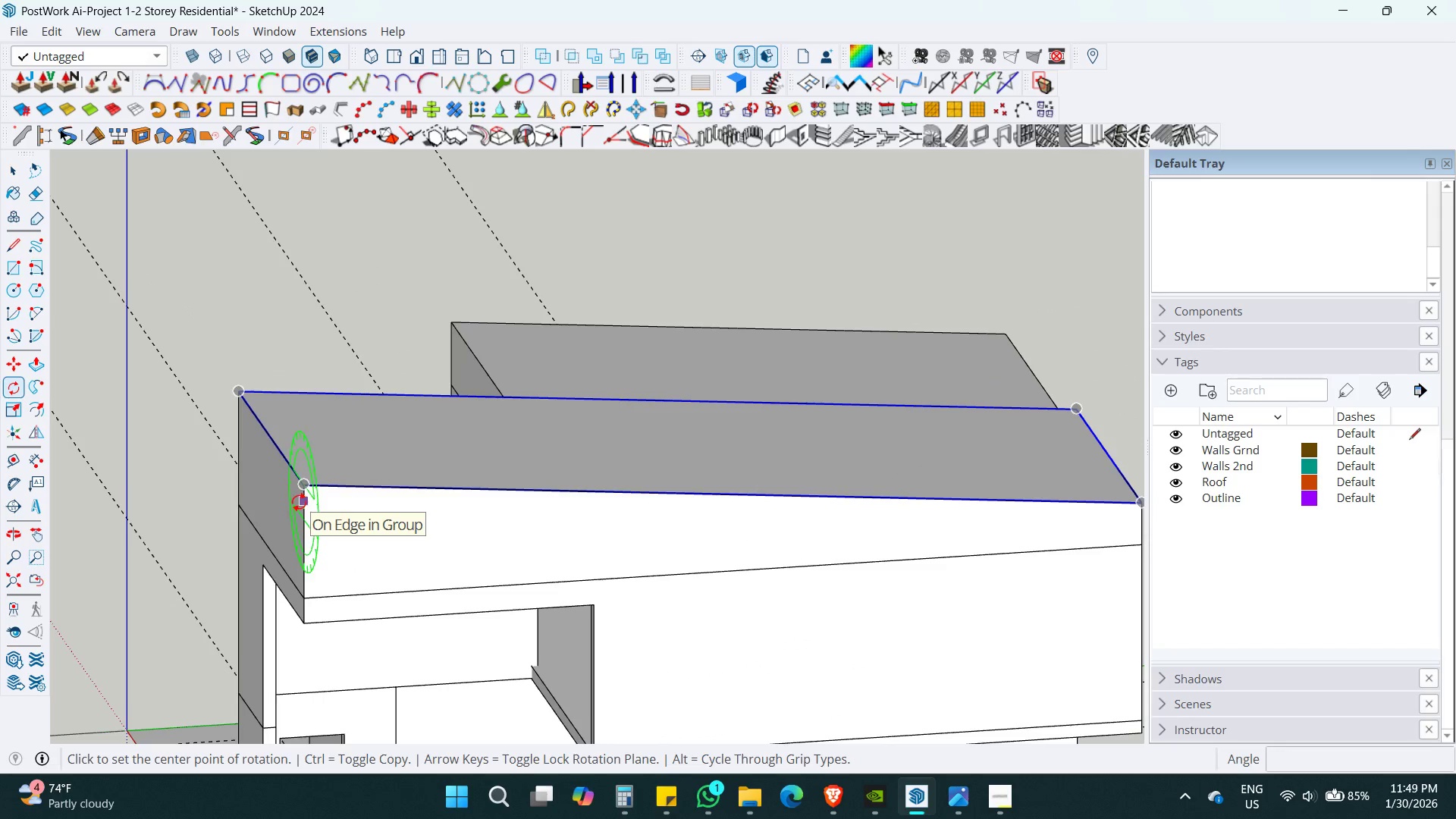 
scroll: coordinate [415, 469], scroll_direction: up, amount: 4.0
 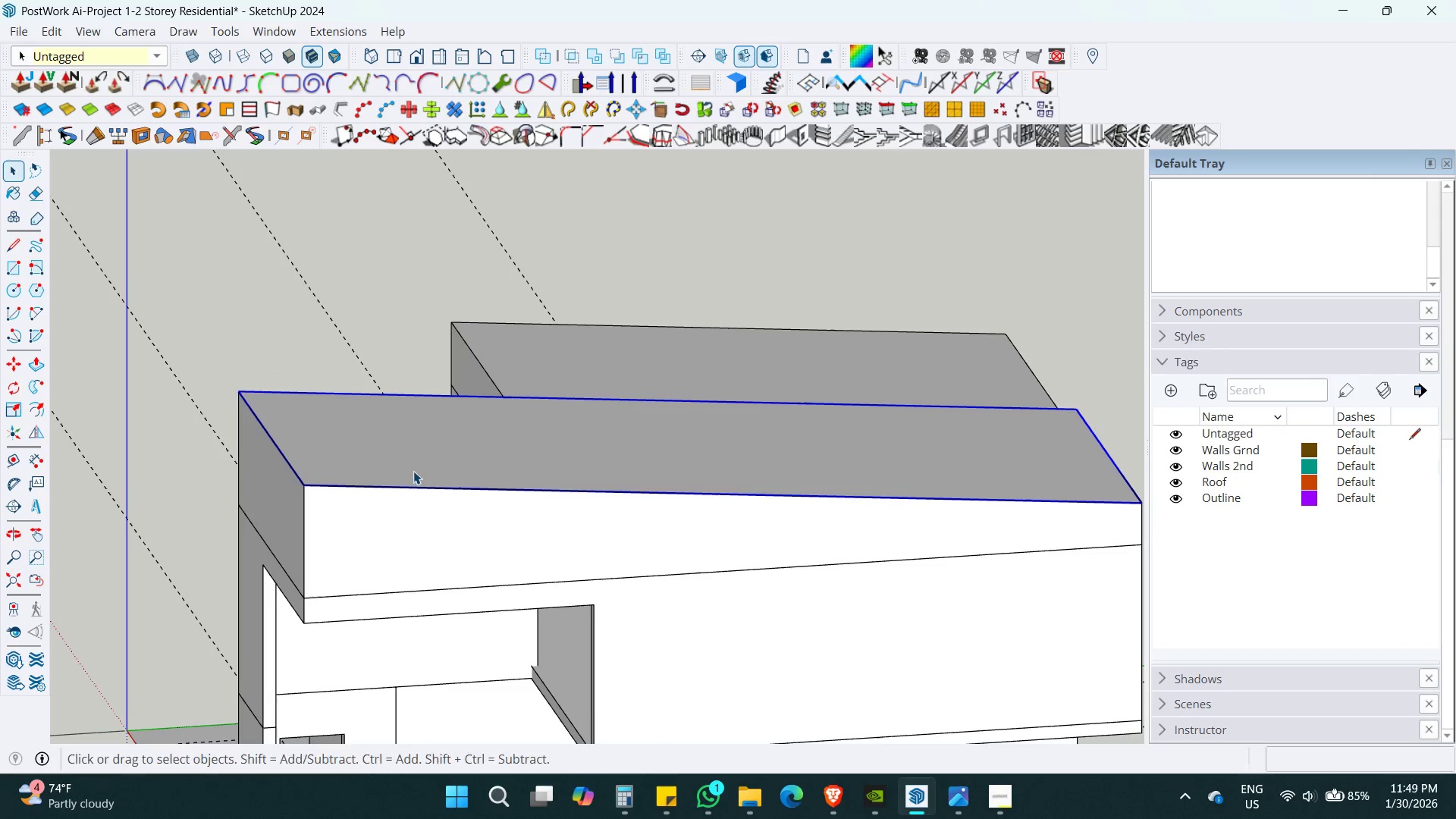 
key(ArrowRight)
 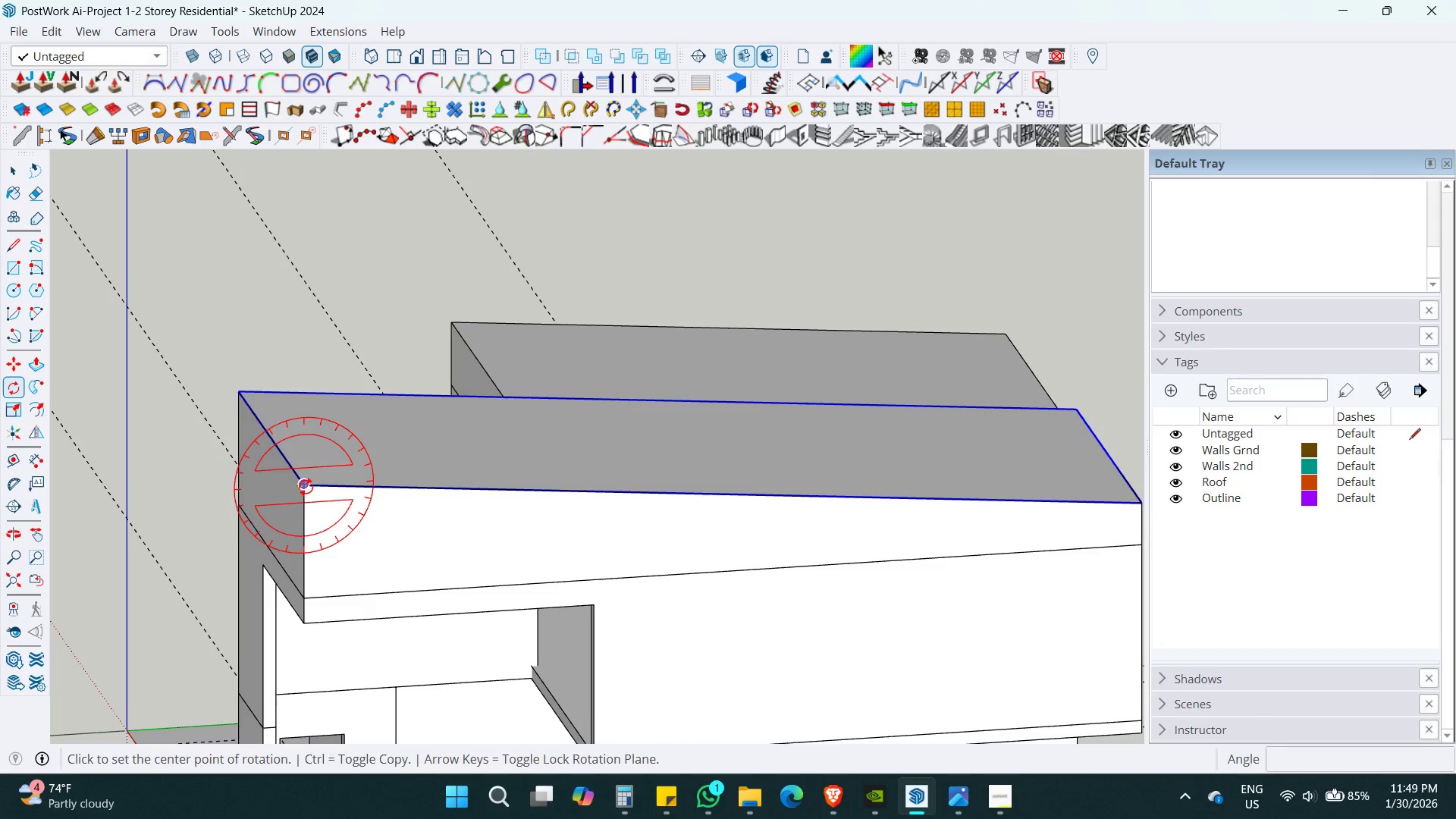 
left_click([306, 486])
 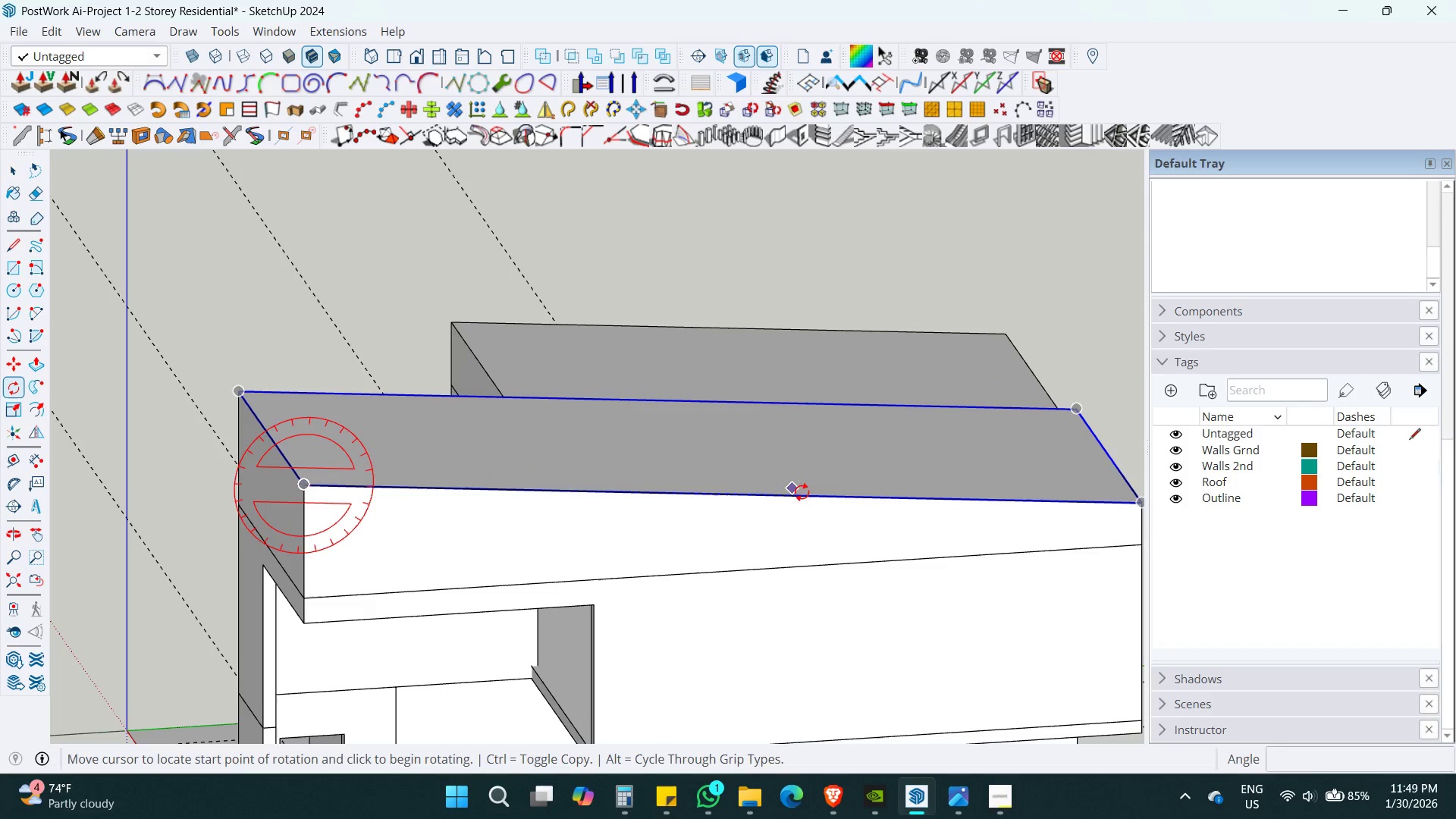 
hold_key(key=ShiftLeft, duration=0.33)
 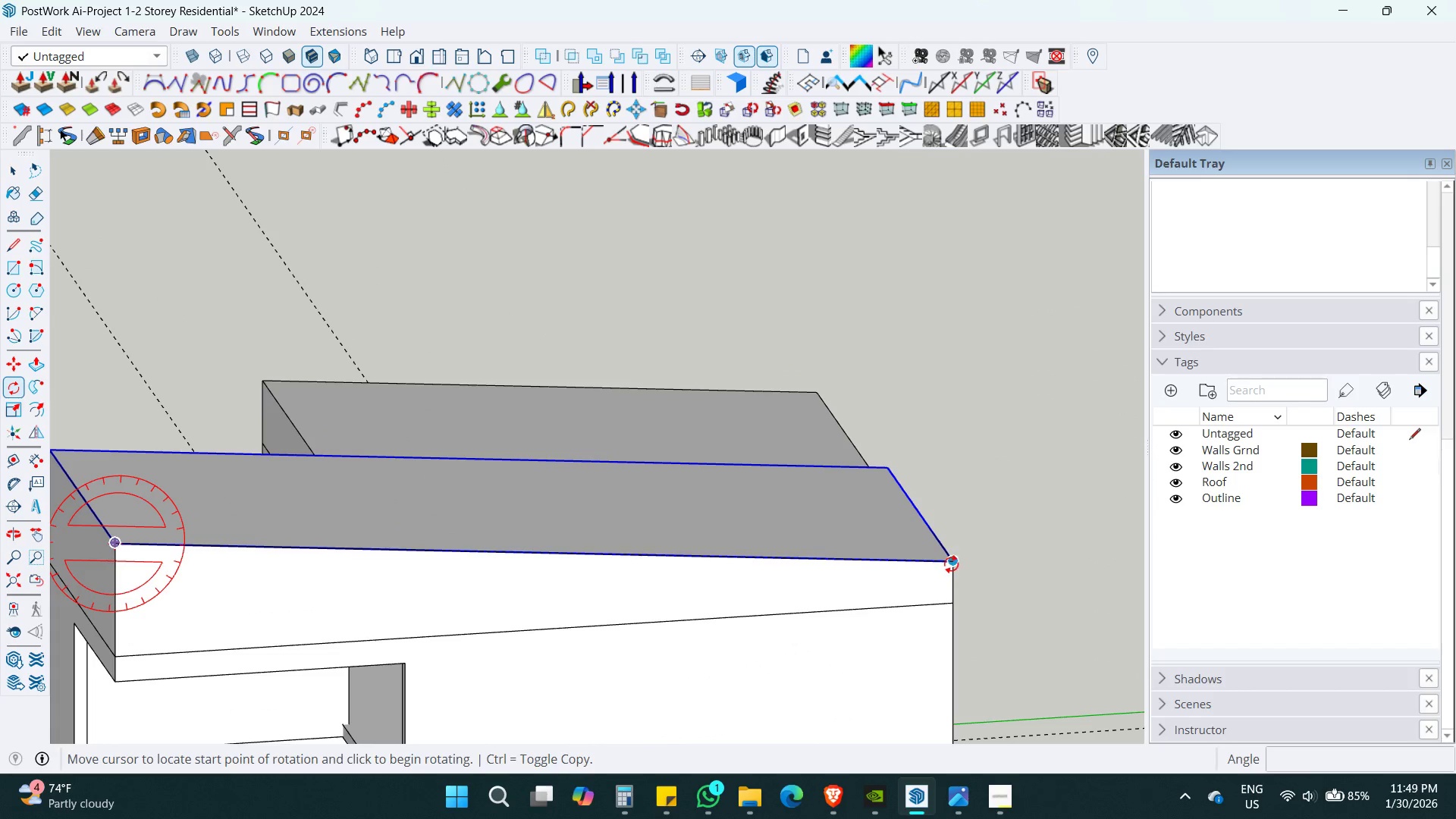 
left_click([959, 558])
 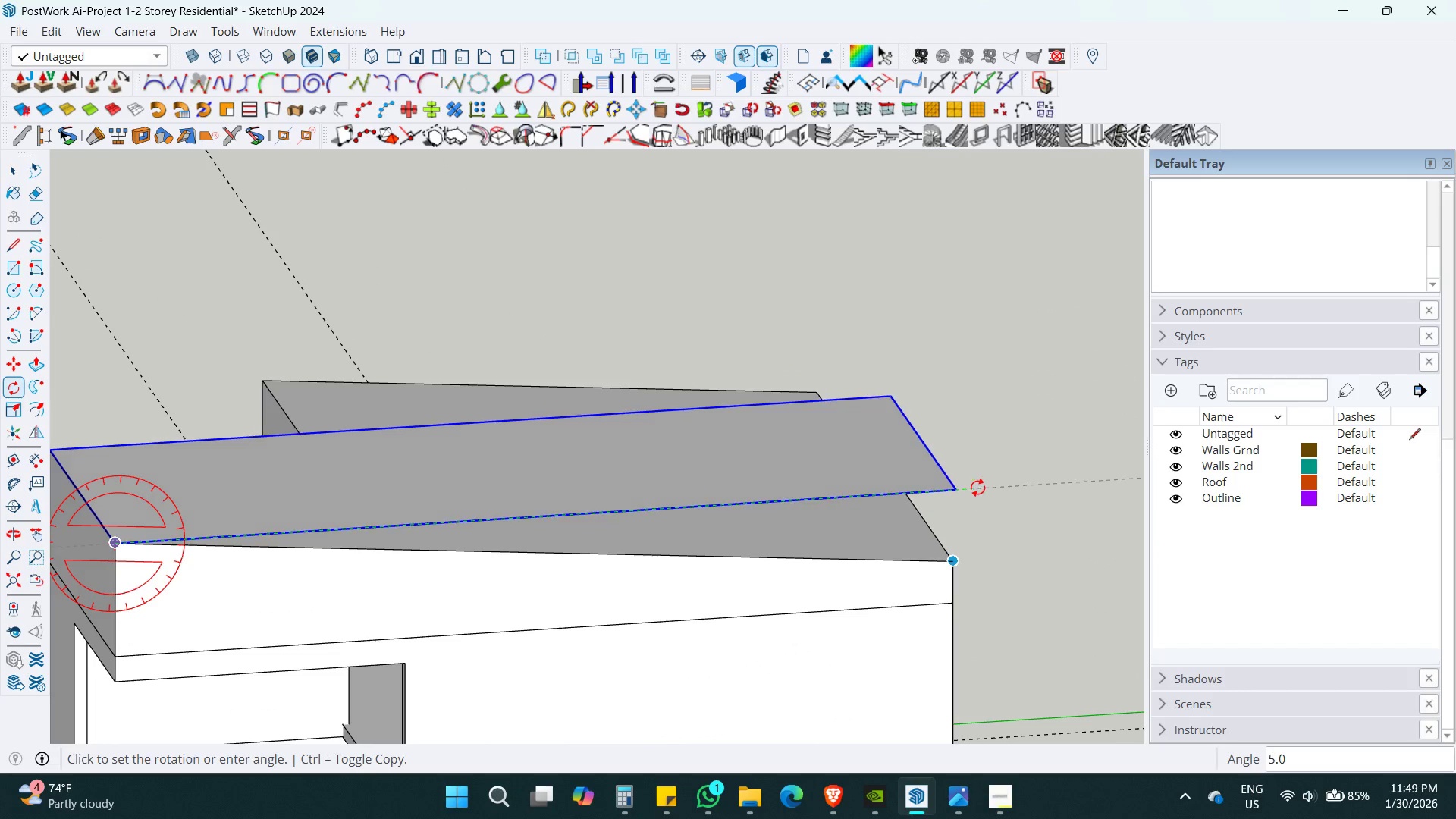 
left_click([978, 485])
 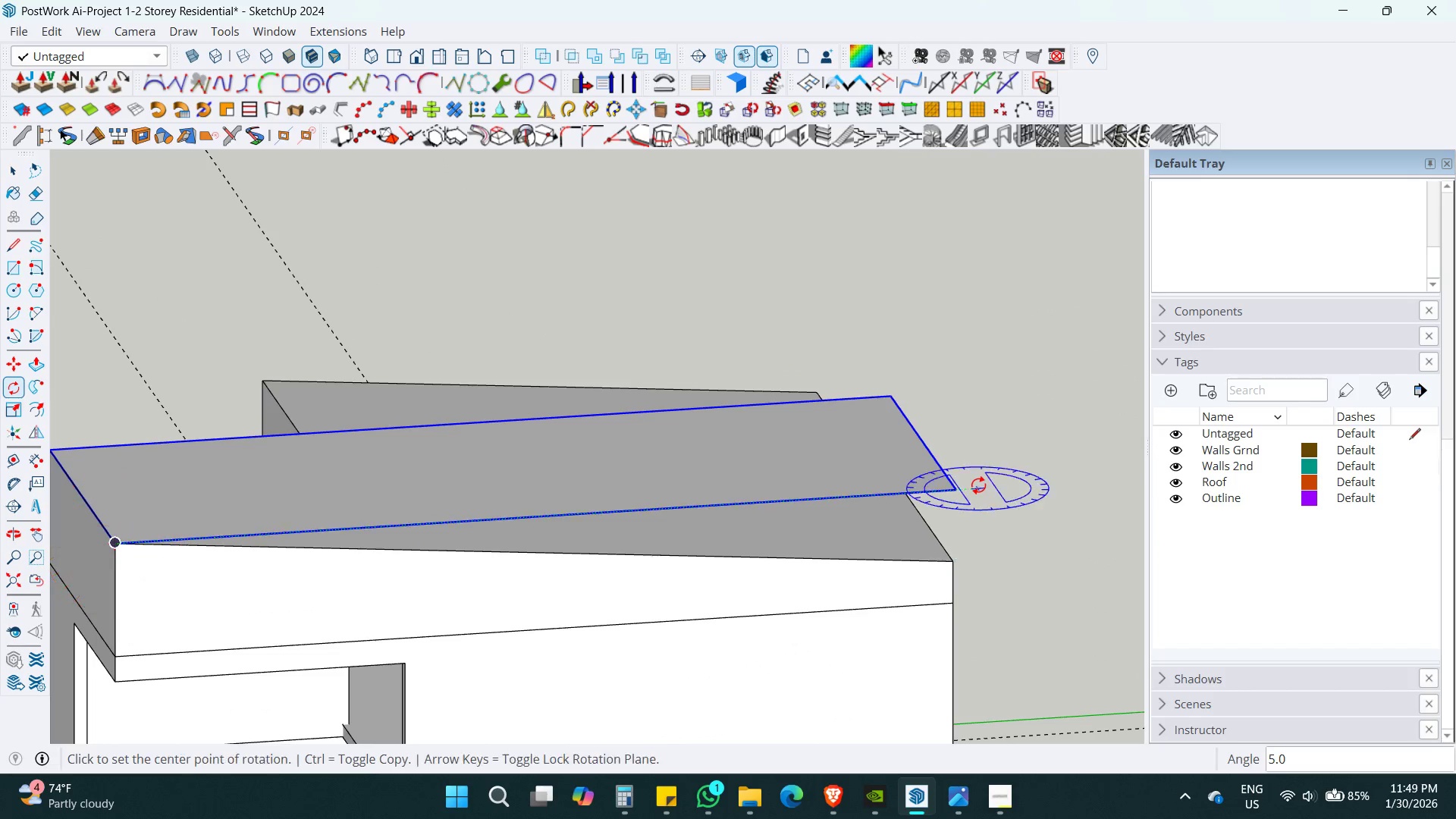 
key(Space)
 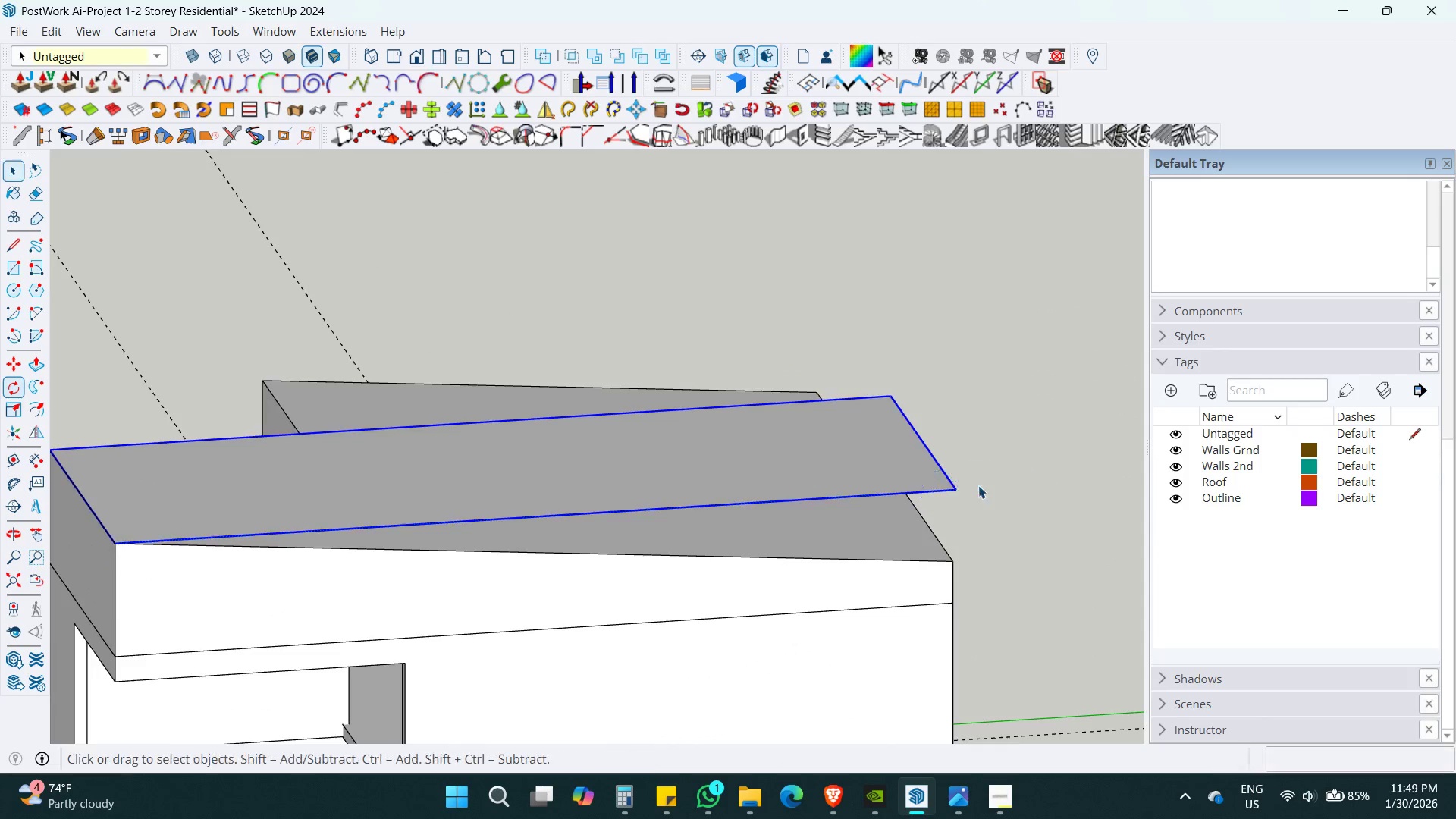 
scroll: coordinate [979, 484], scroll_direction: down, amount: 5.0
 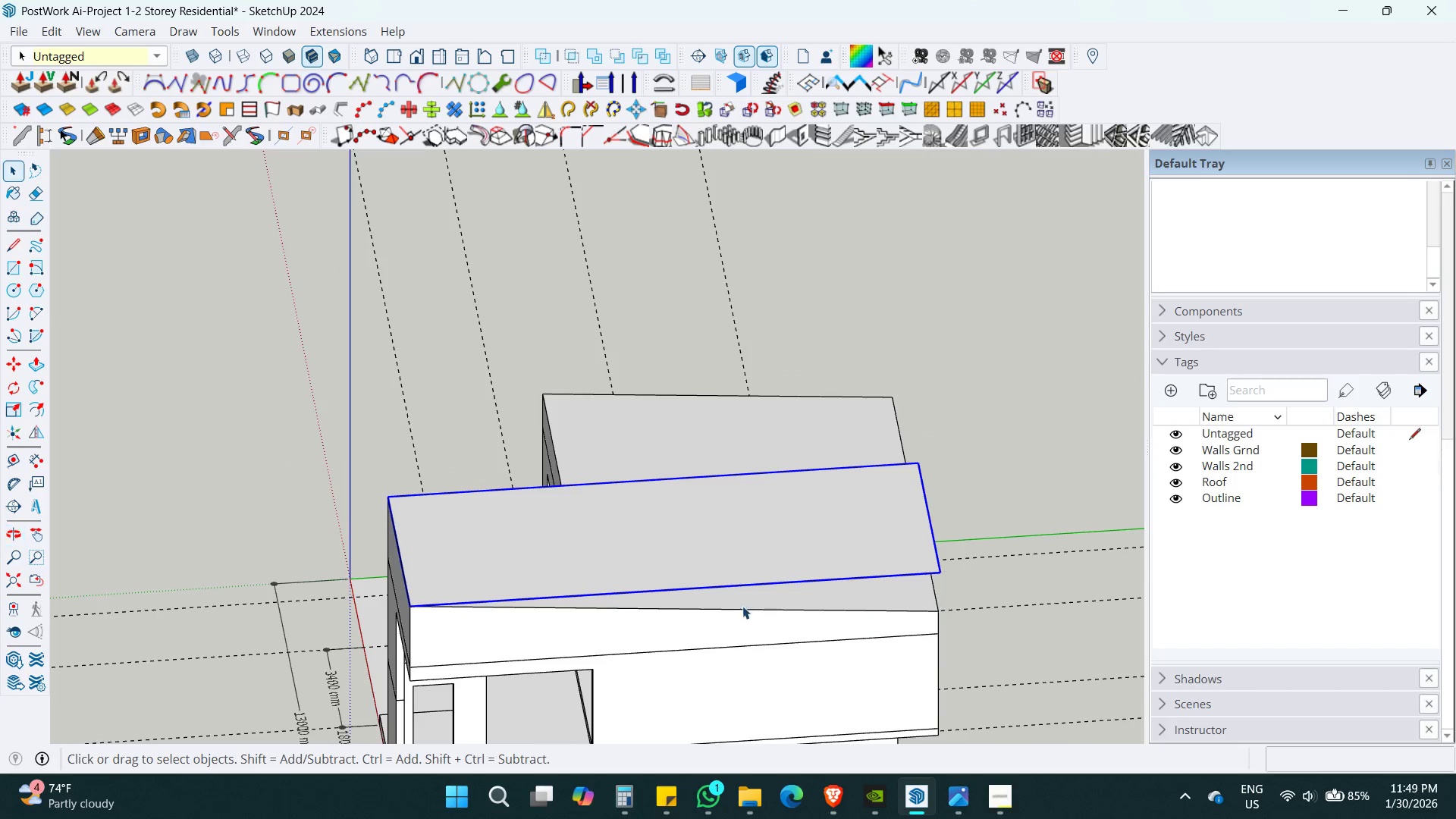 
key(Shift+ShiftLeft)
 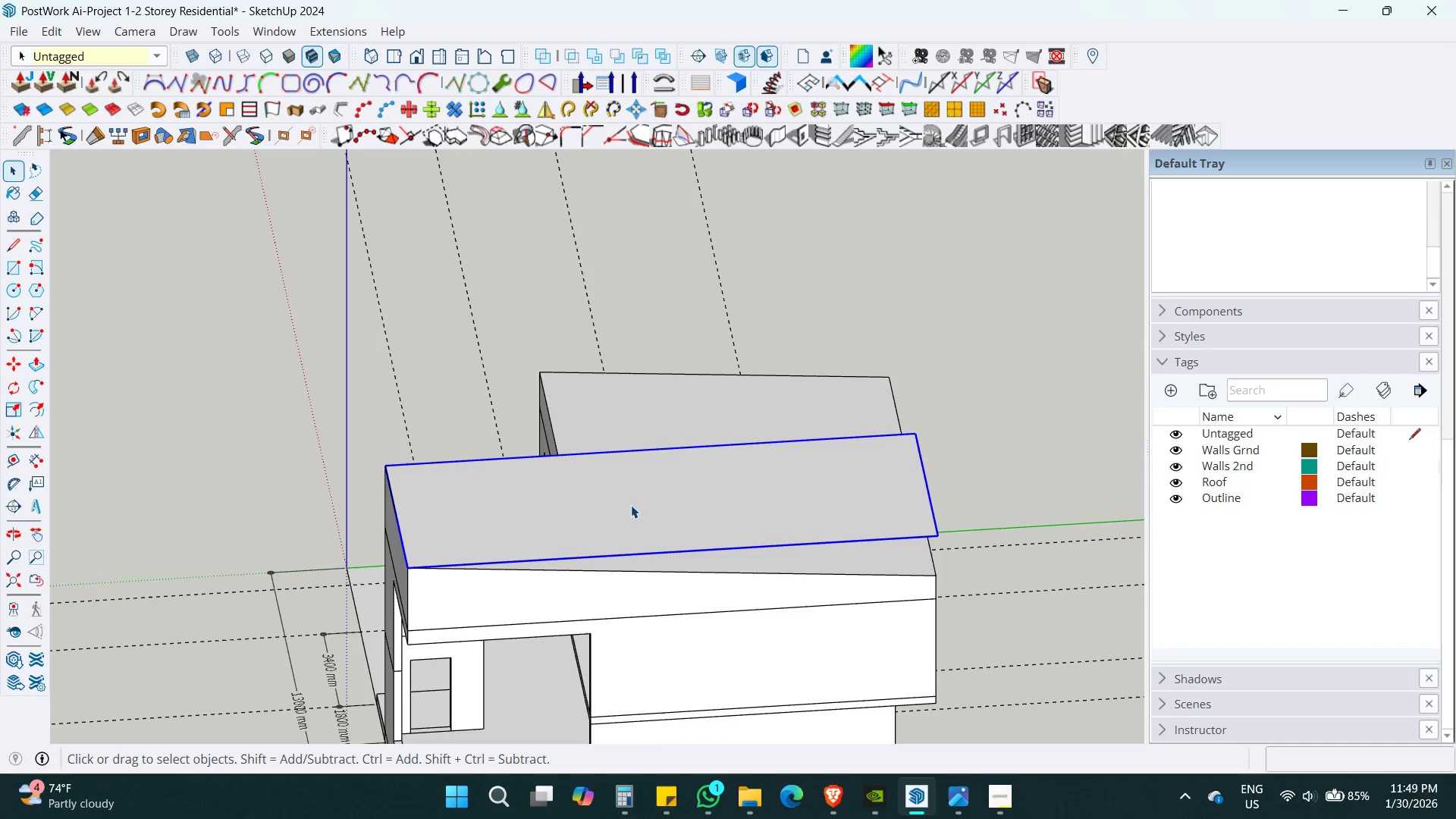 
double_click([631, 504])
 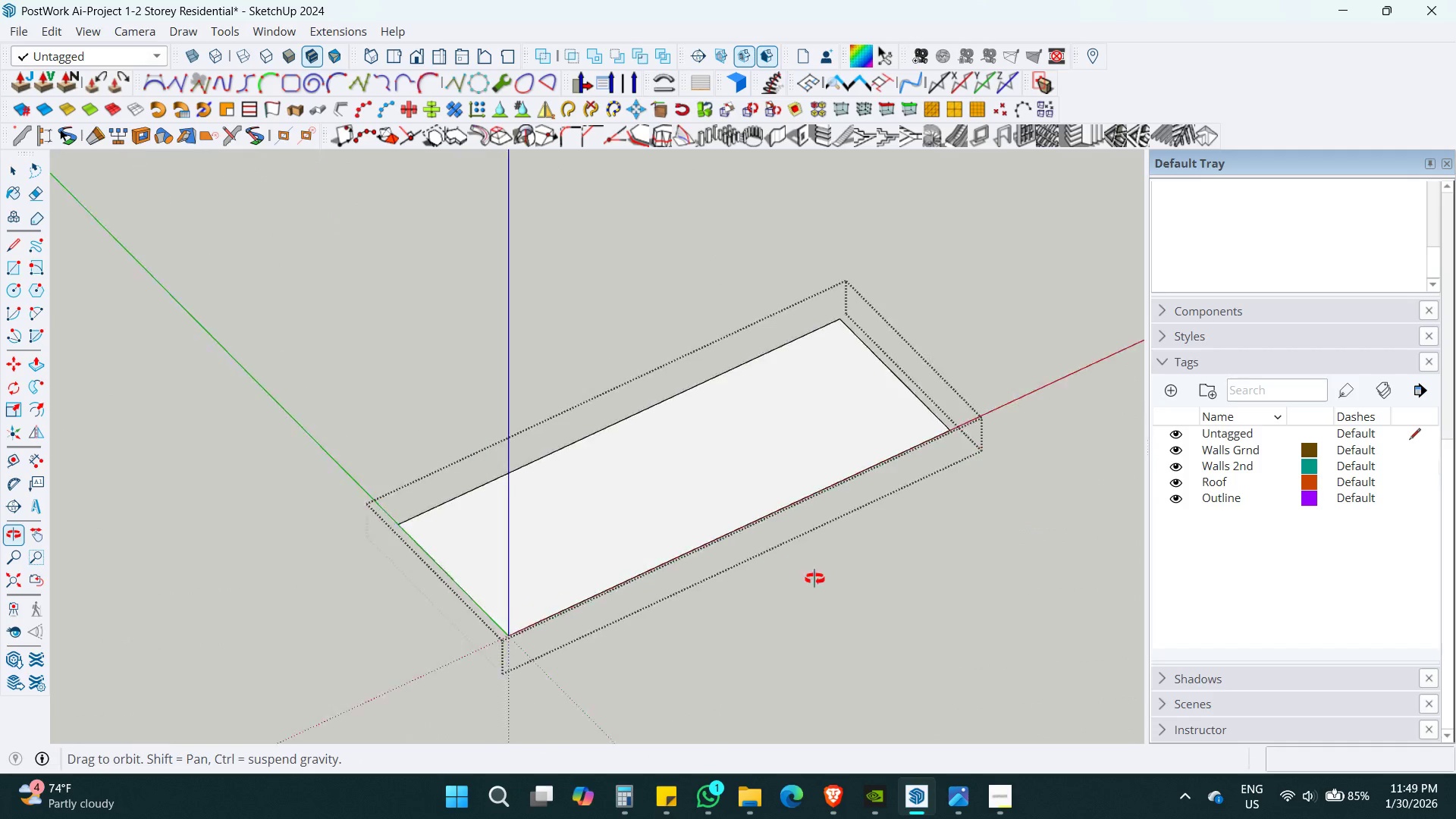 
key(F)
 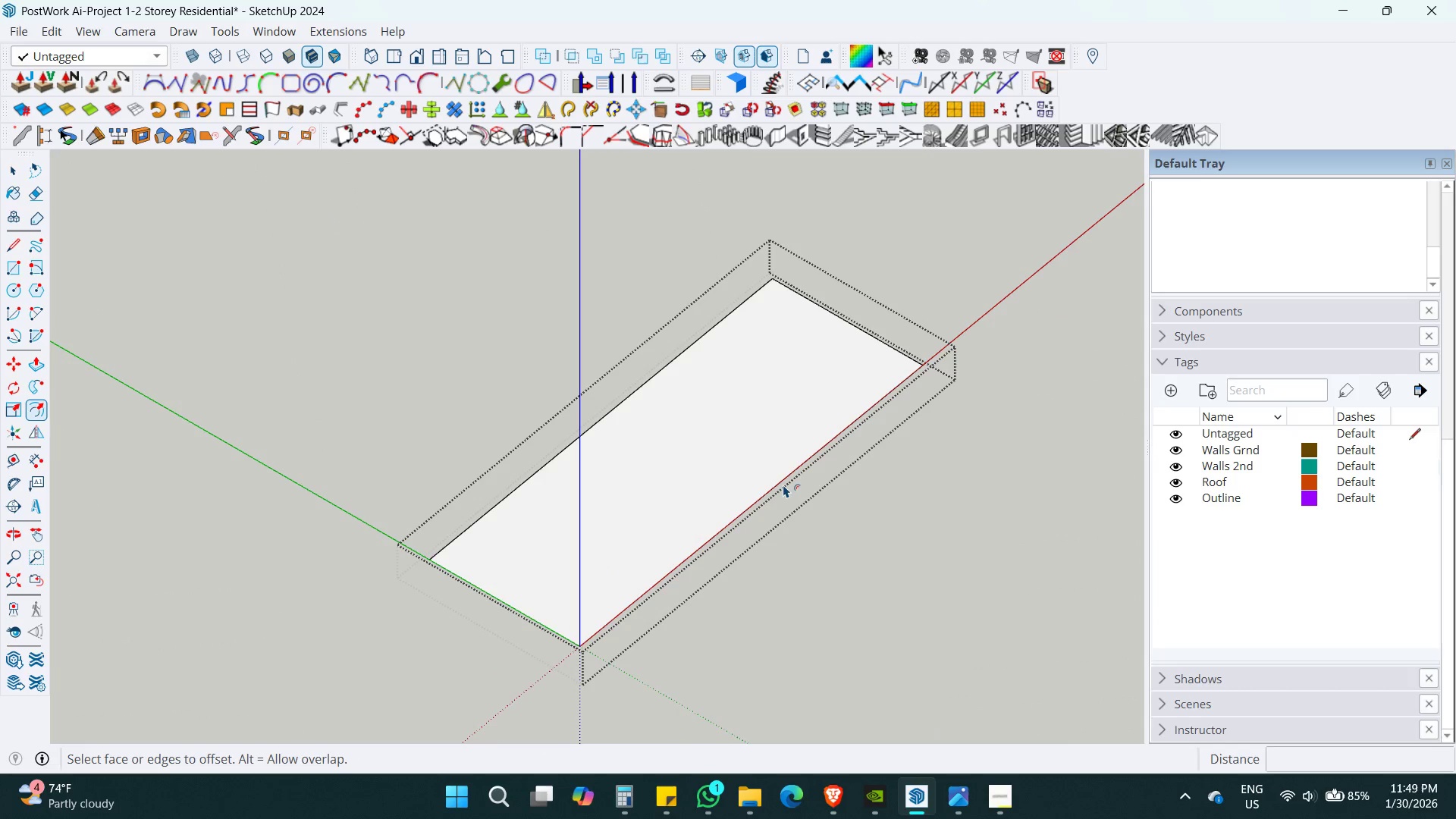 
left_click([782, 481])
 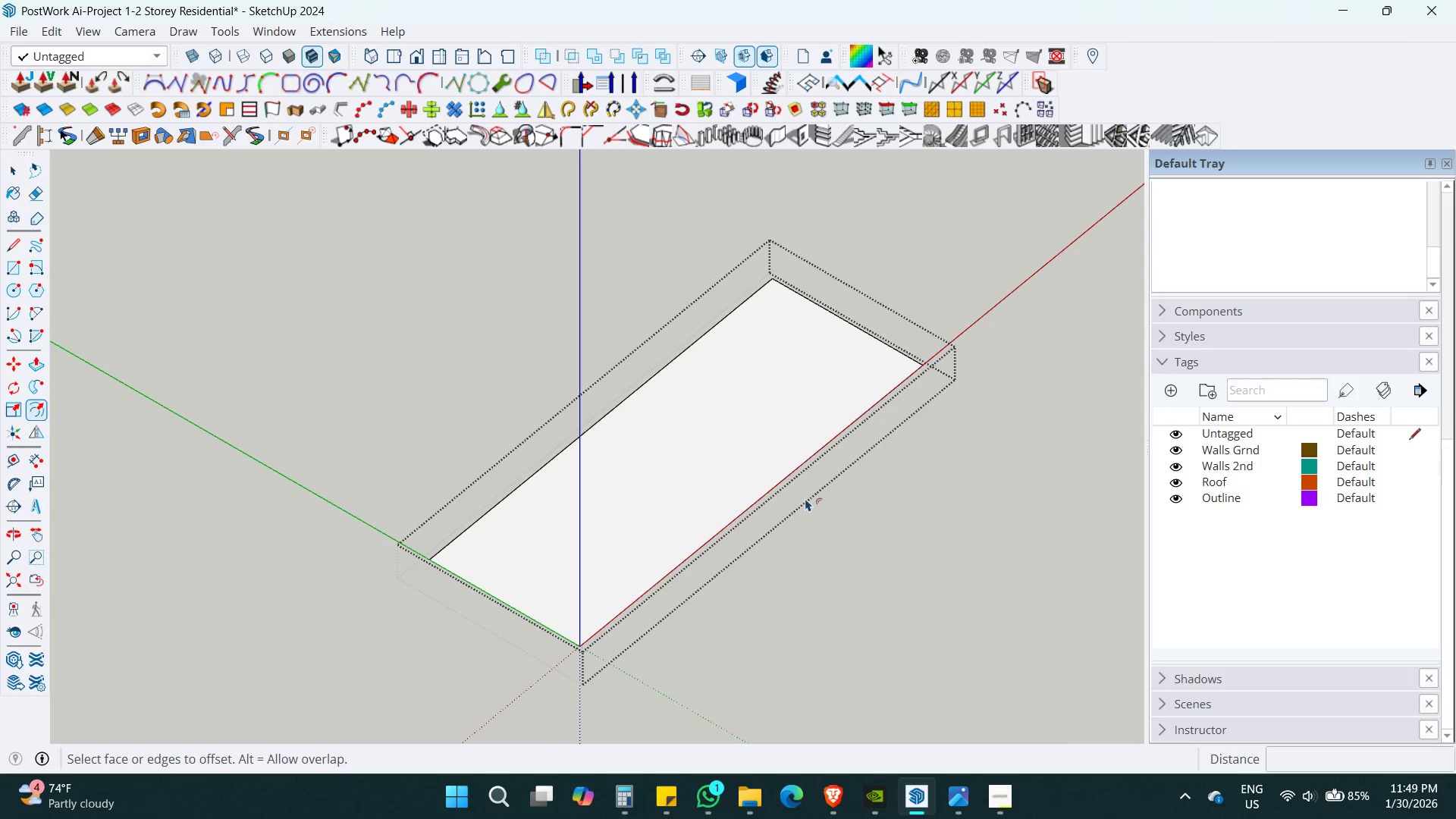 
key(Space)
 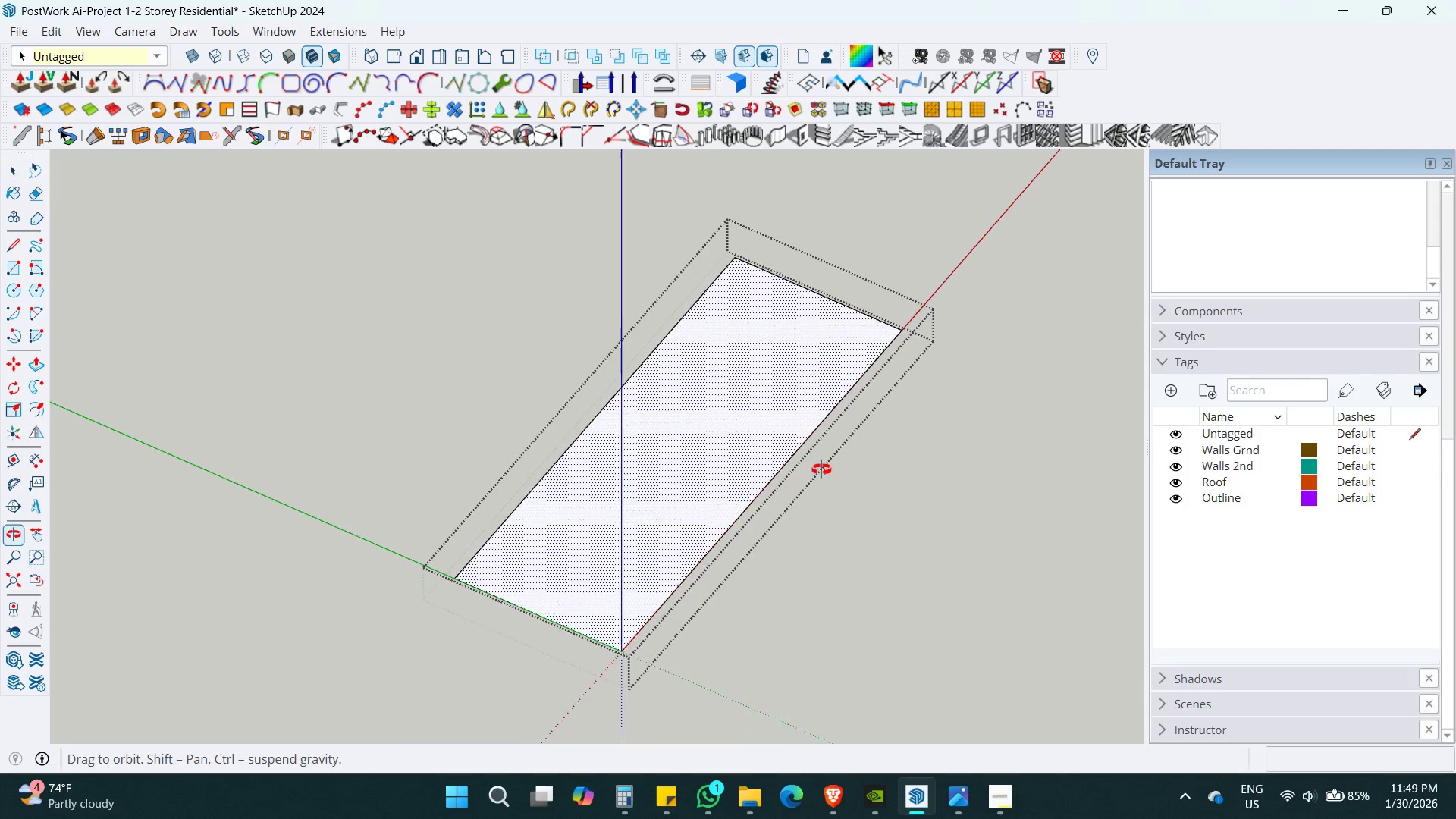 
key(F)
 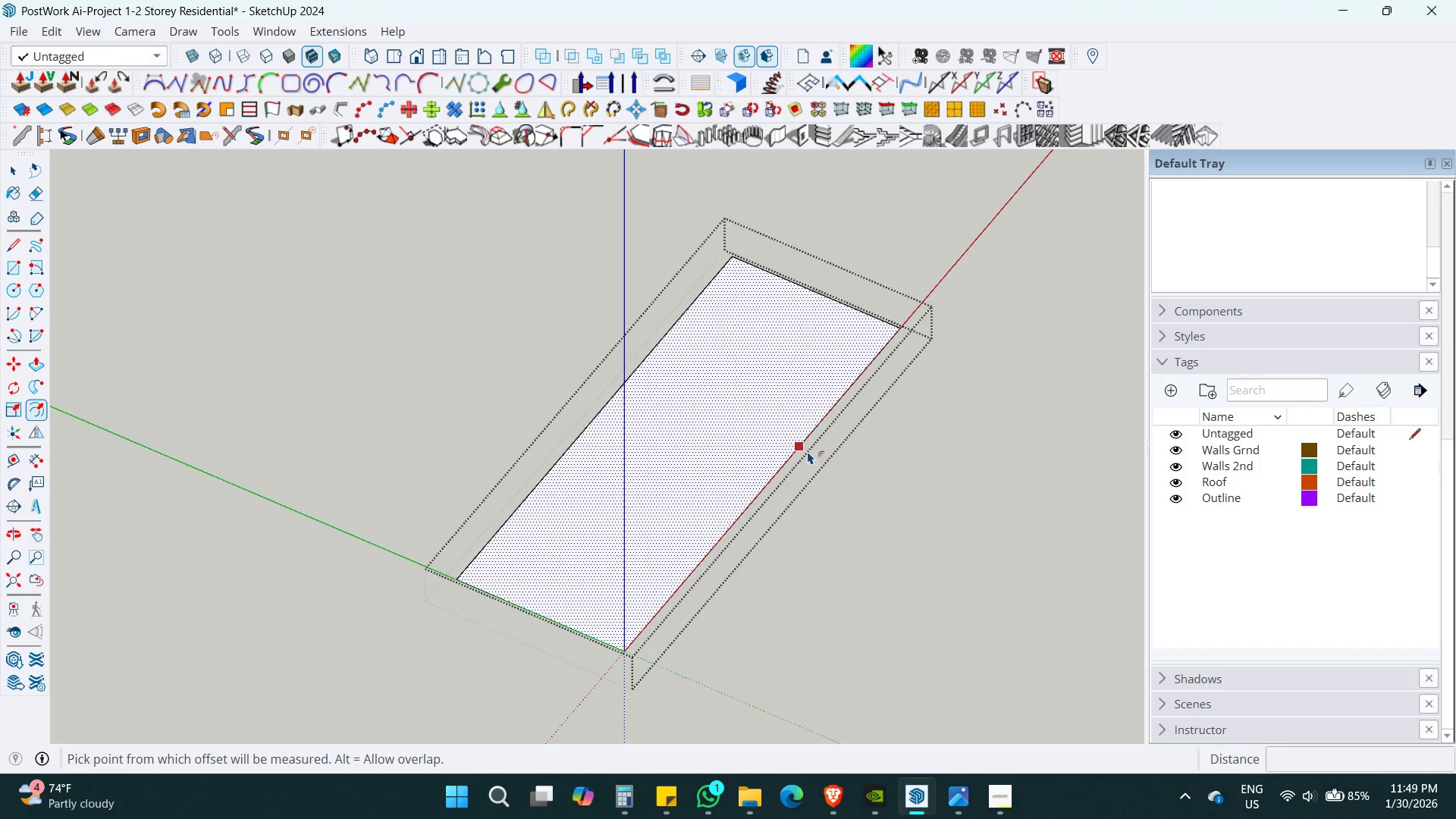 
left_click([808, 448])
 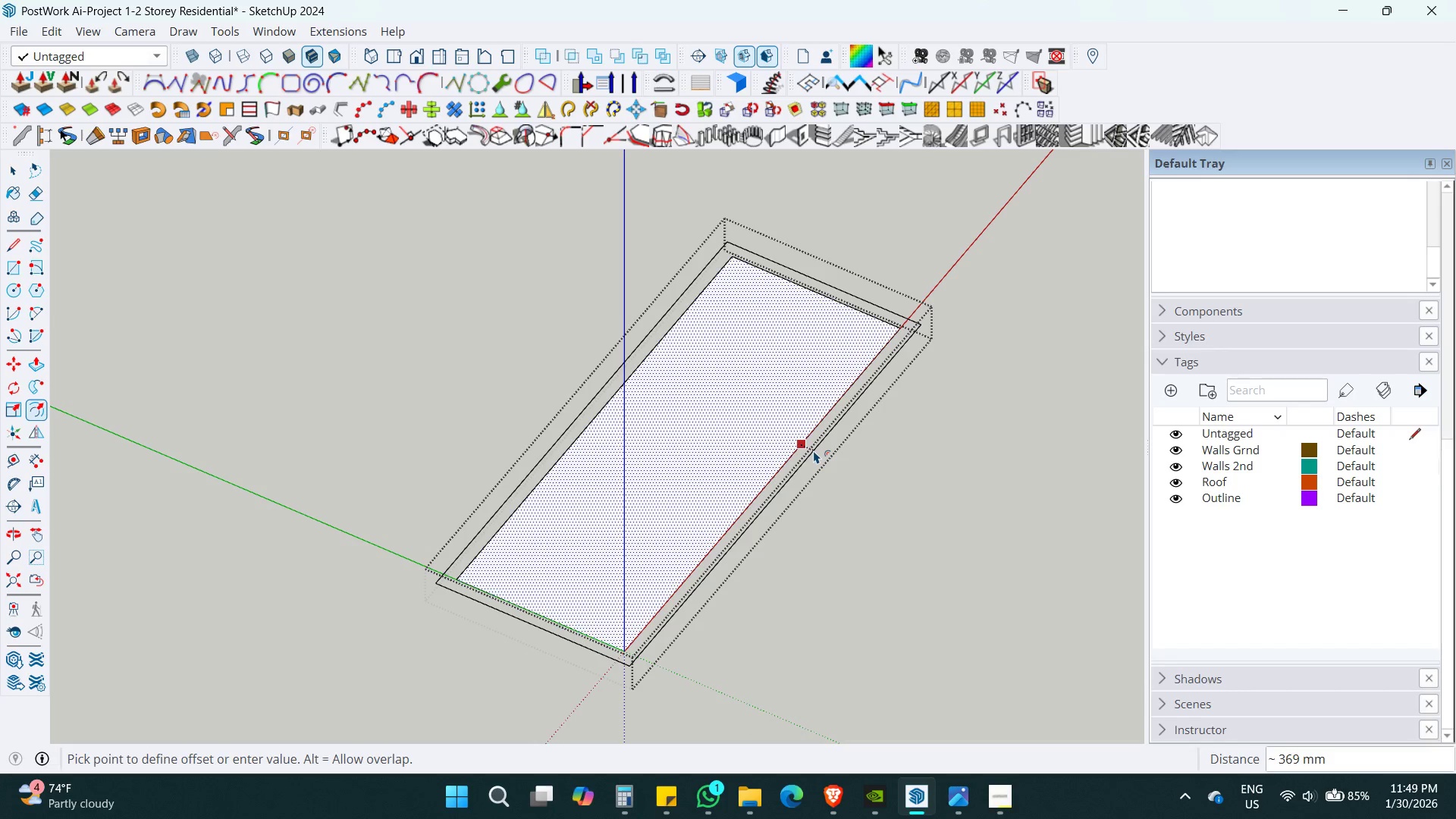 
key(Numpad1)
 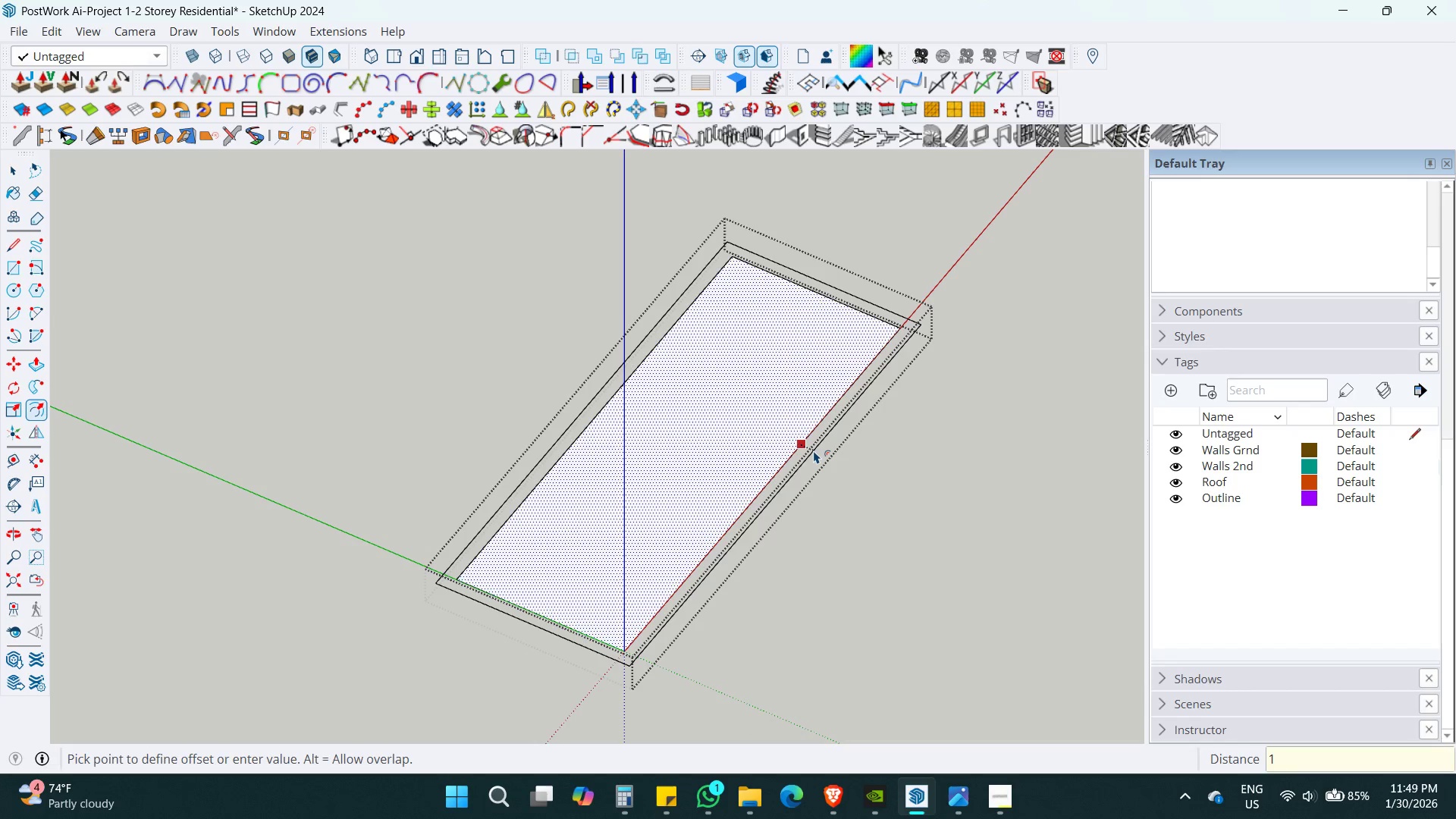 
key(Numpad0)
 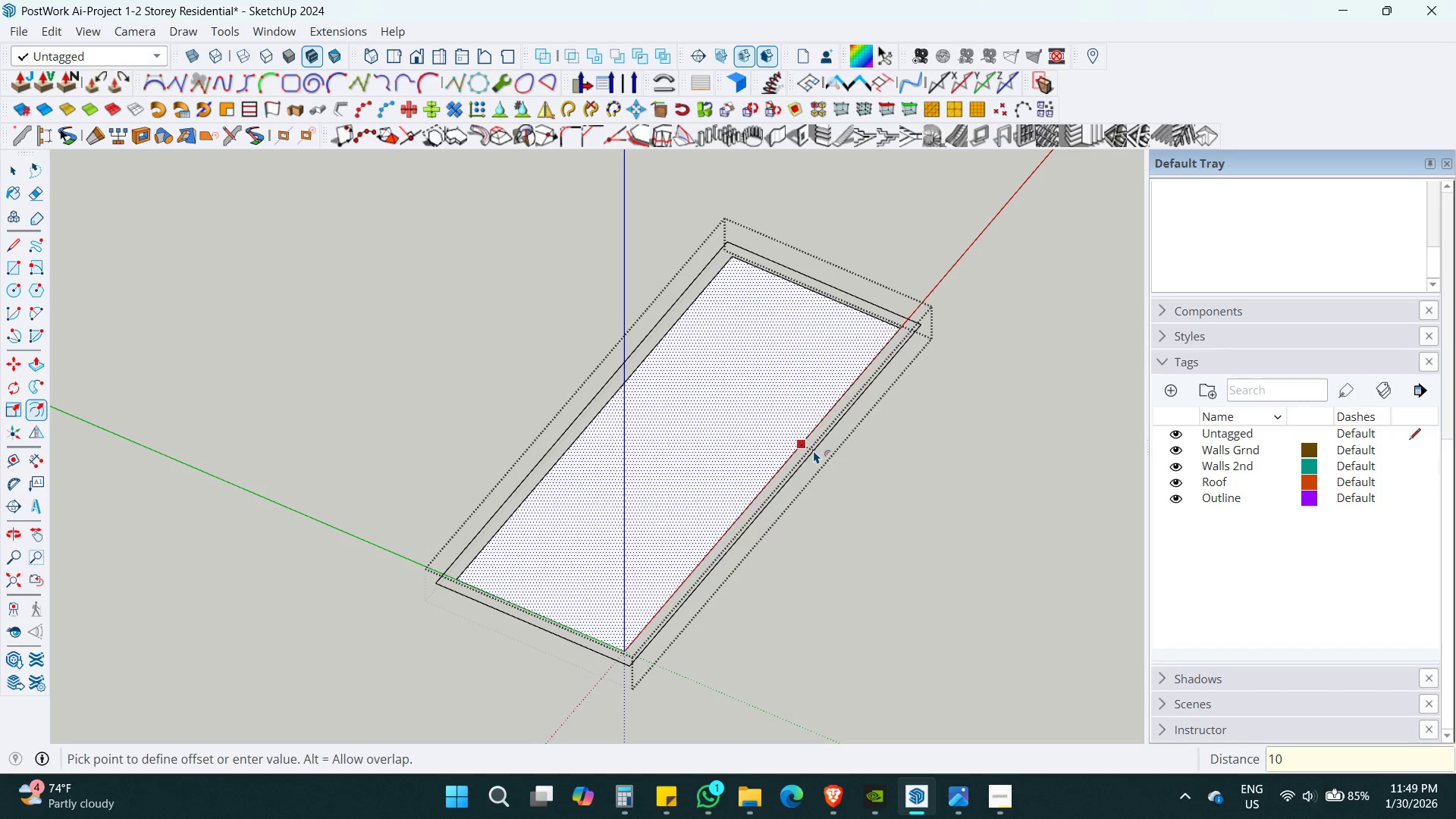 
key(Numpad0)
 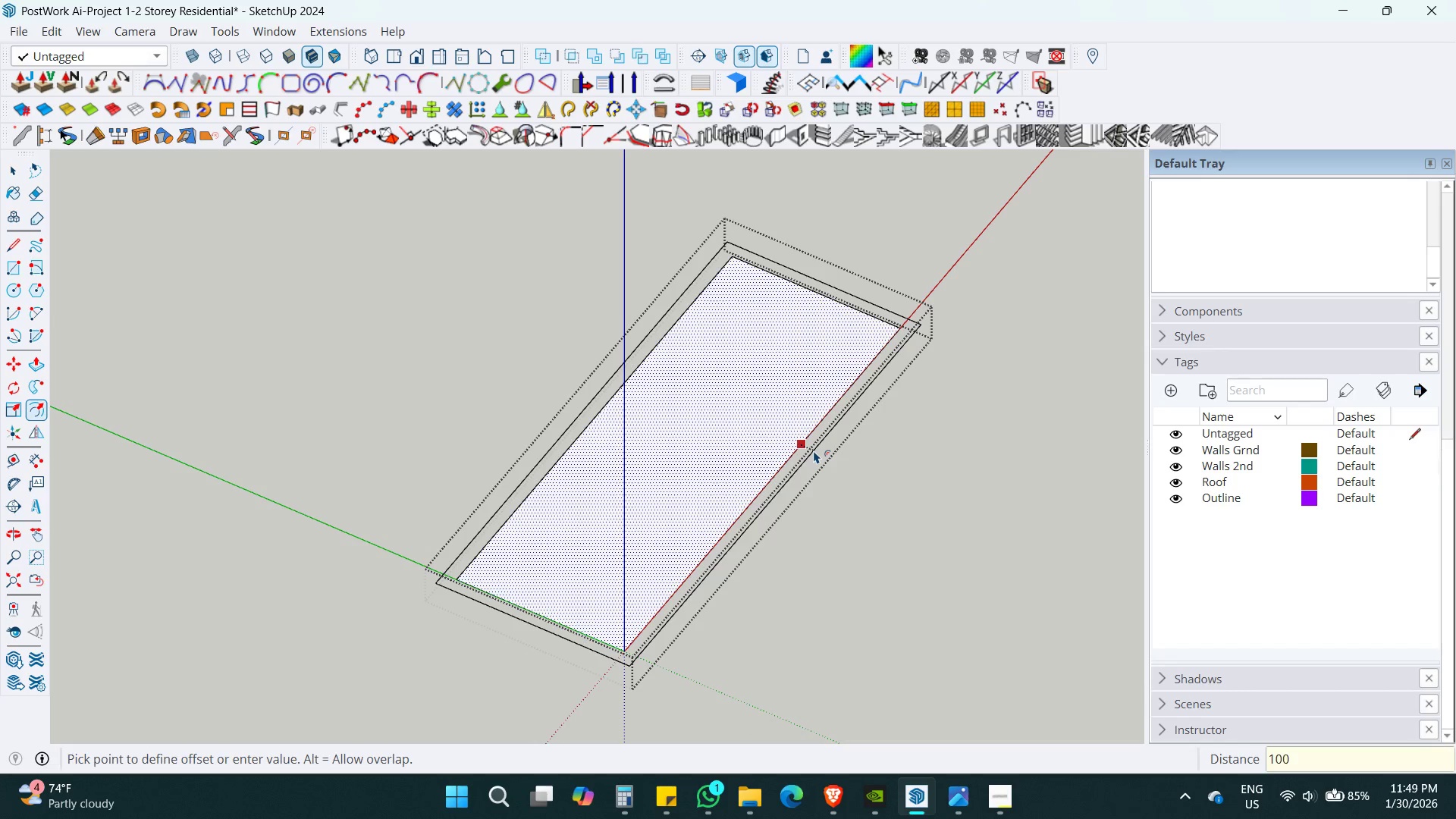 
key(Numpad0)
 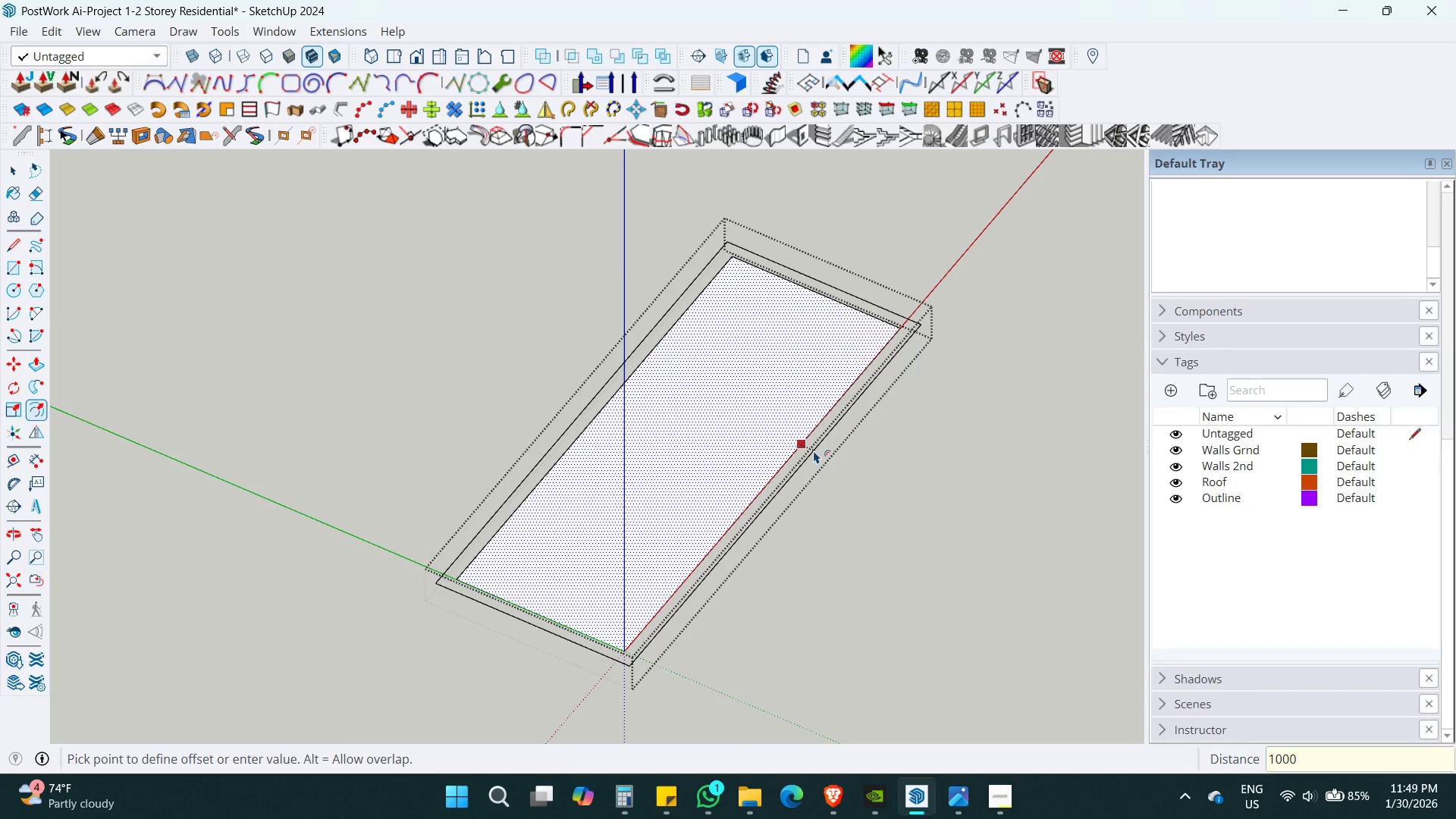 
key(Enter)
 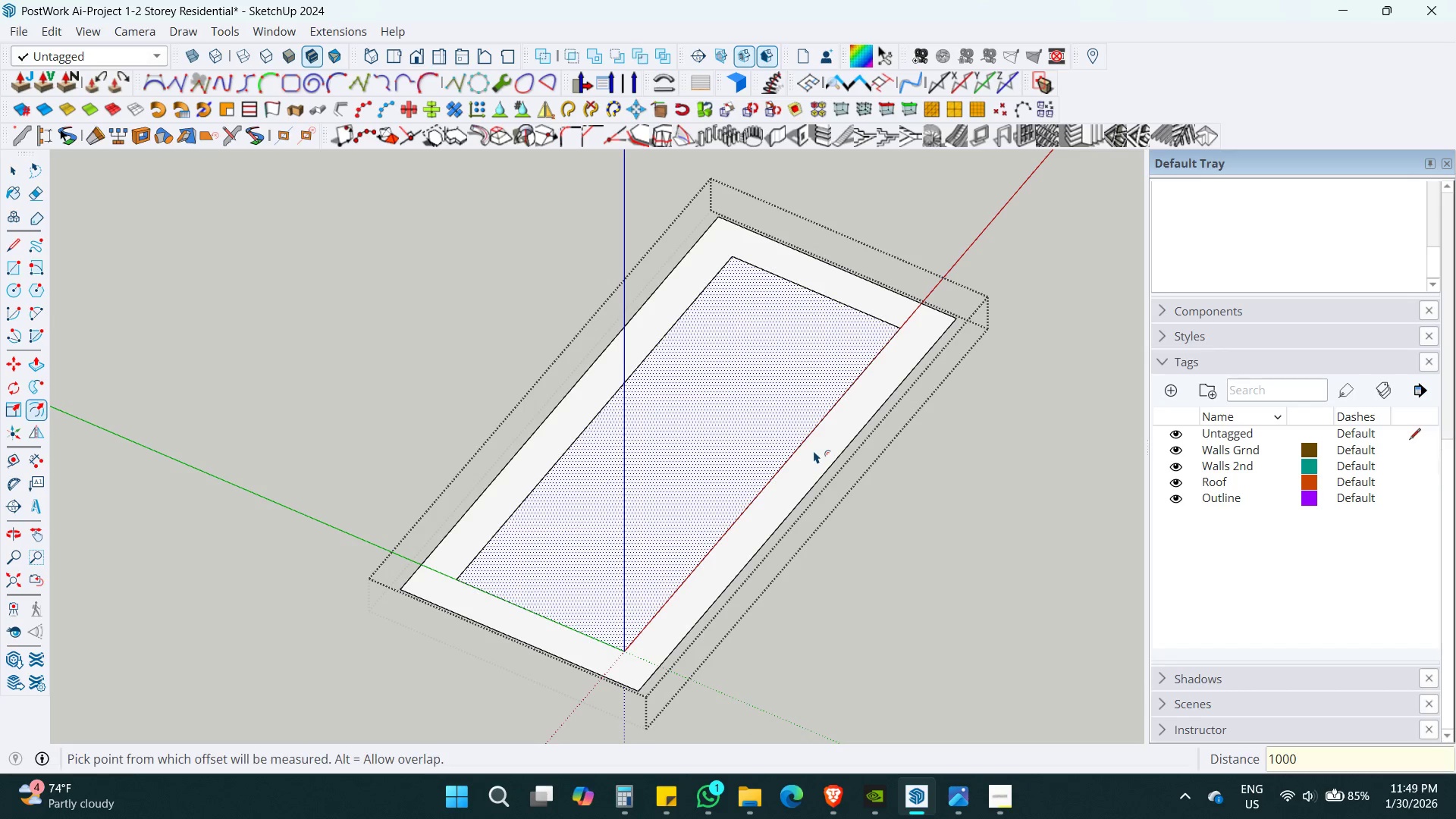 
key(Space)
 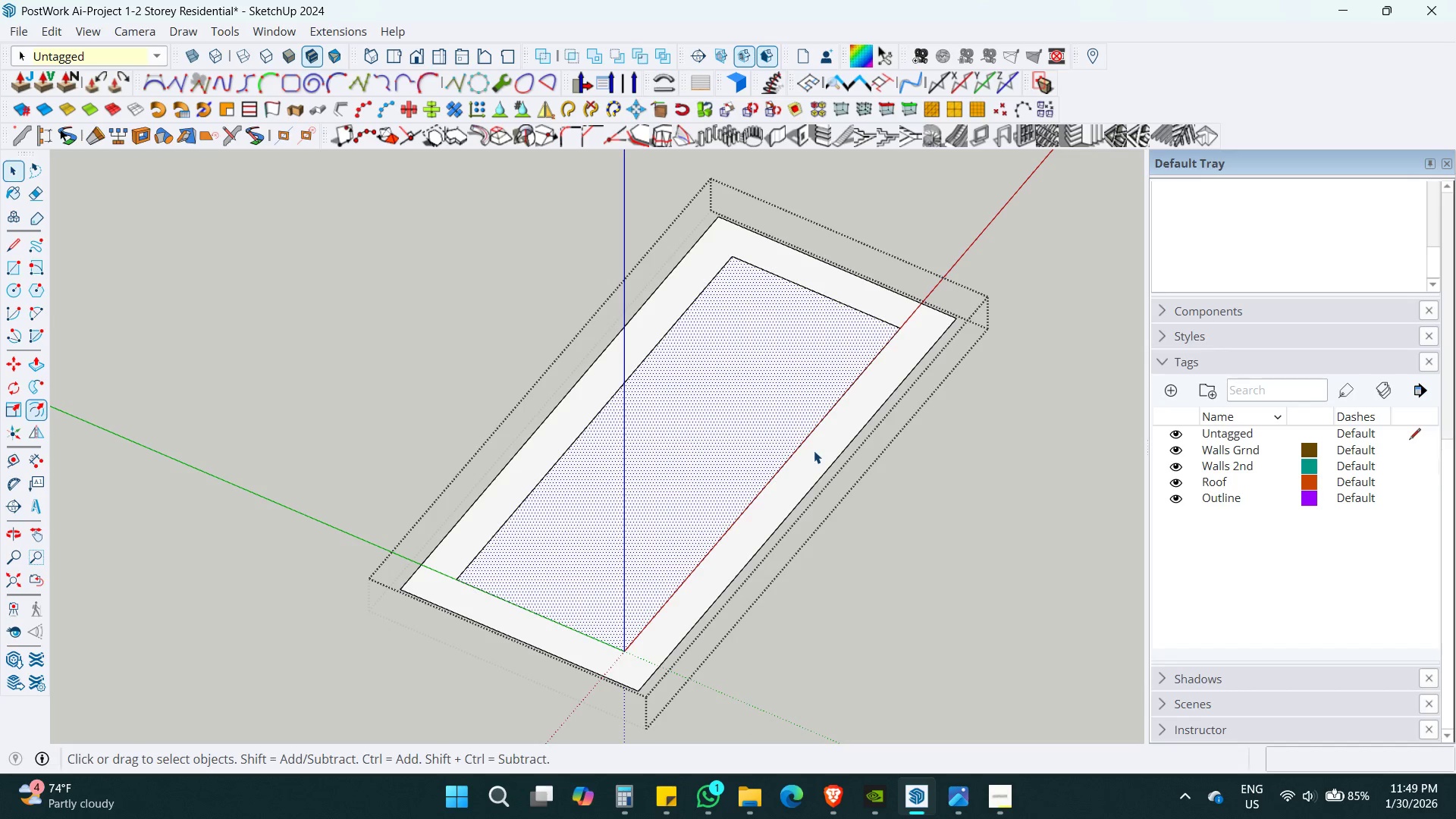 
key(Control+A)
 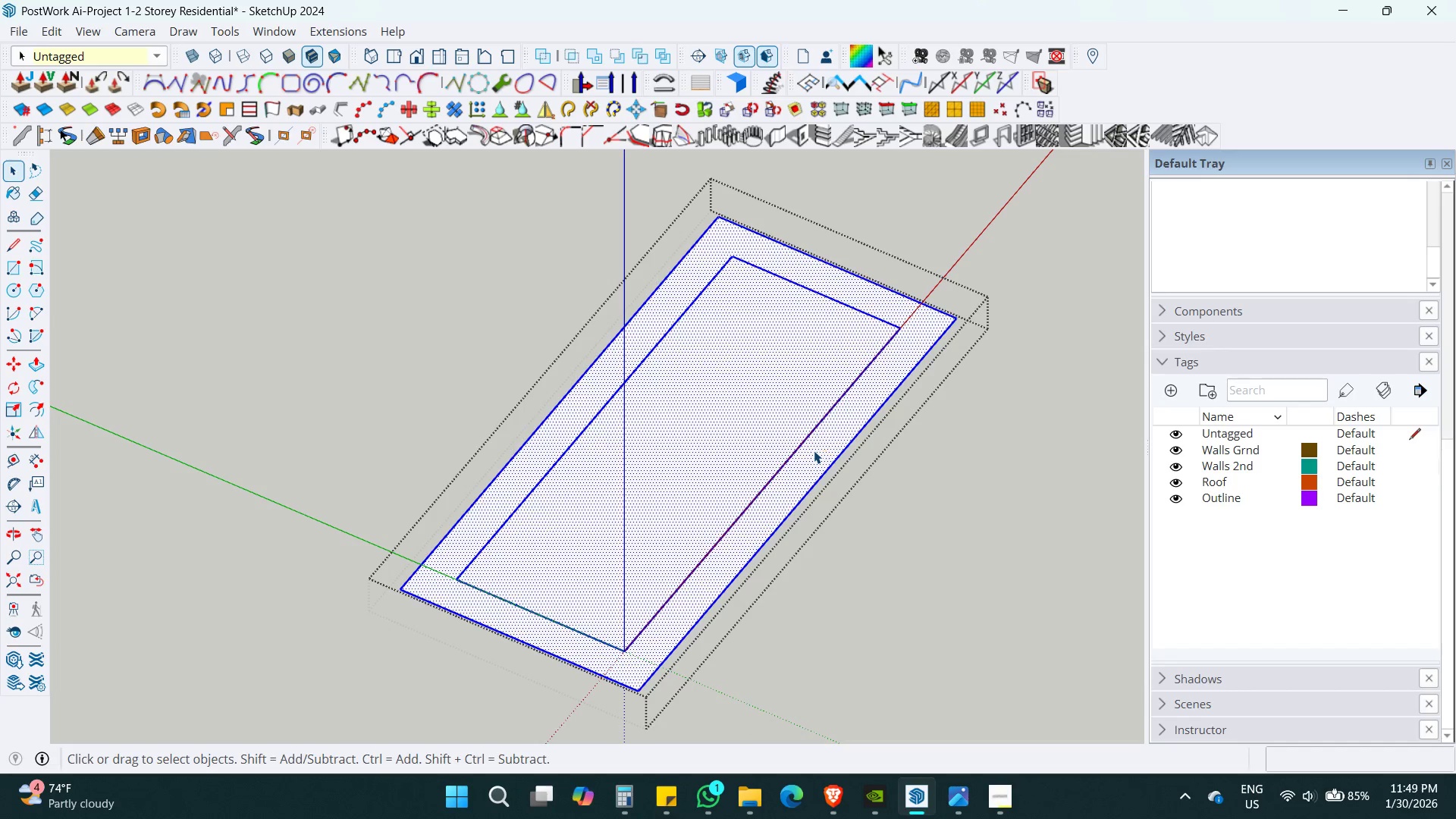 
key(Alt+Shift+F)
 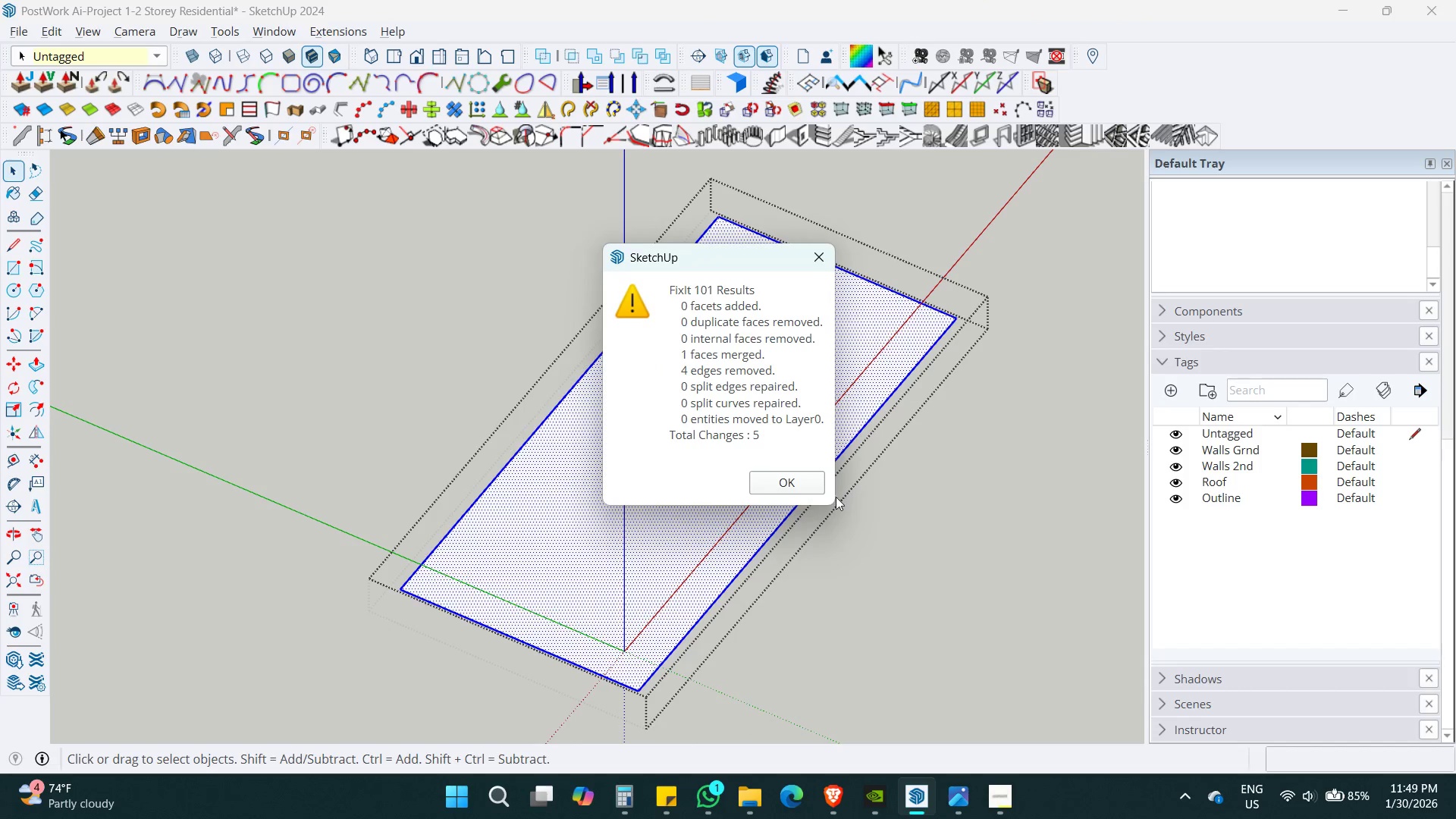 
left_click([800, 485])
 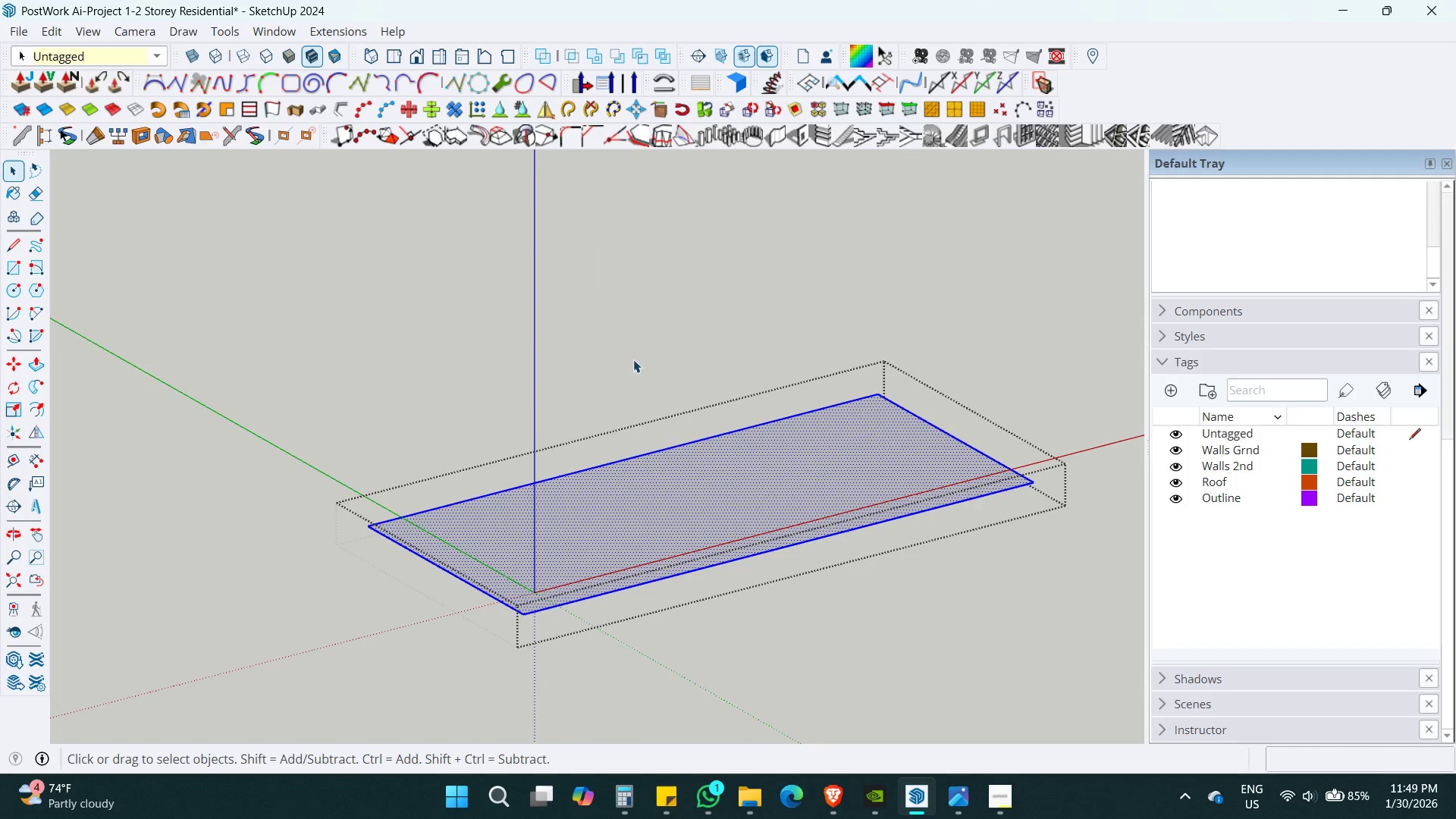 
hold_key(key=ShiftLeft, duration=0.34)
 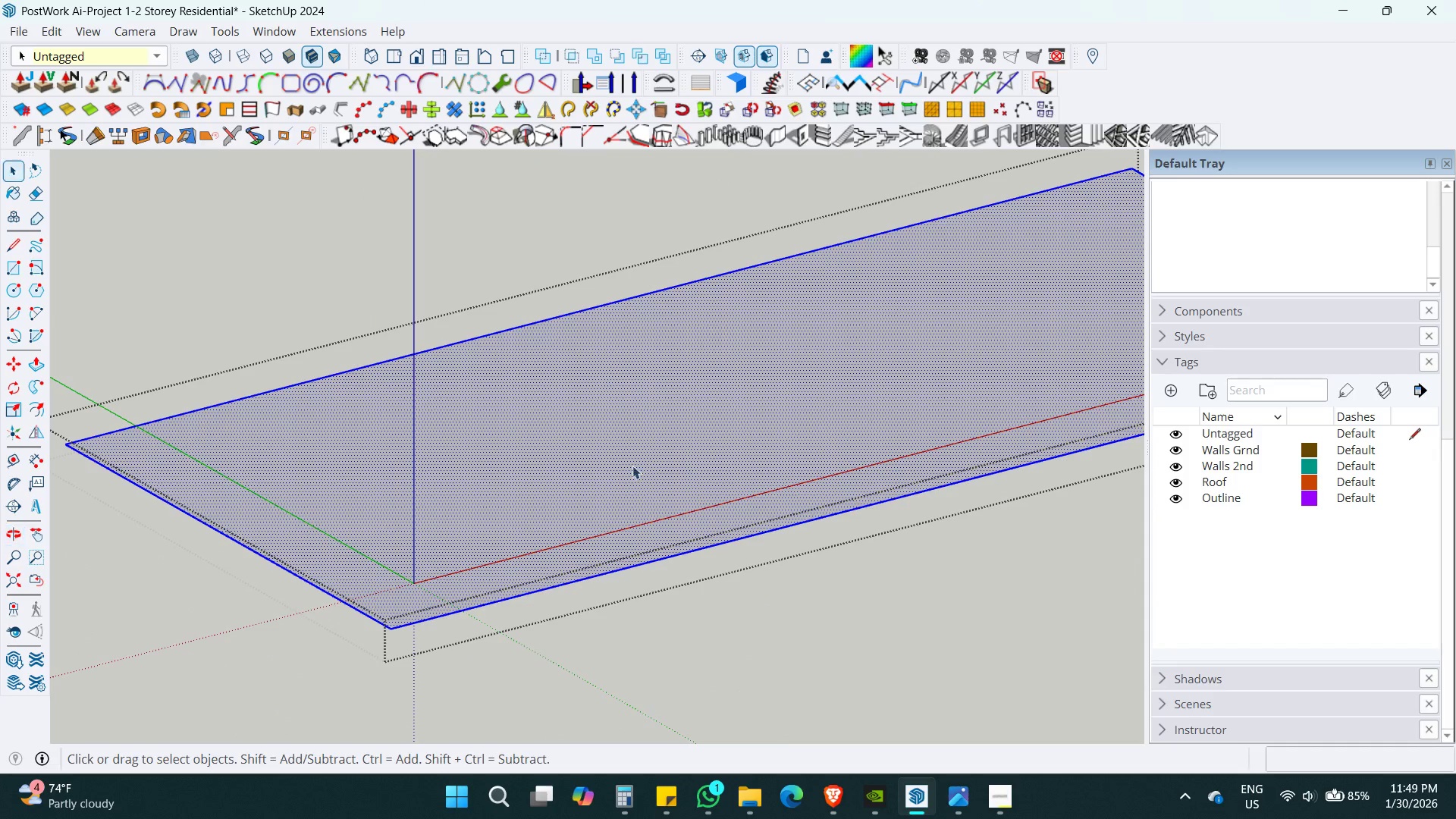 
scroll: coordinate [698, 523], scroll_direction: up, amount: 7.0
 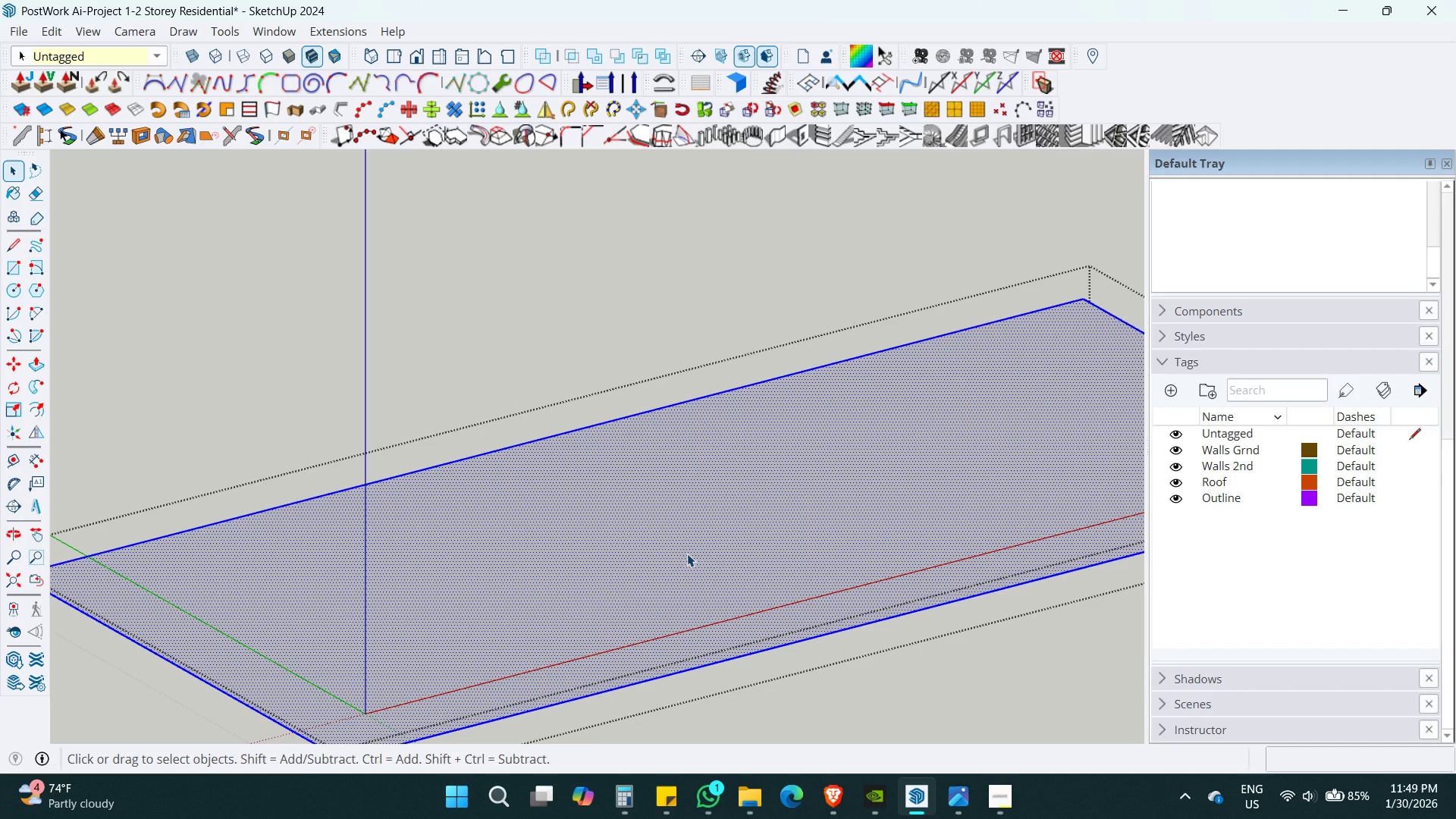 
key(P)
 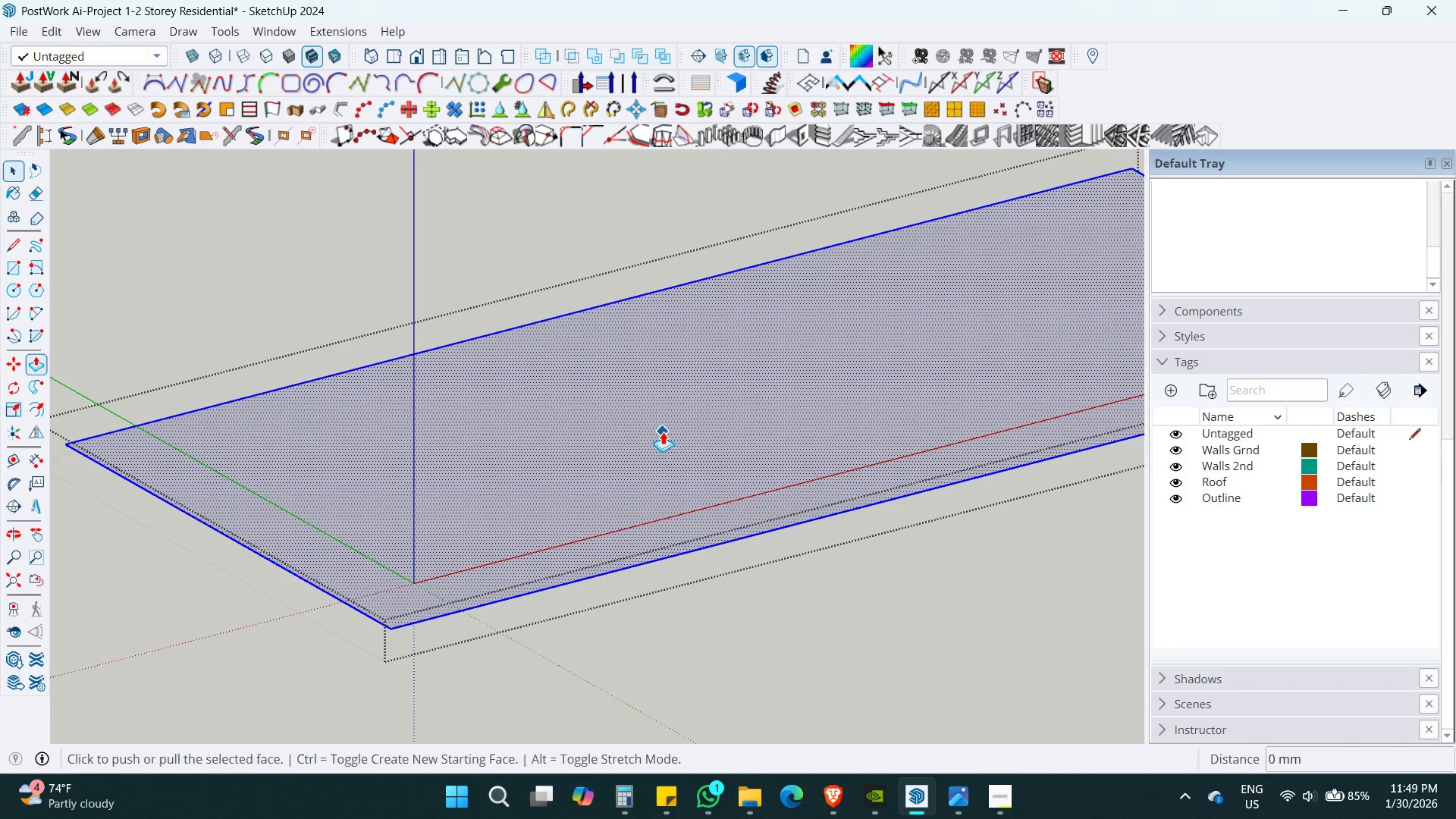 
left_click([663, 431])
 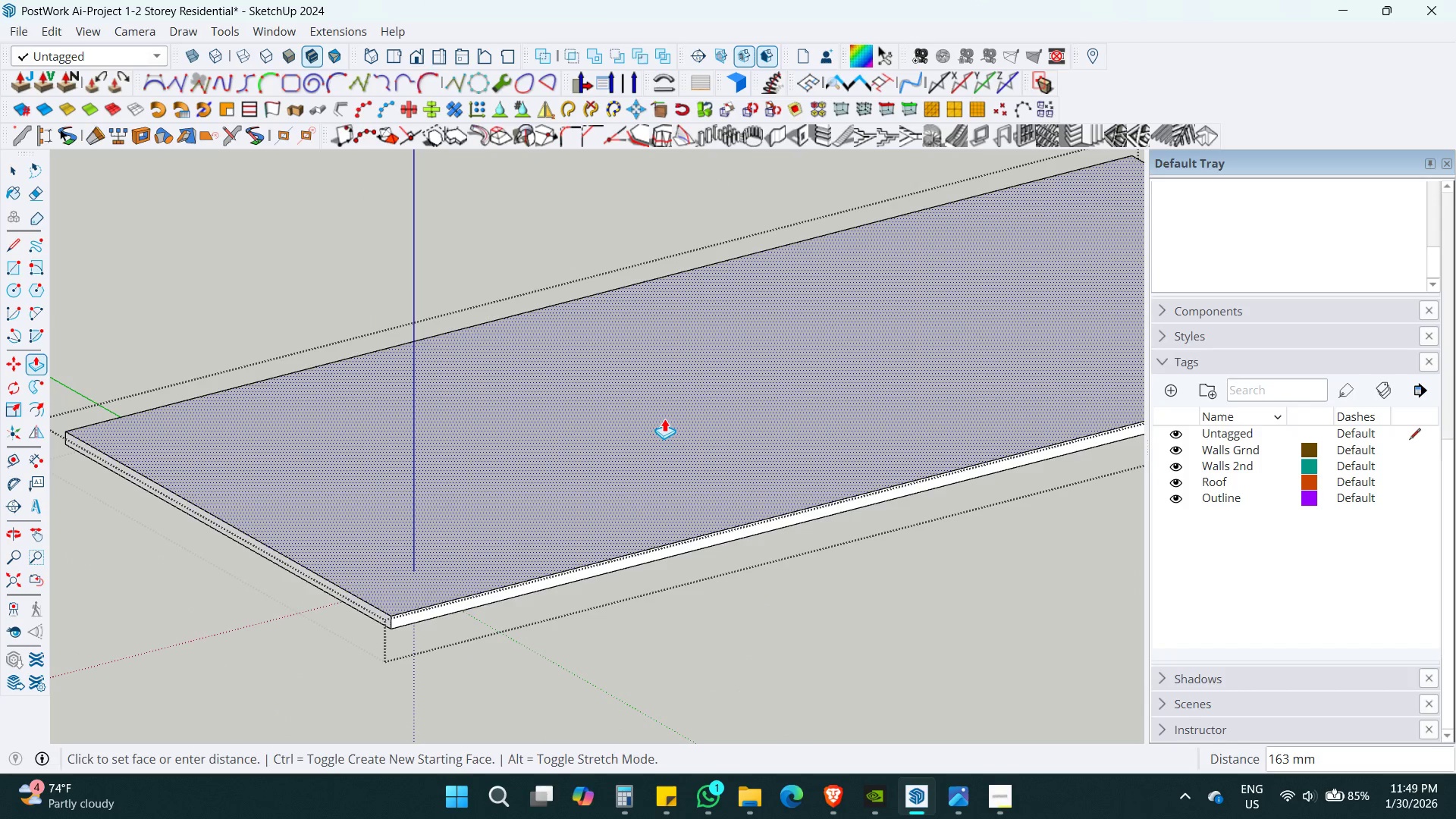 
key(Numpad0)
 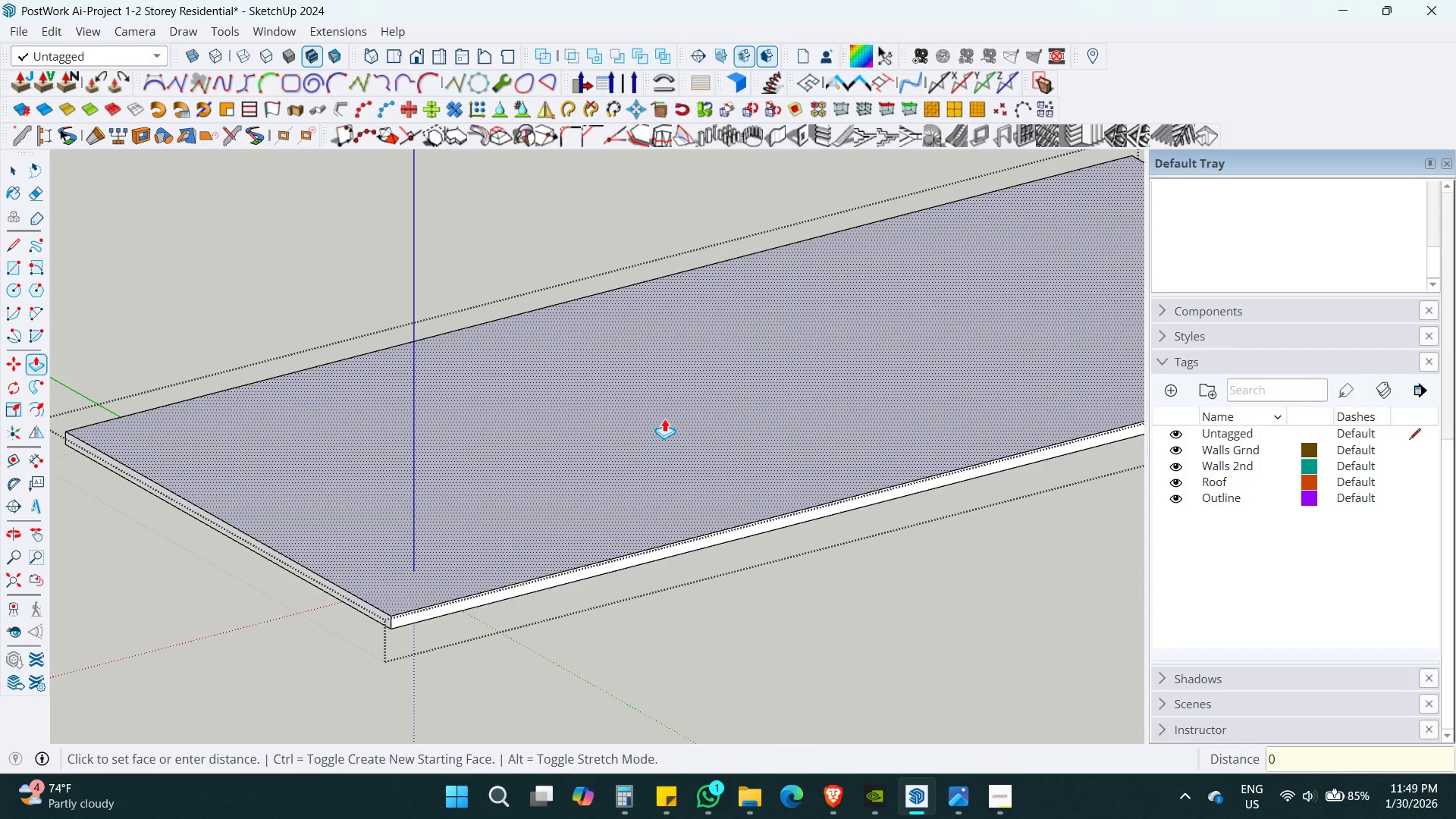 
key(Backspace)
 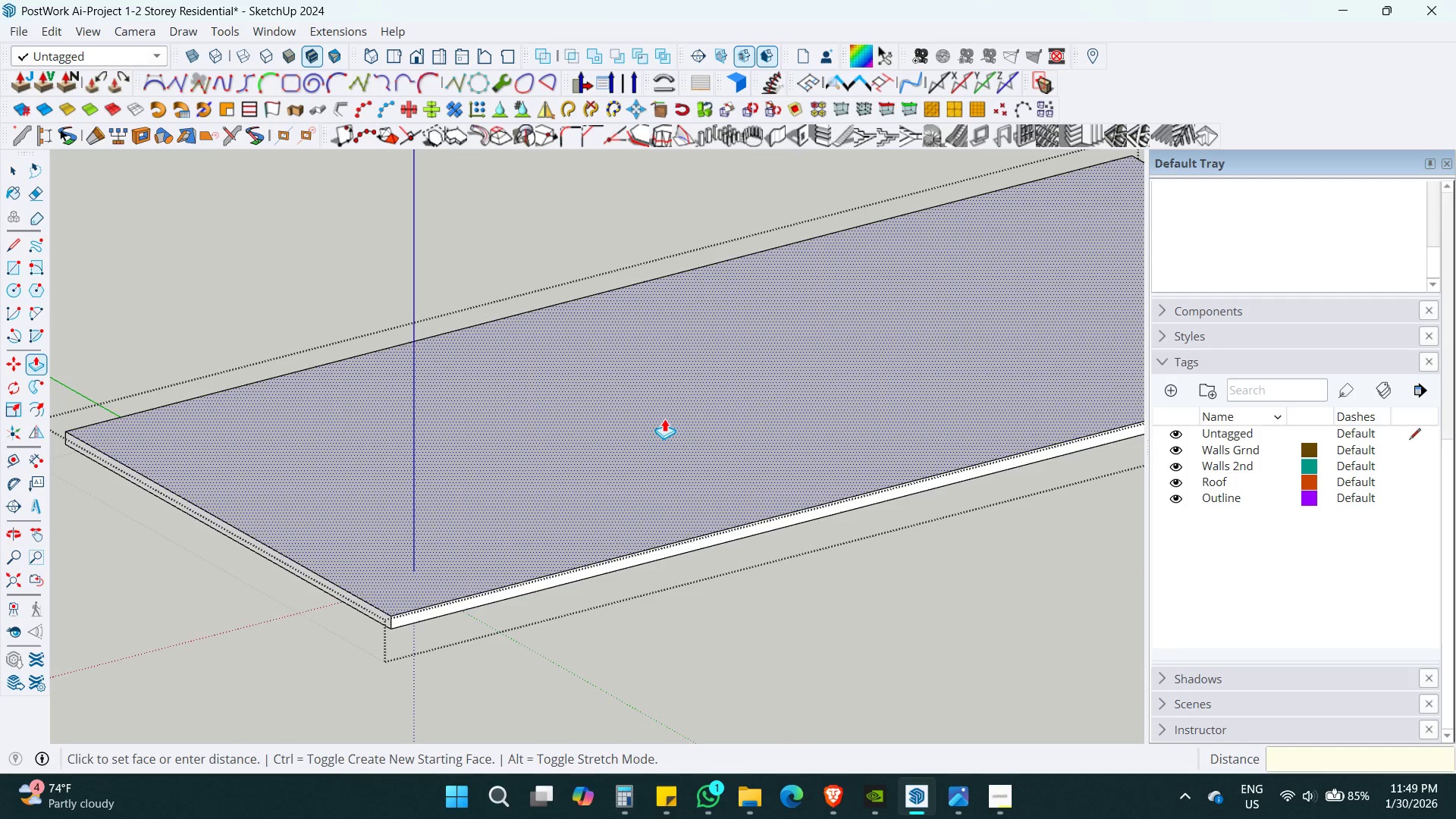 
key(Backspace)
 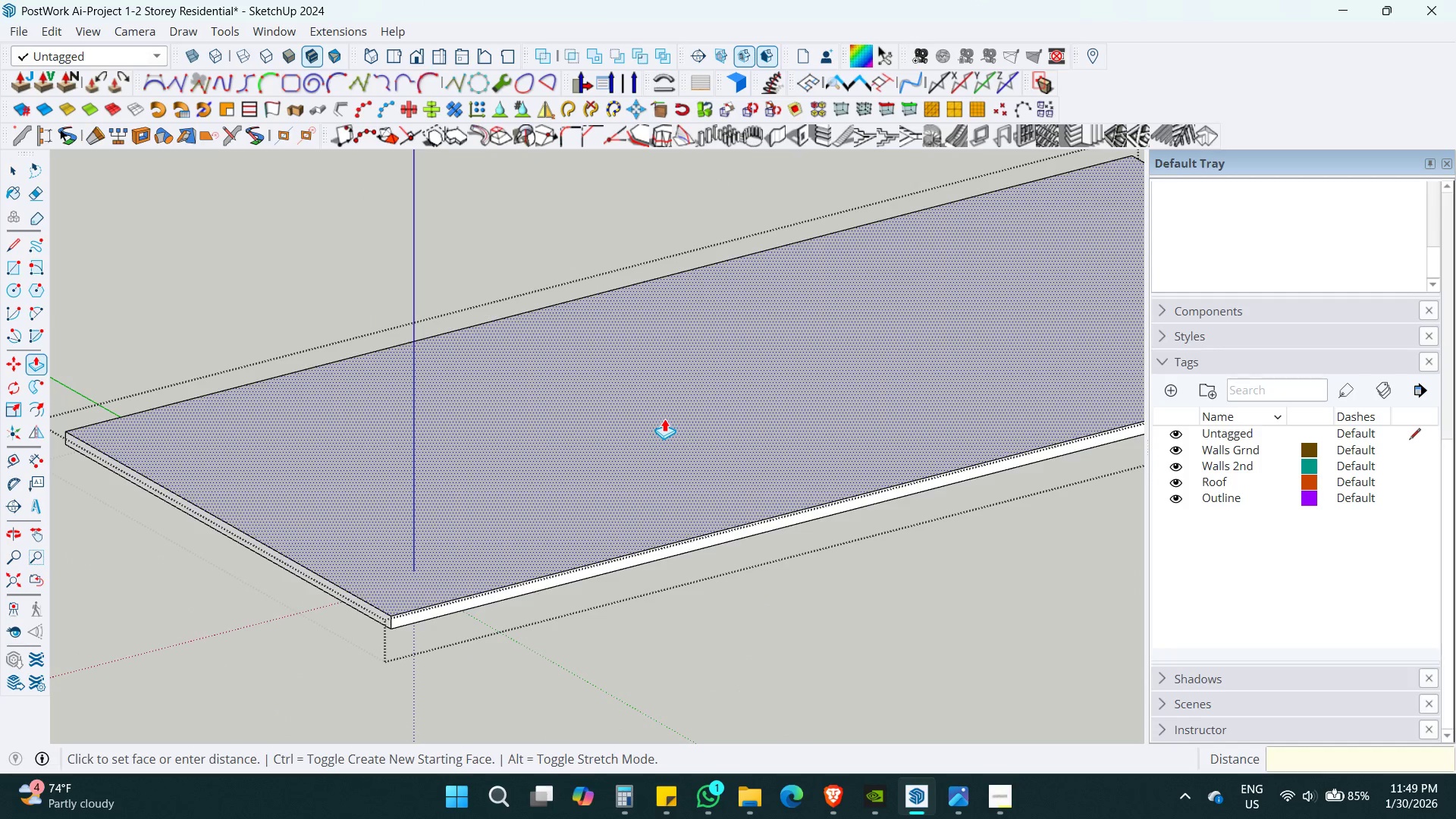 
key(Backspace)
 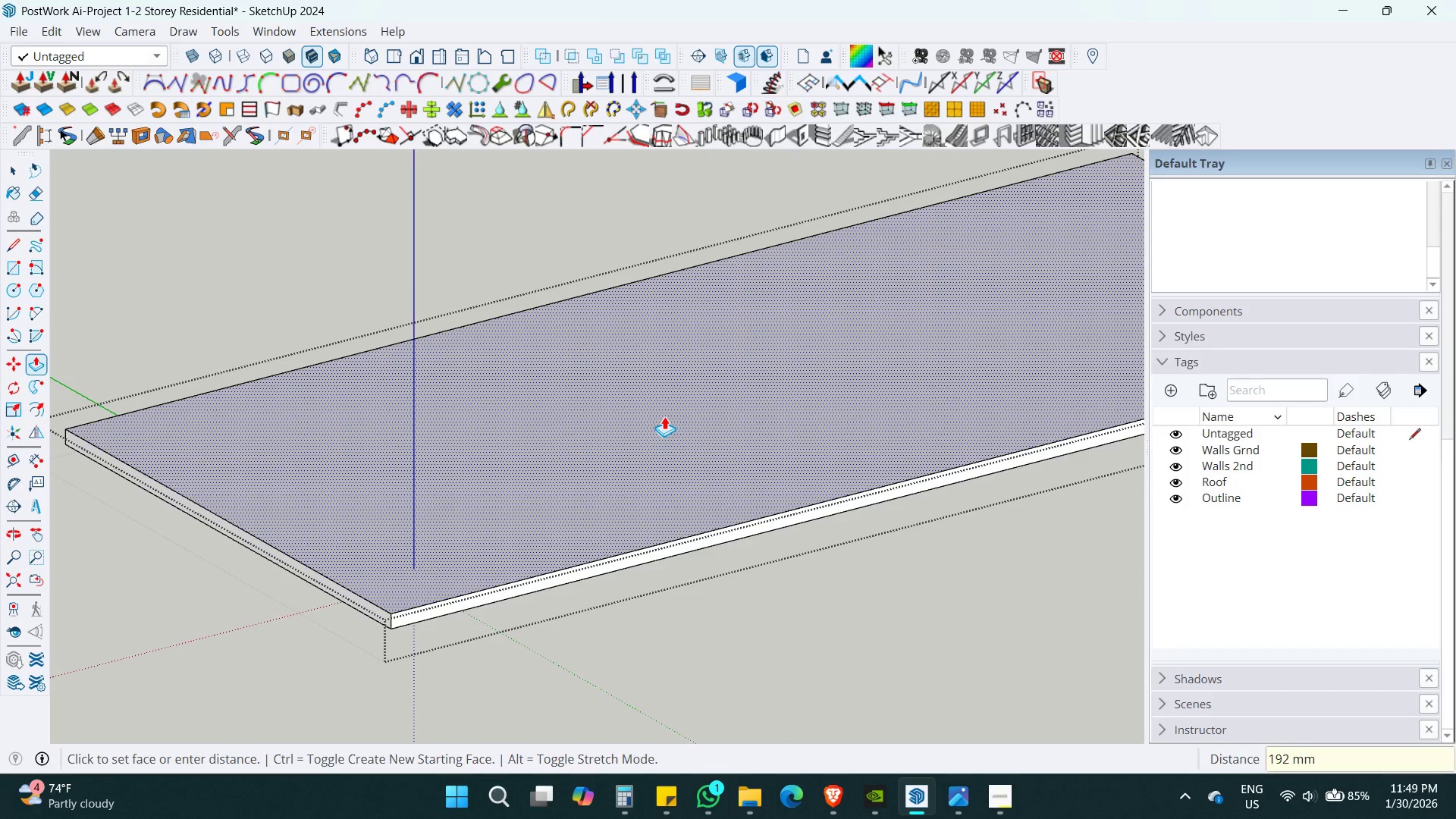 
key(Numpad2)
 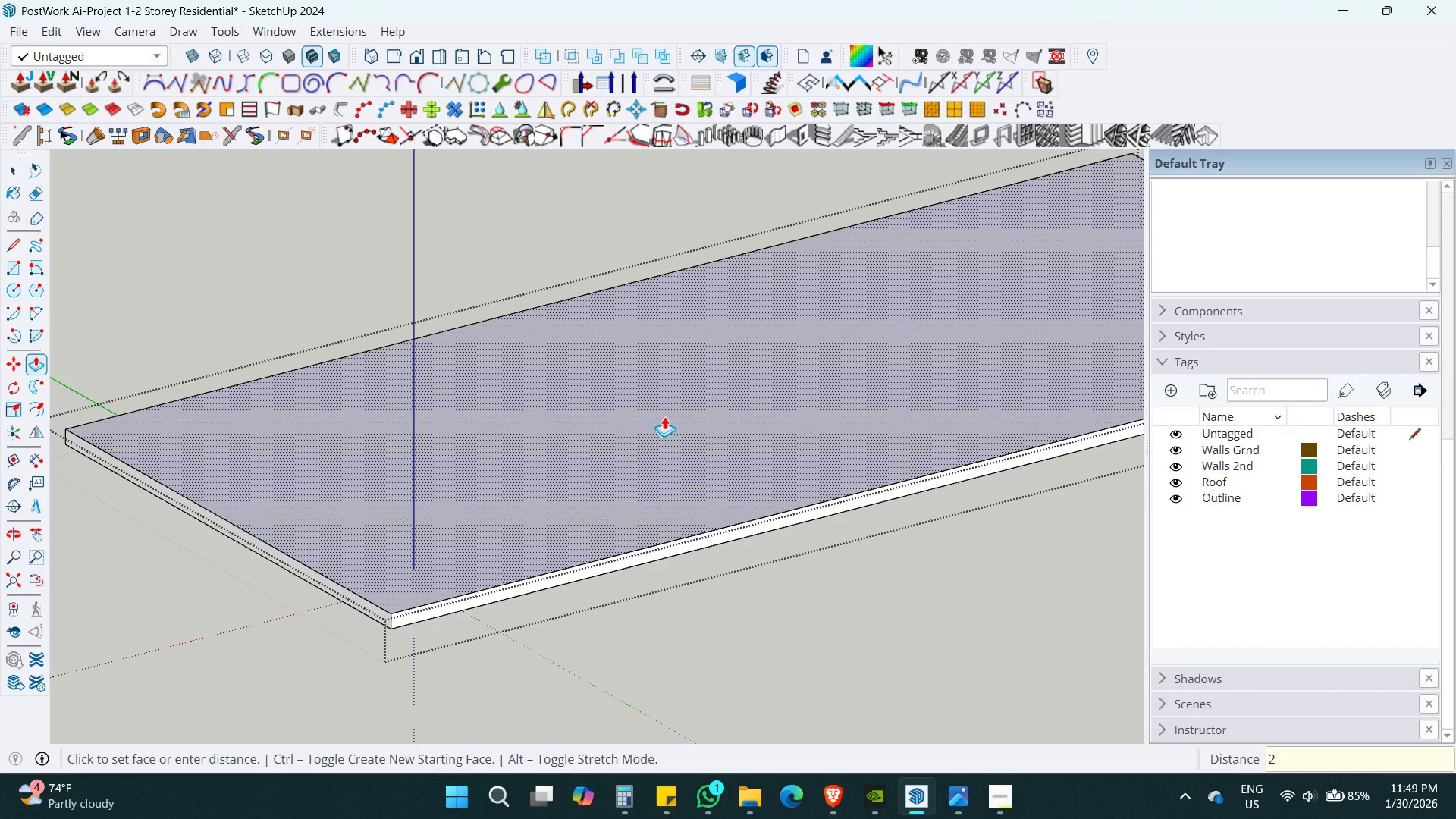 
key(Numpad0)
 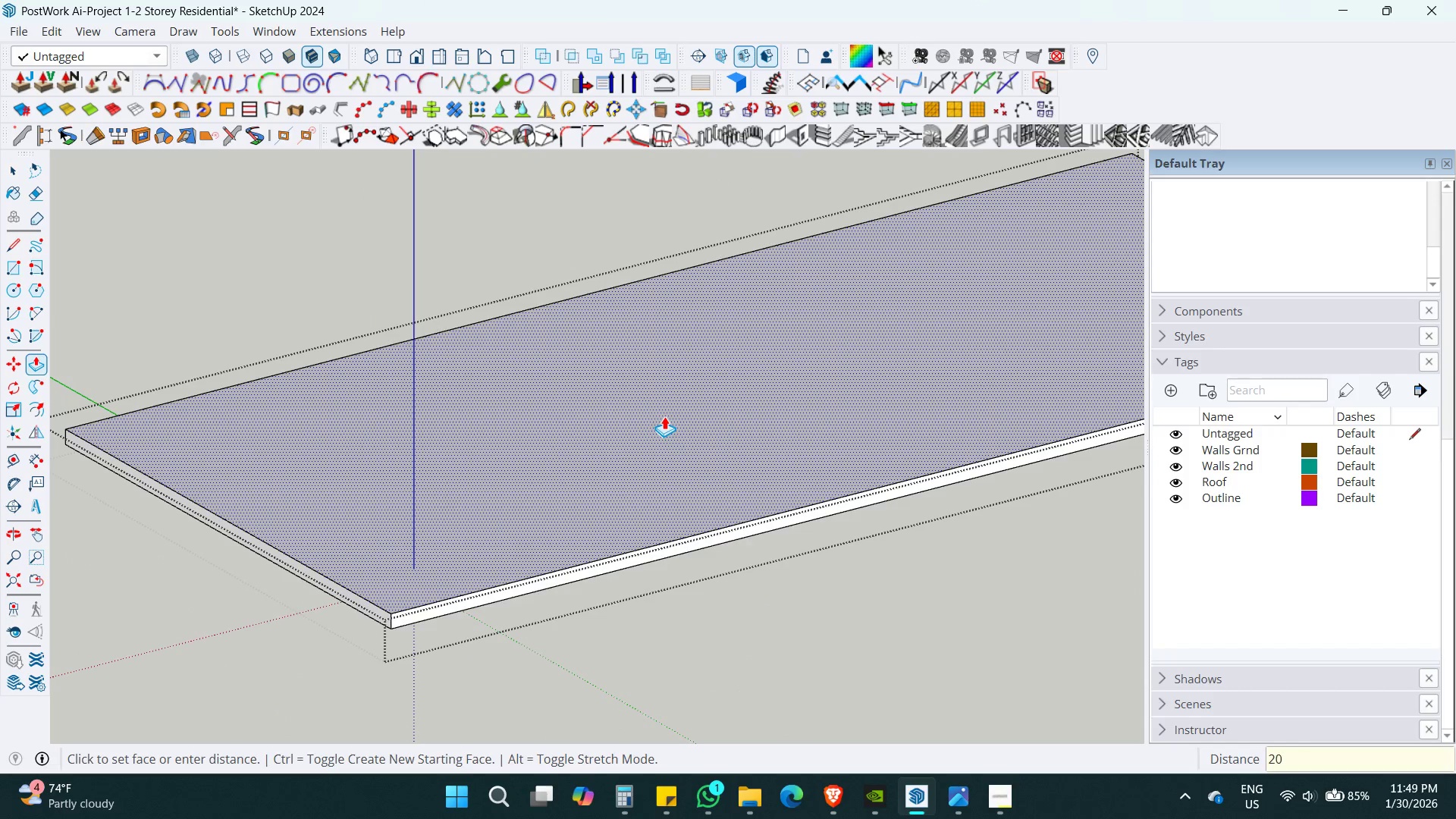 
key(Numpad0)
 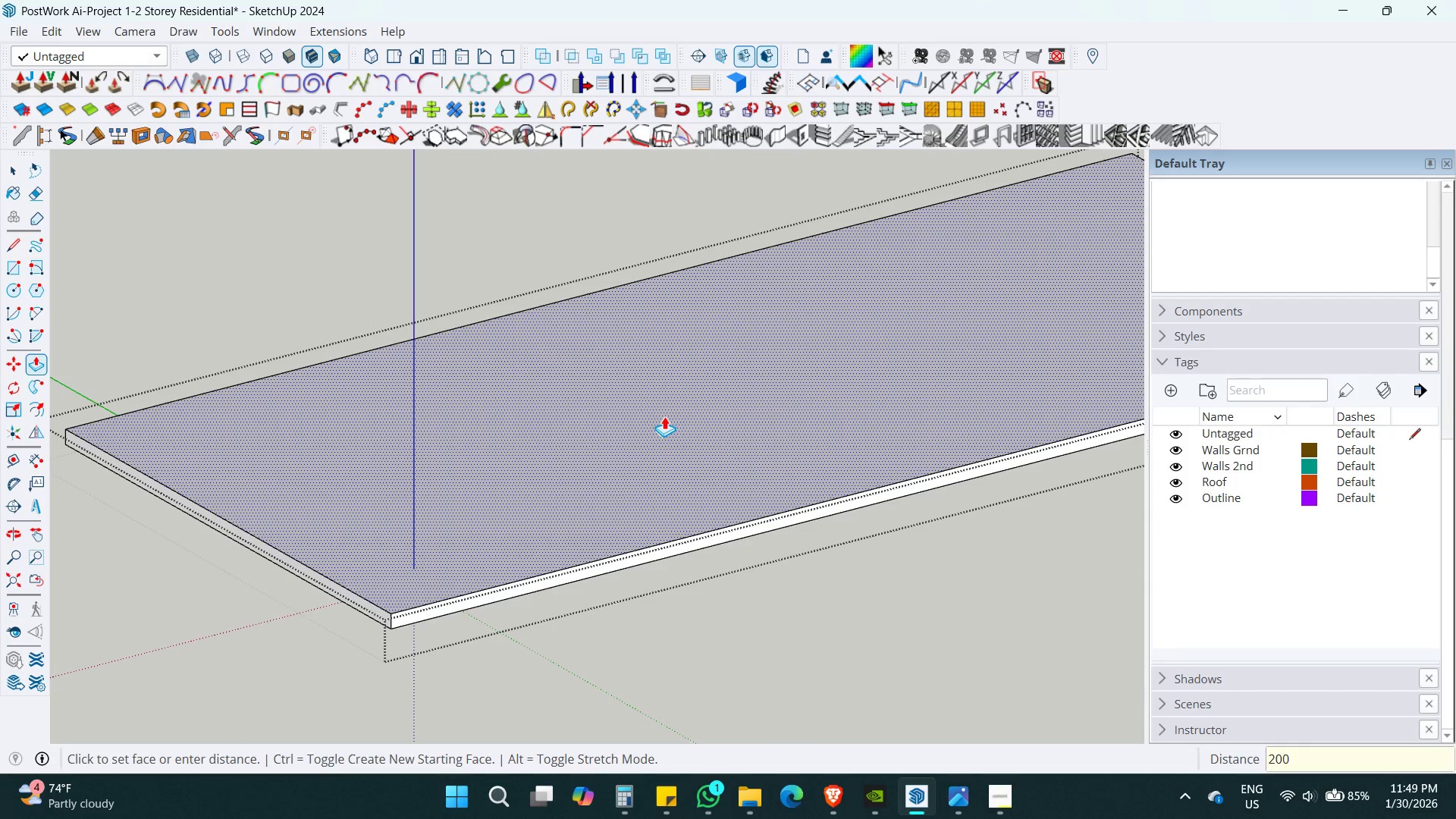 
key(Enter)
 